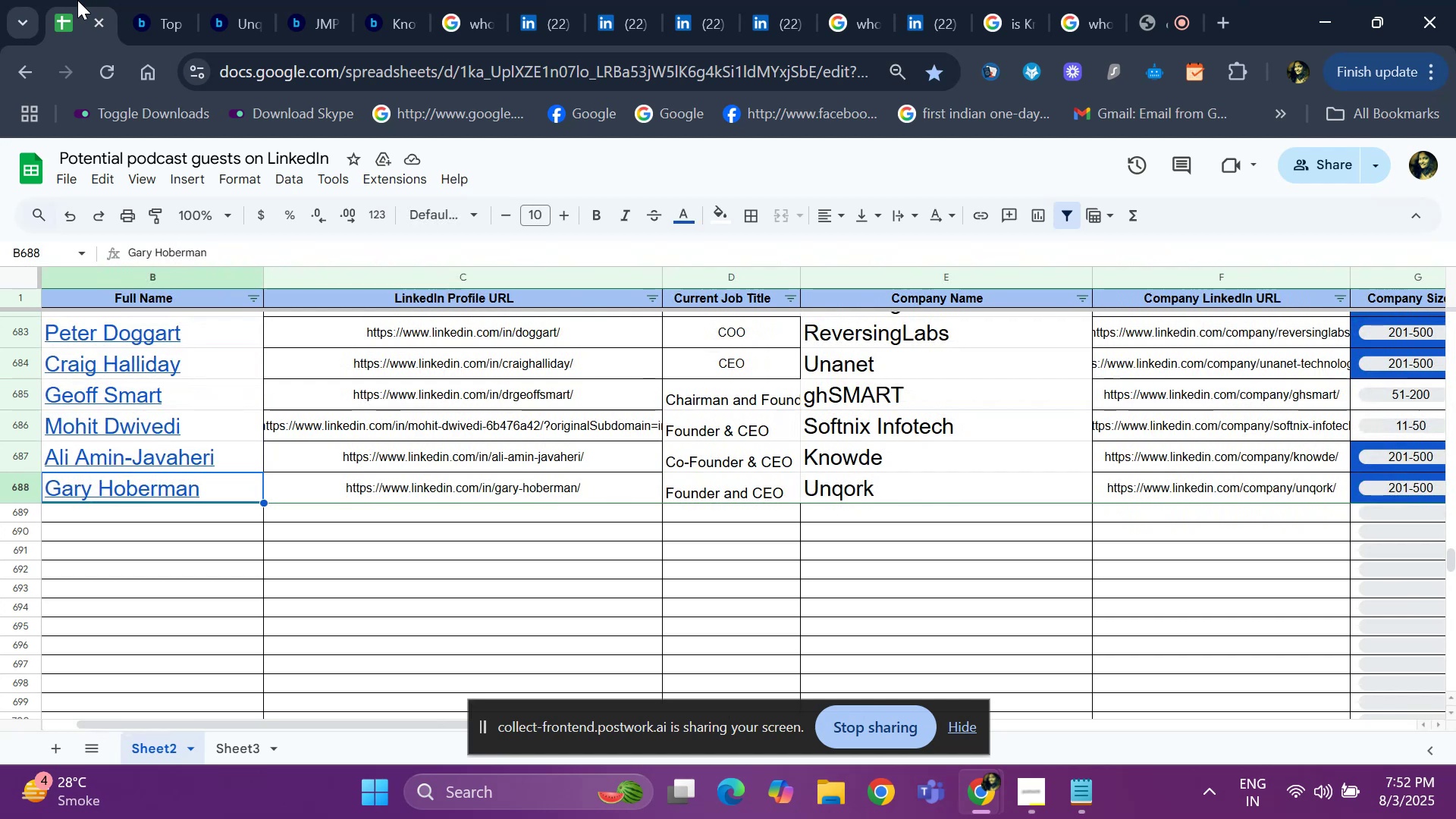 
key(ArrowRight)
 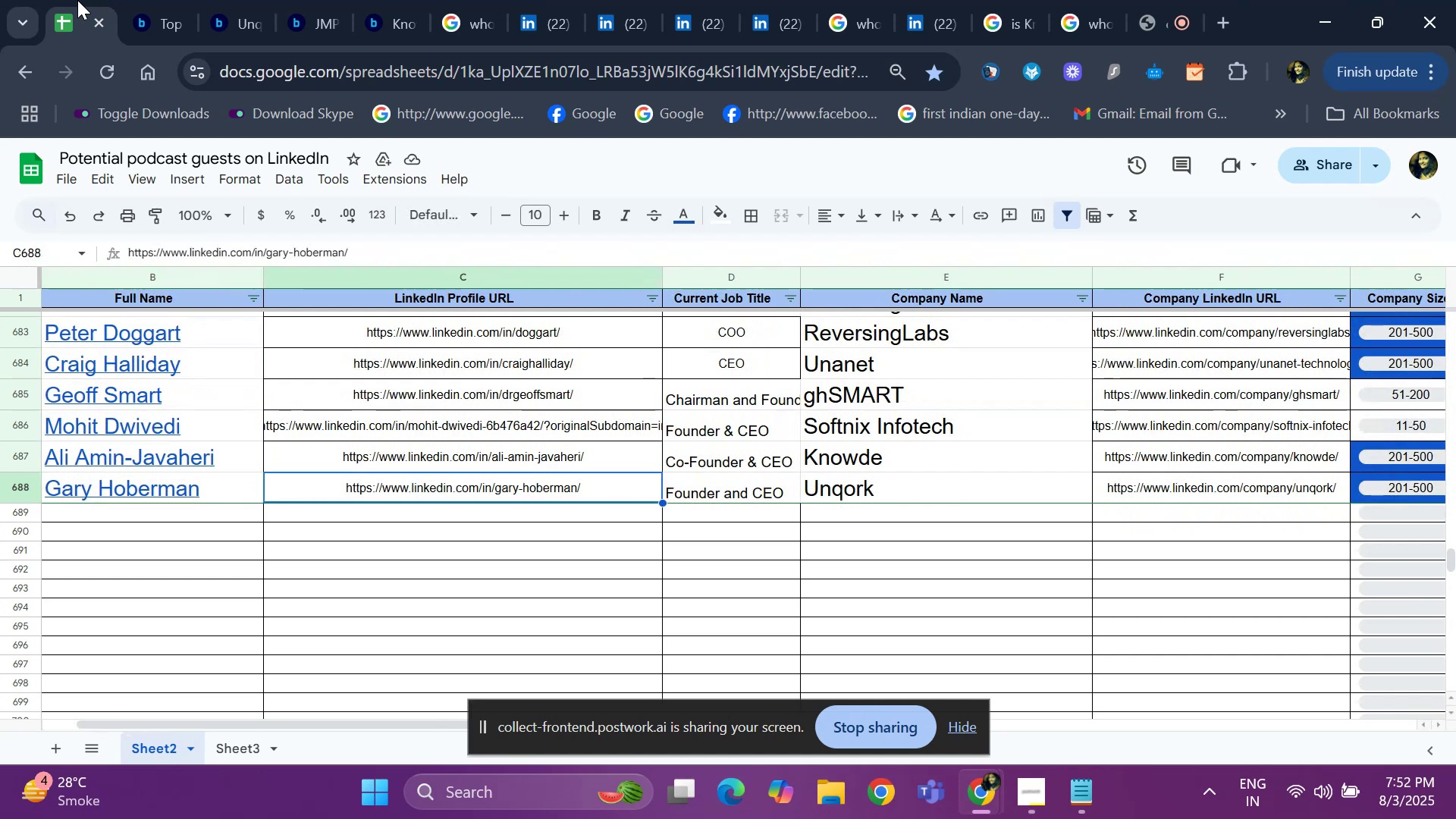 
key(ArrowRight)
 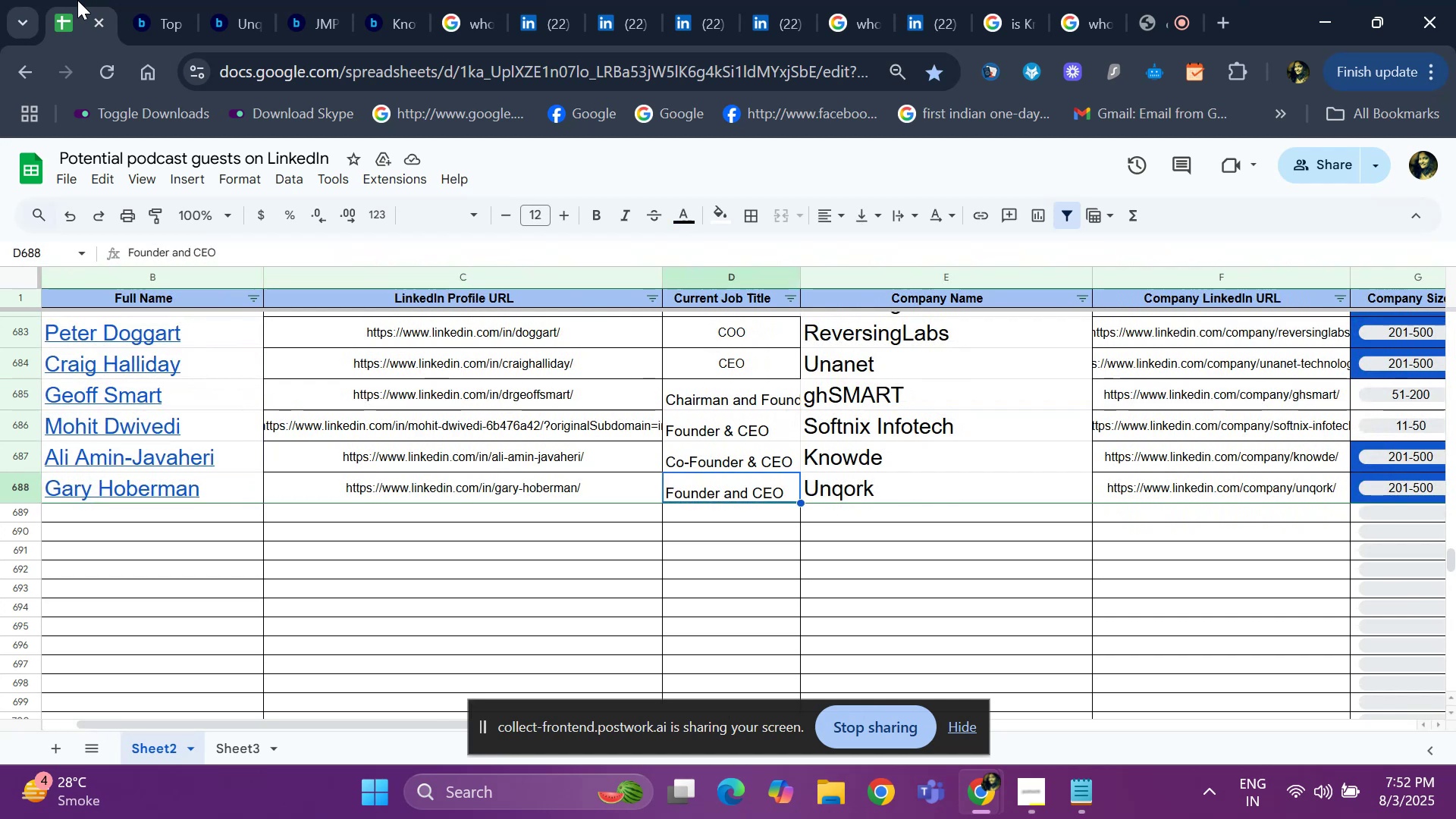 
key(ArrowRight)
 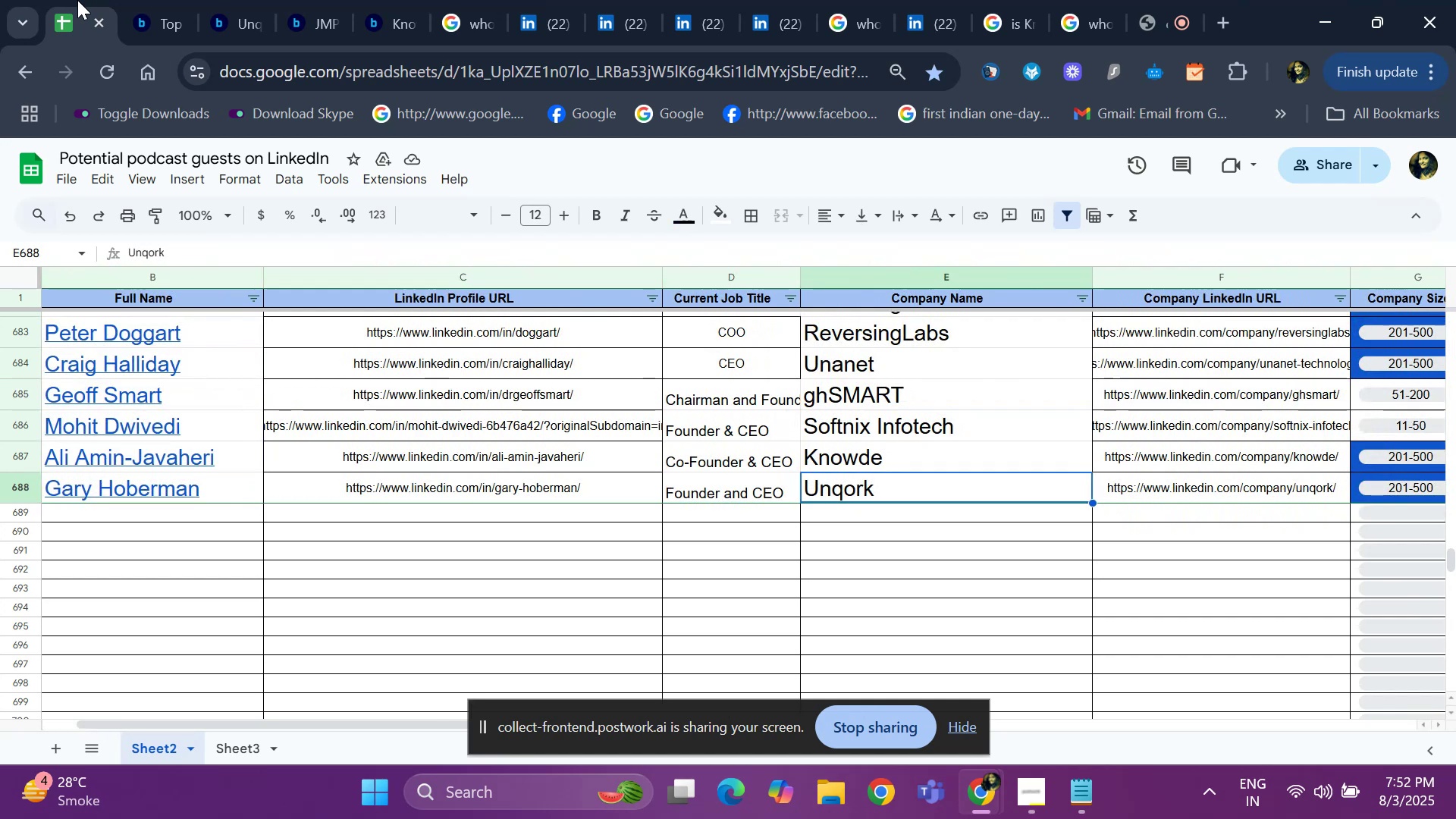 
key(ArrowRight)
 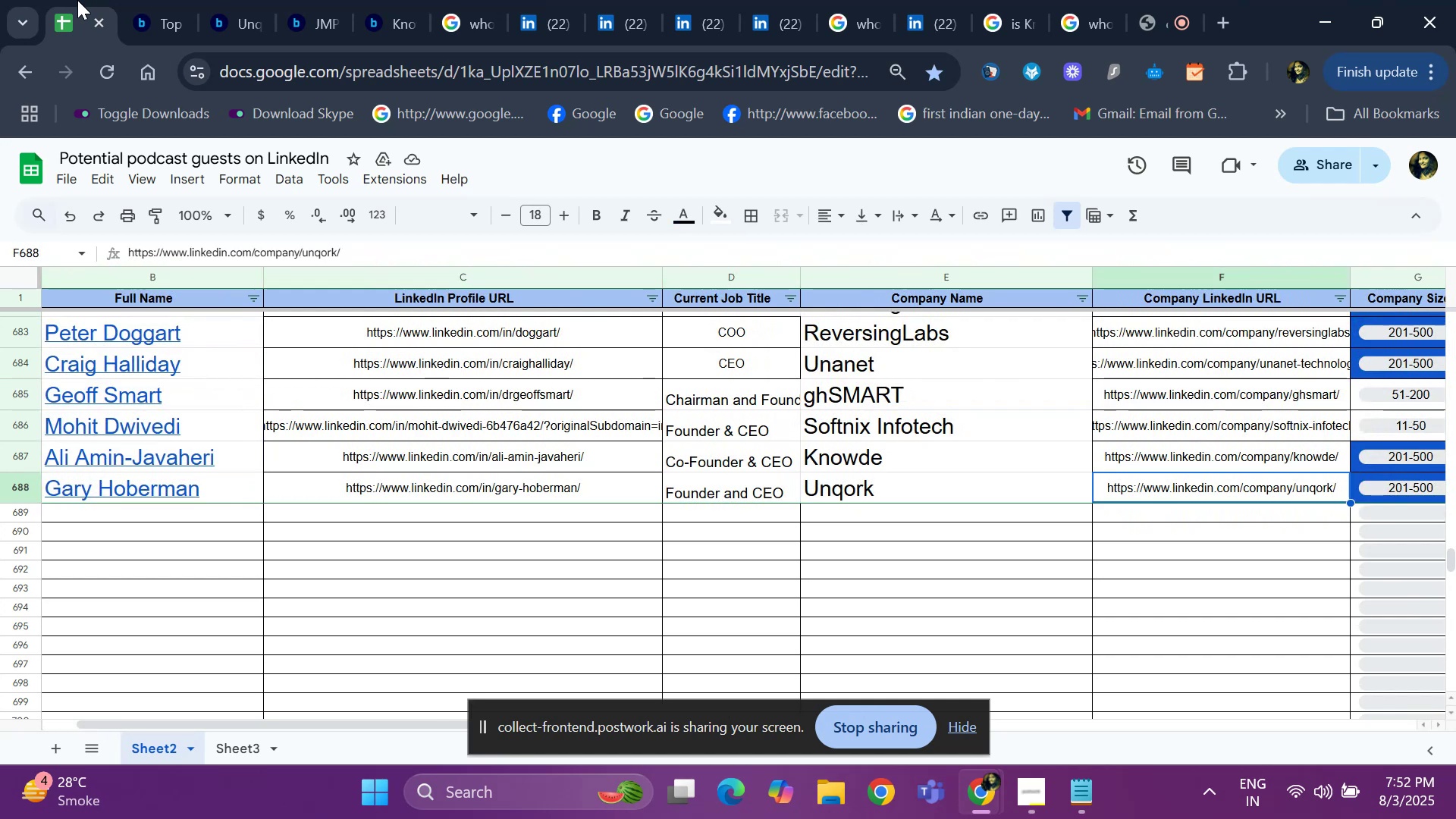 
key(ArrowRight)
 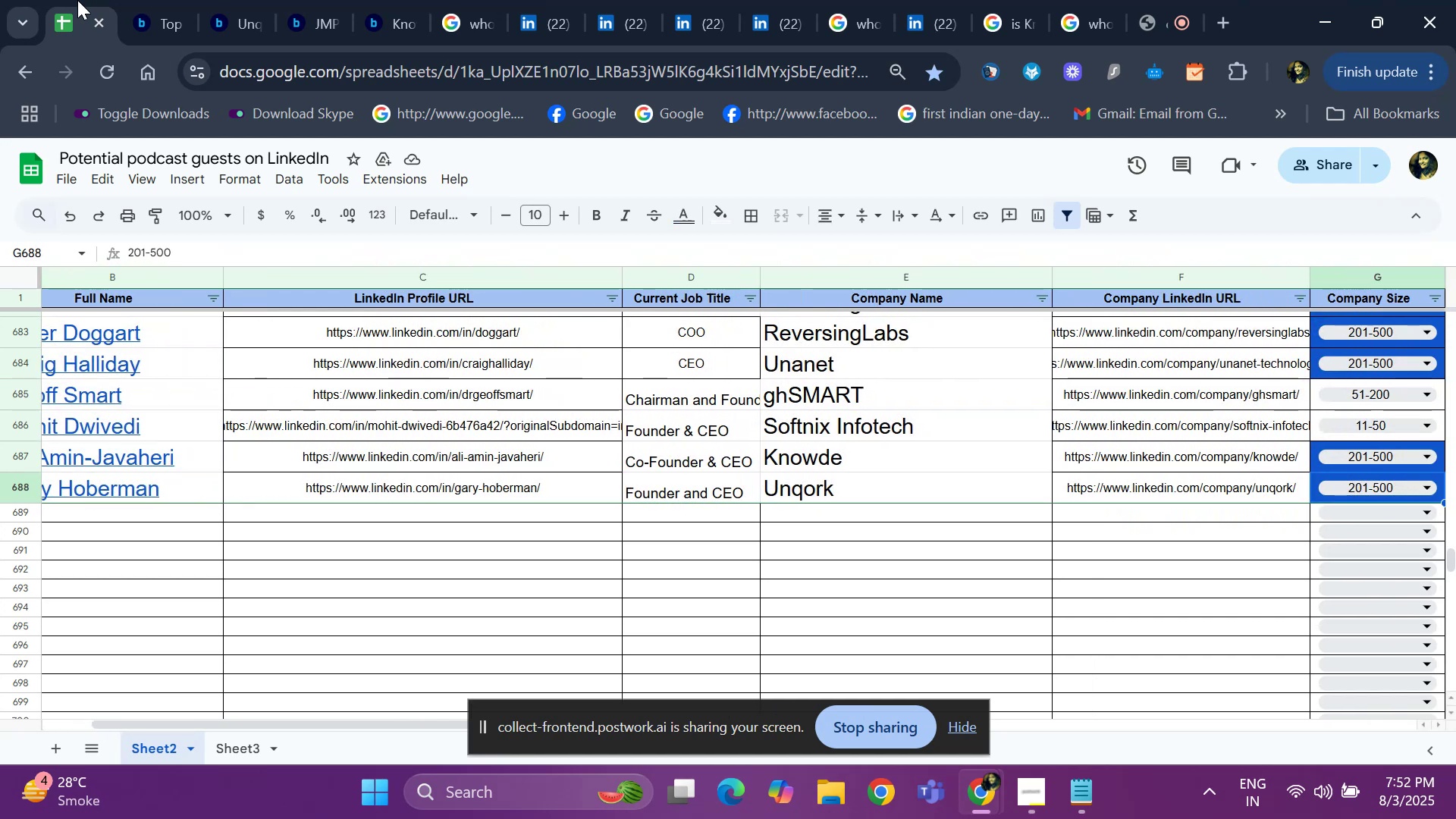 
key(ArrowRight)
 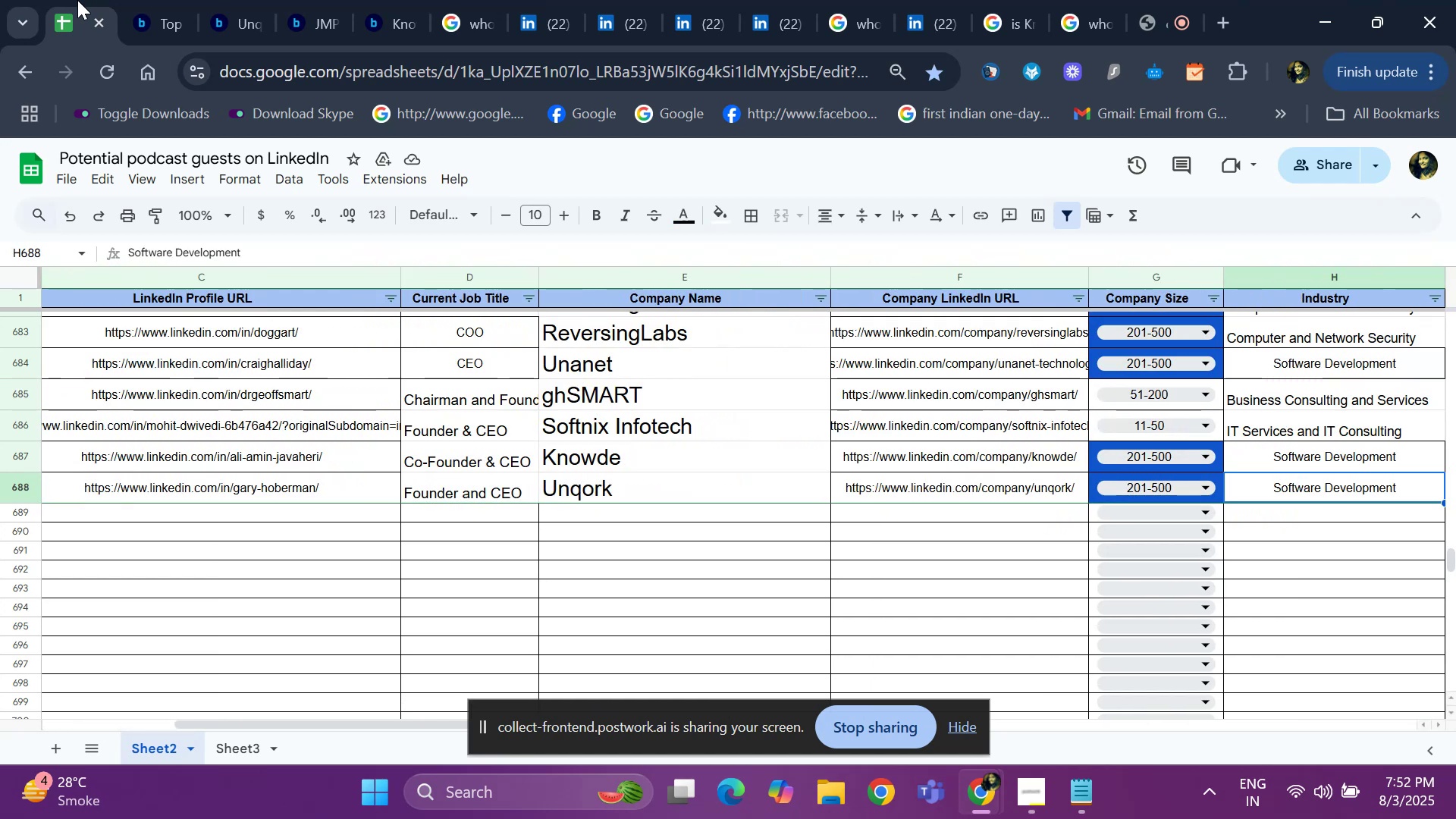 
key(ArrowRight)
 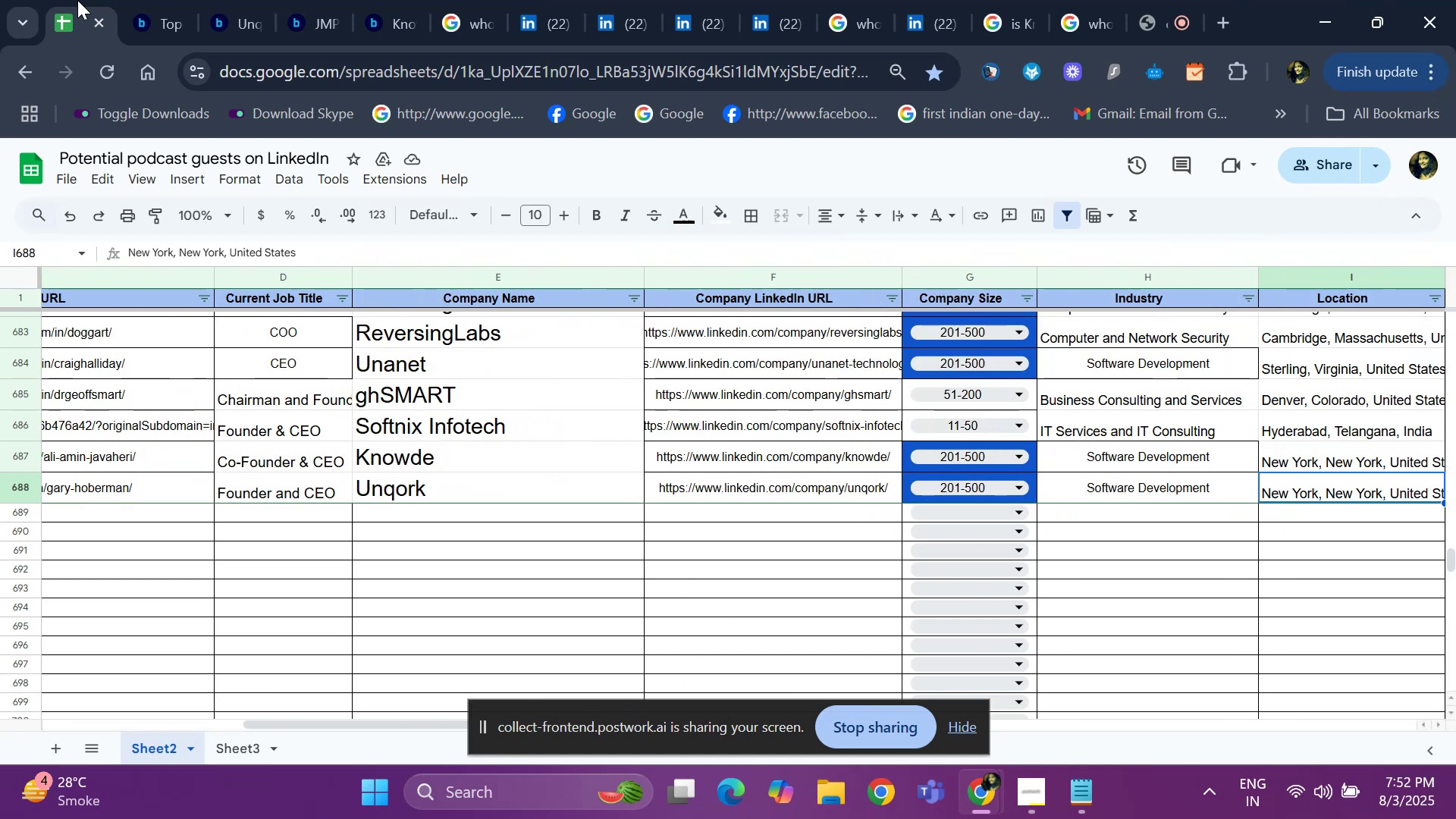 
key(ArrowRight)
 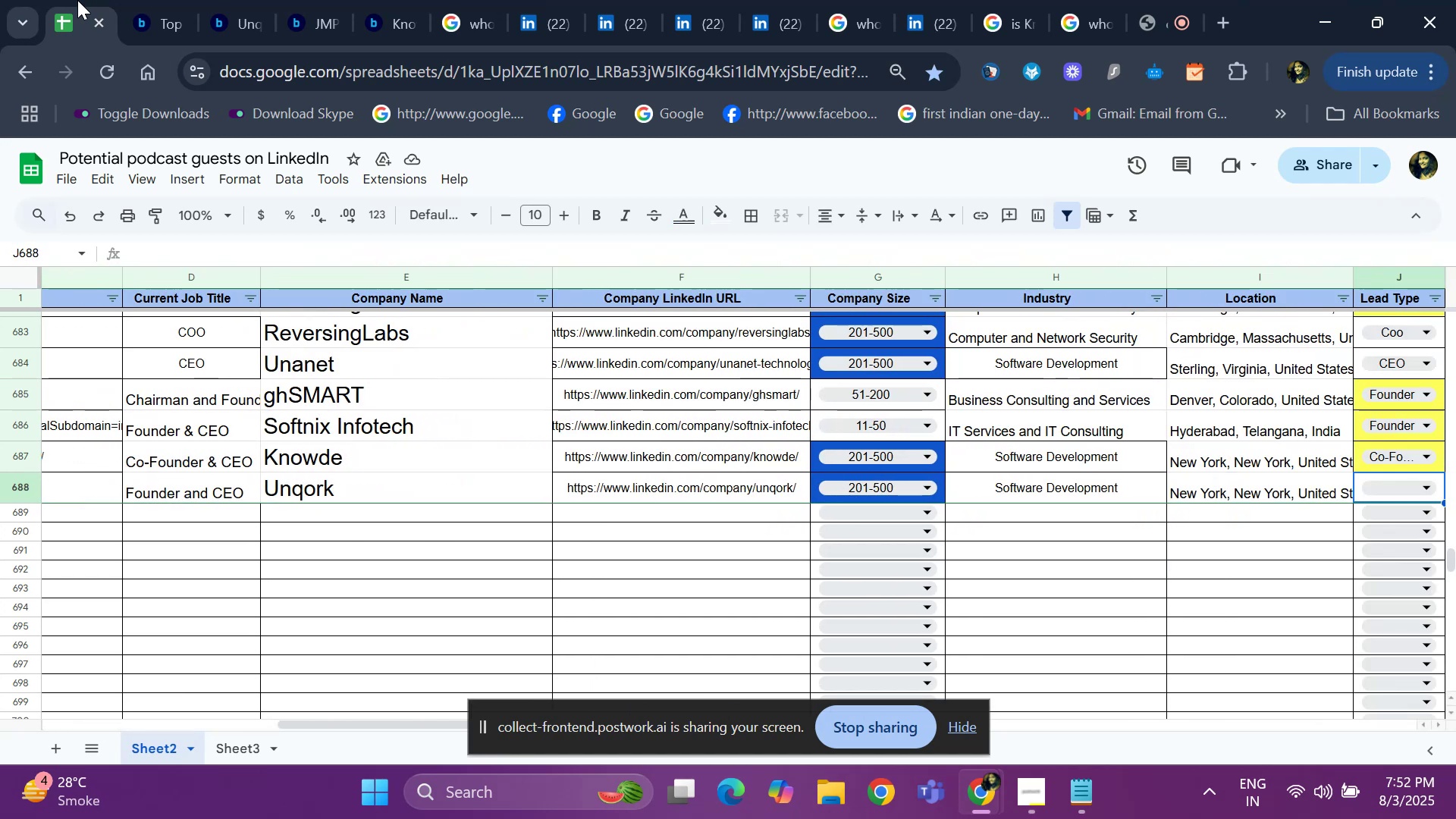 
key(ArrowRight)
 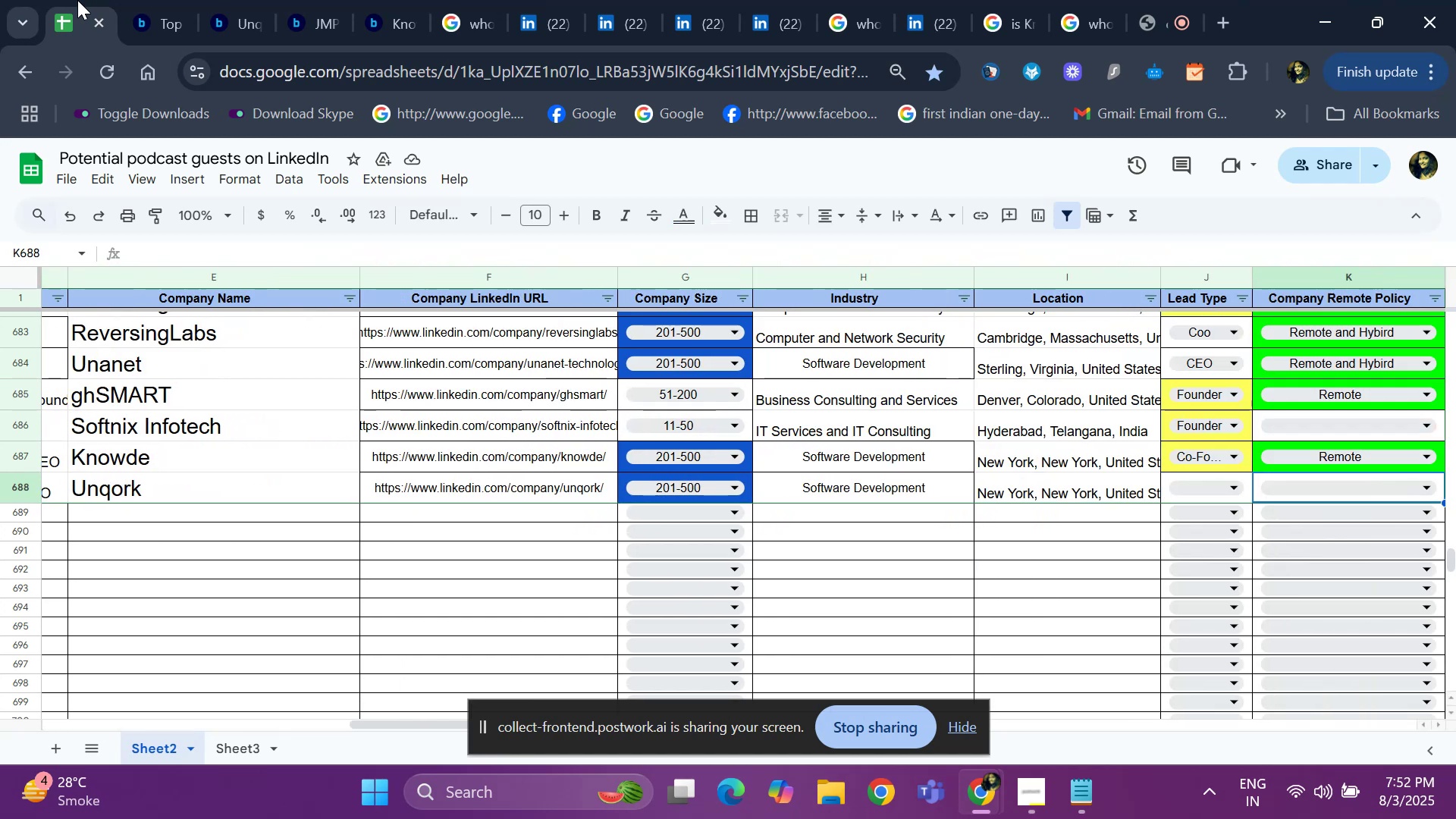 
key(ArrowLeft)
 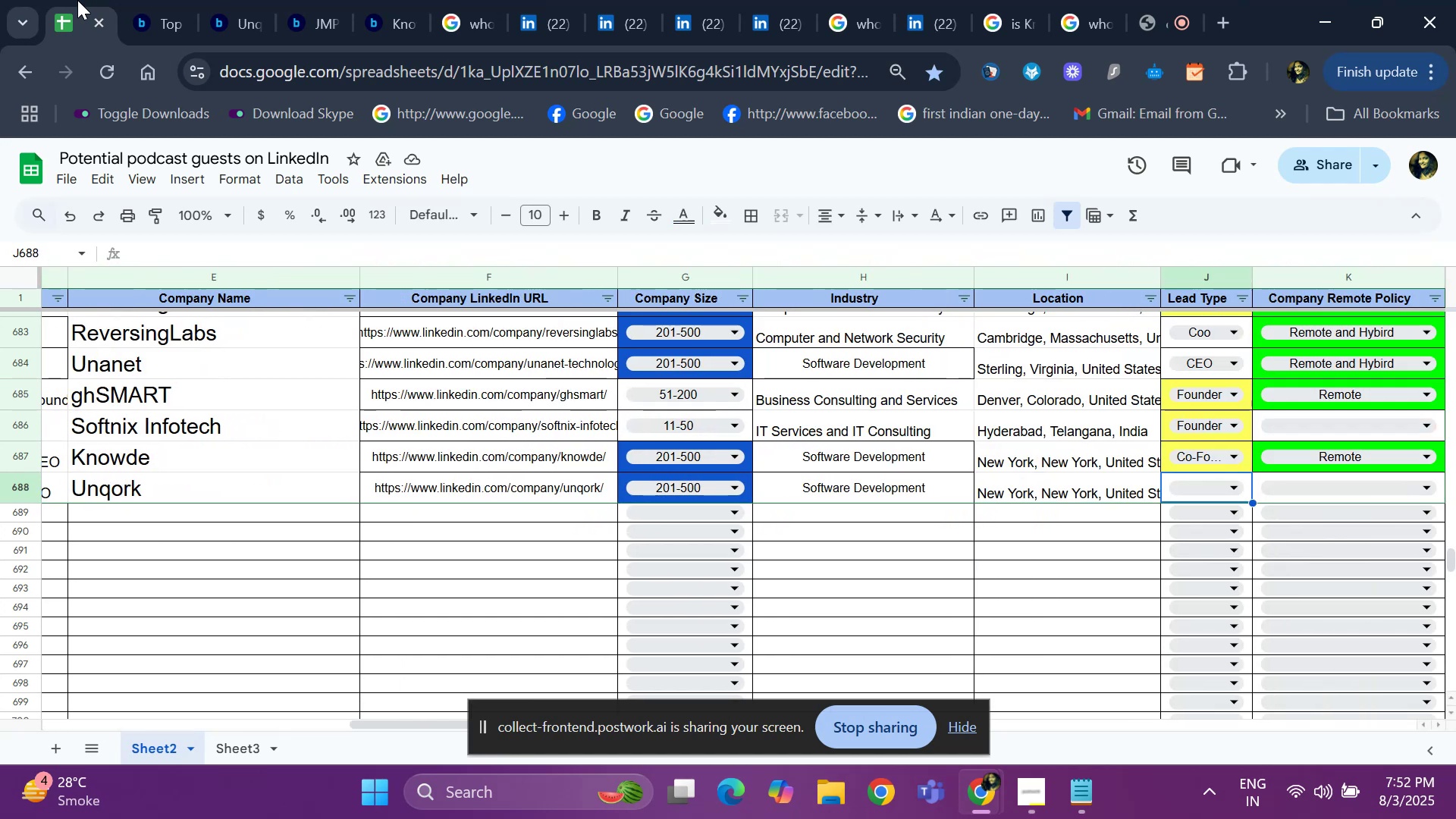 
key(Enter)
 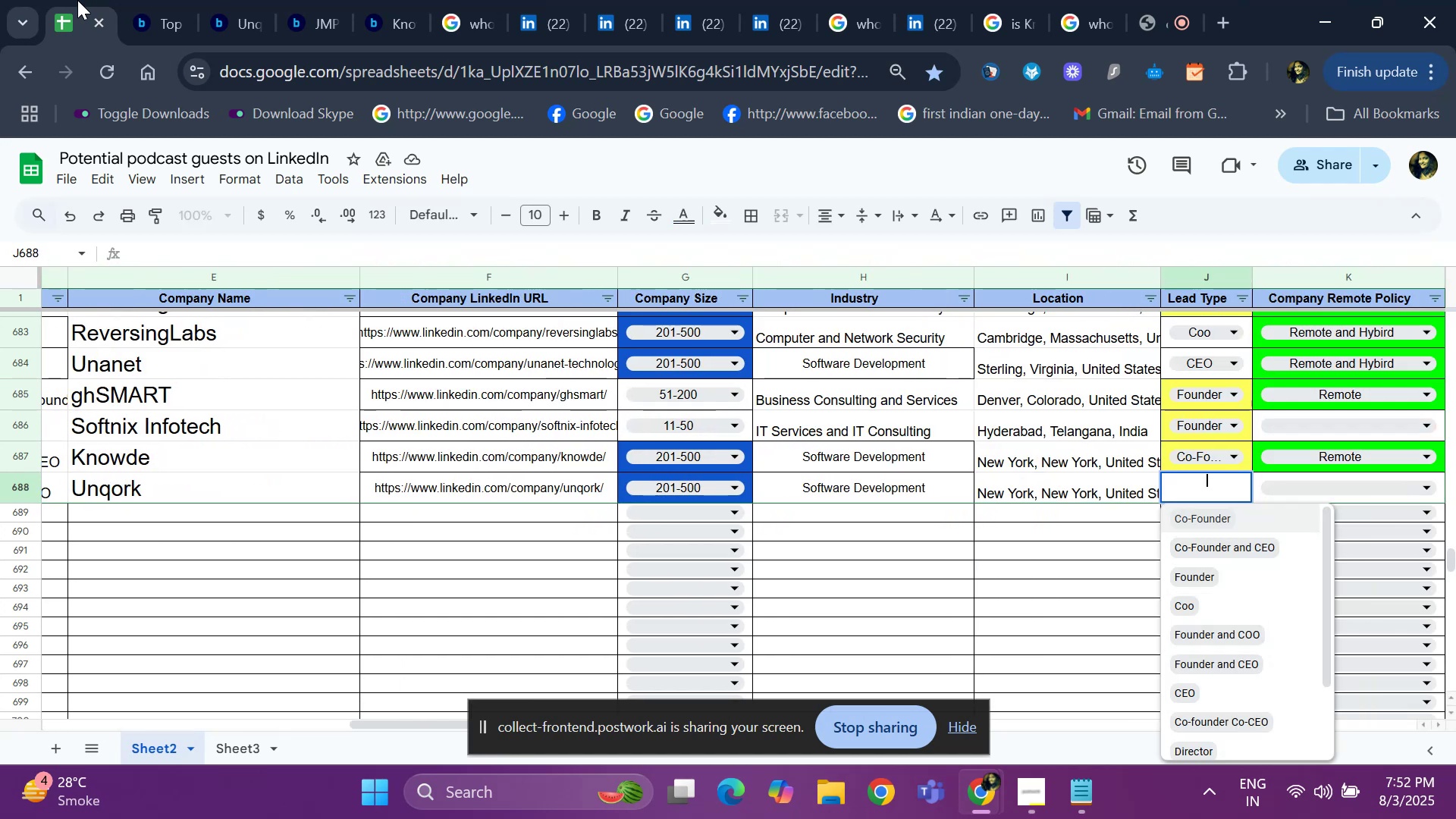 
key(ArrowDown)
 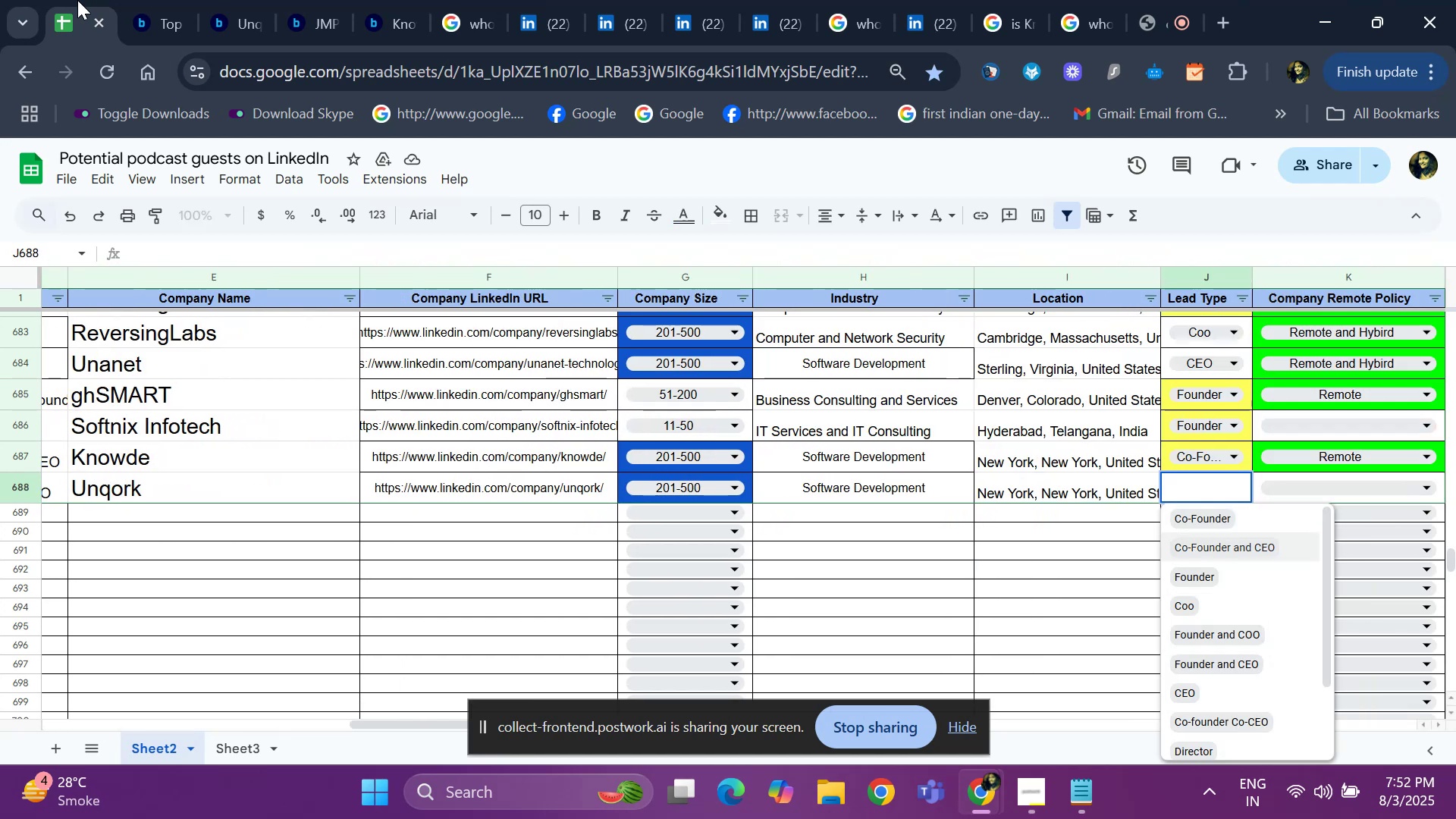 
key(ArrowDown)
 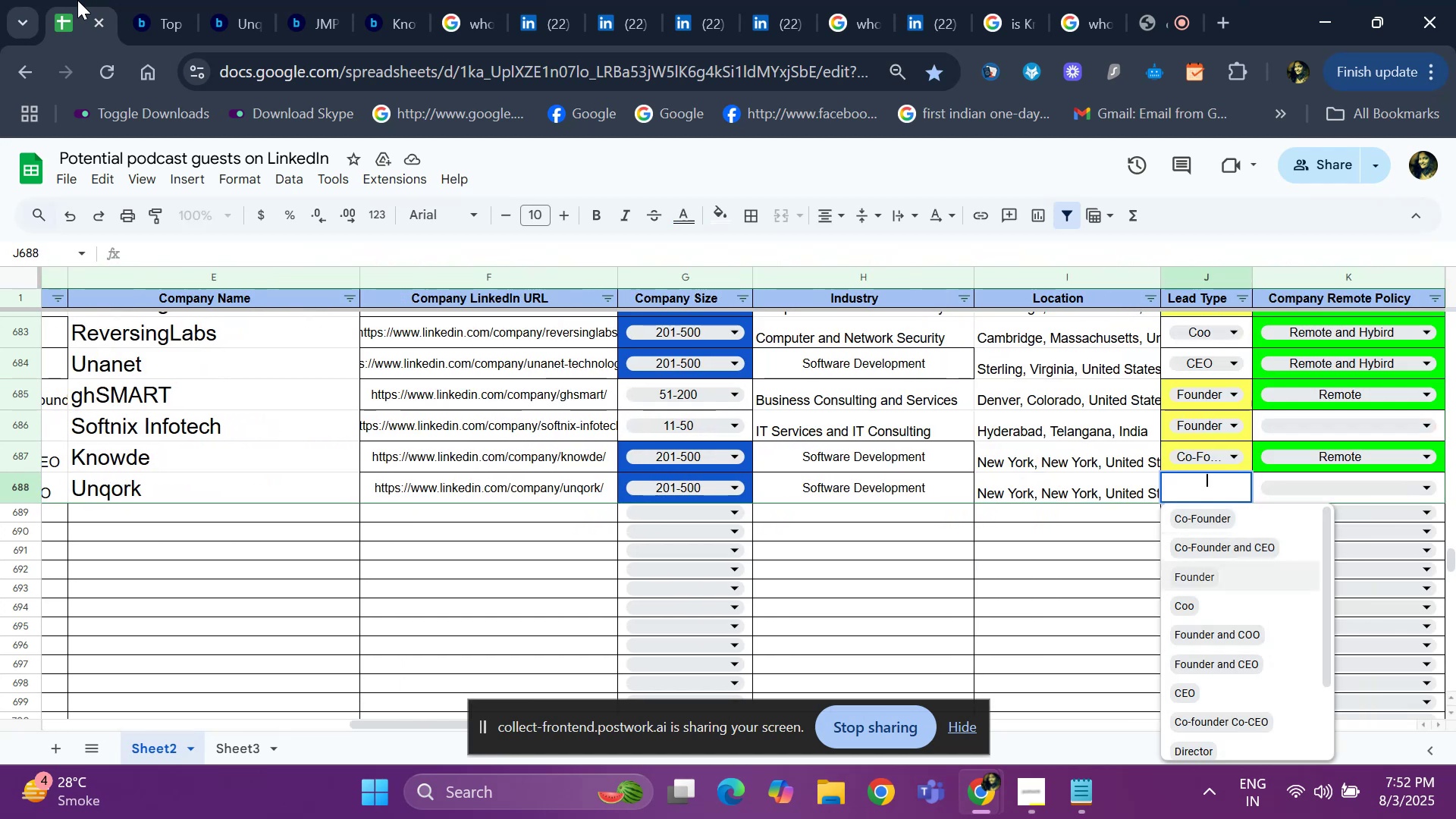 
key(Enter)
 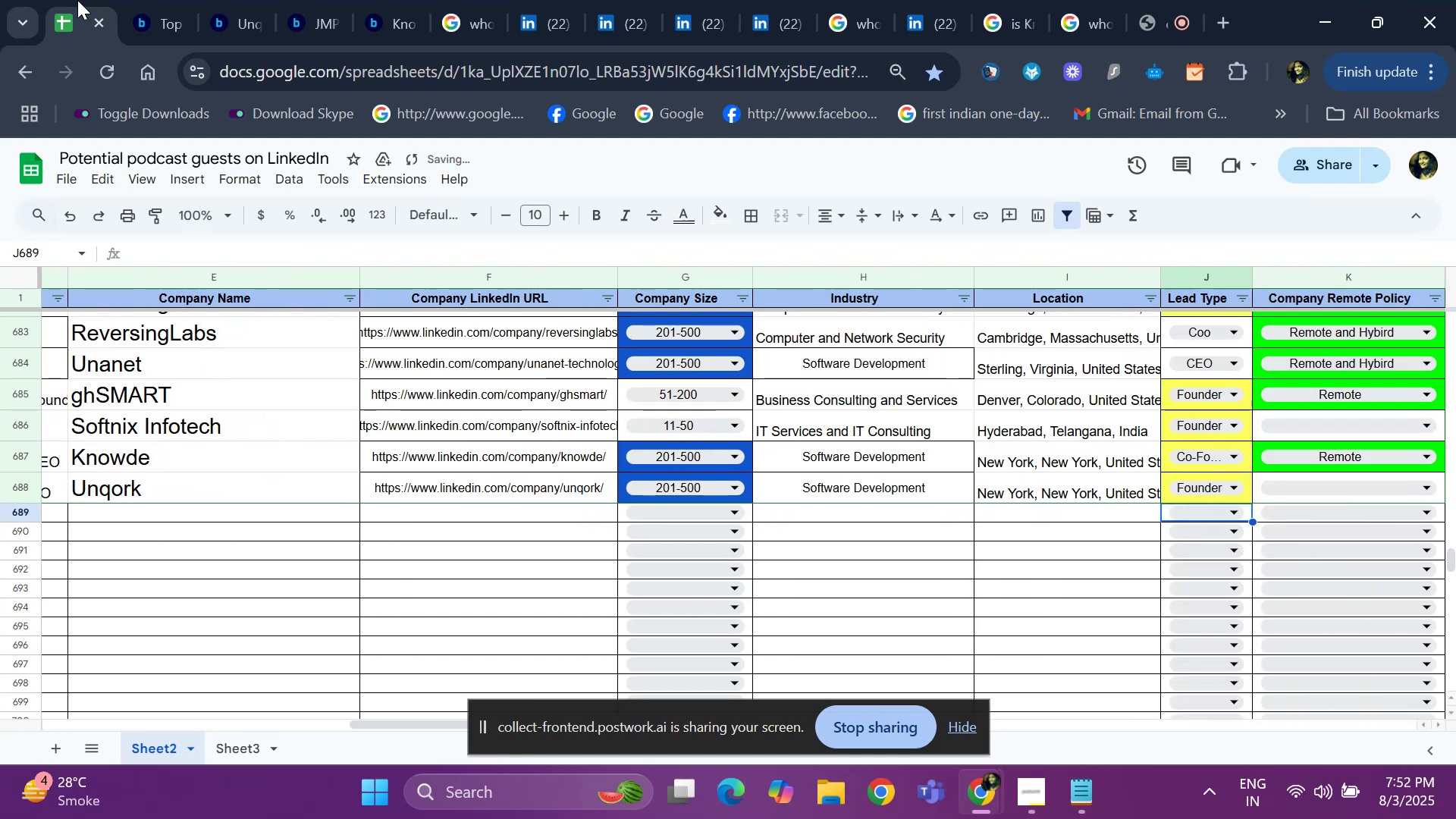 
key(ArrowUp)
 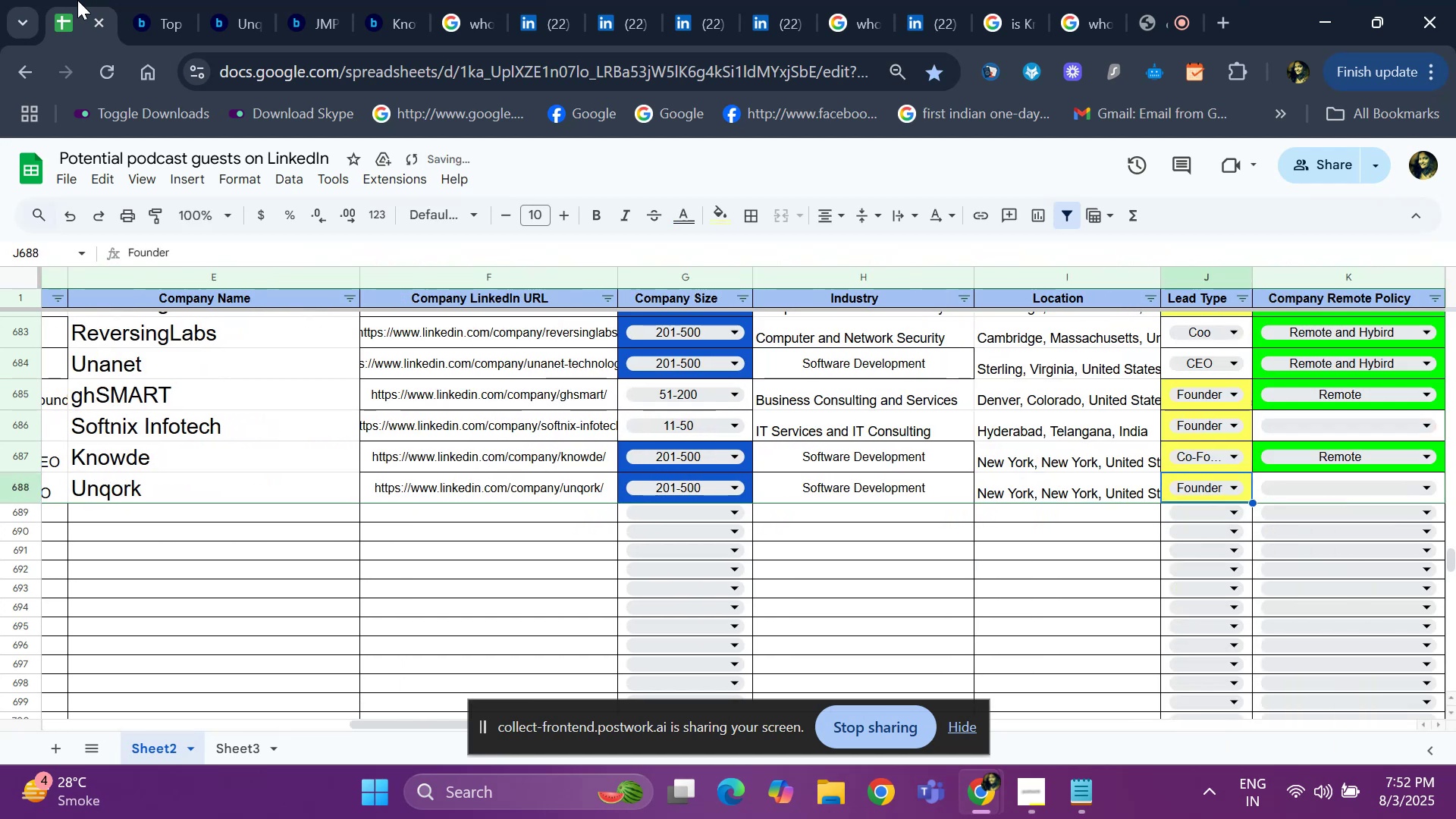 
key(ArrowRight)
 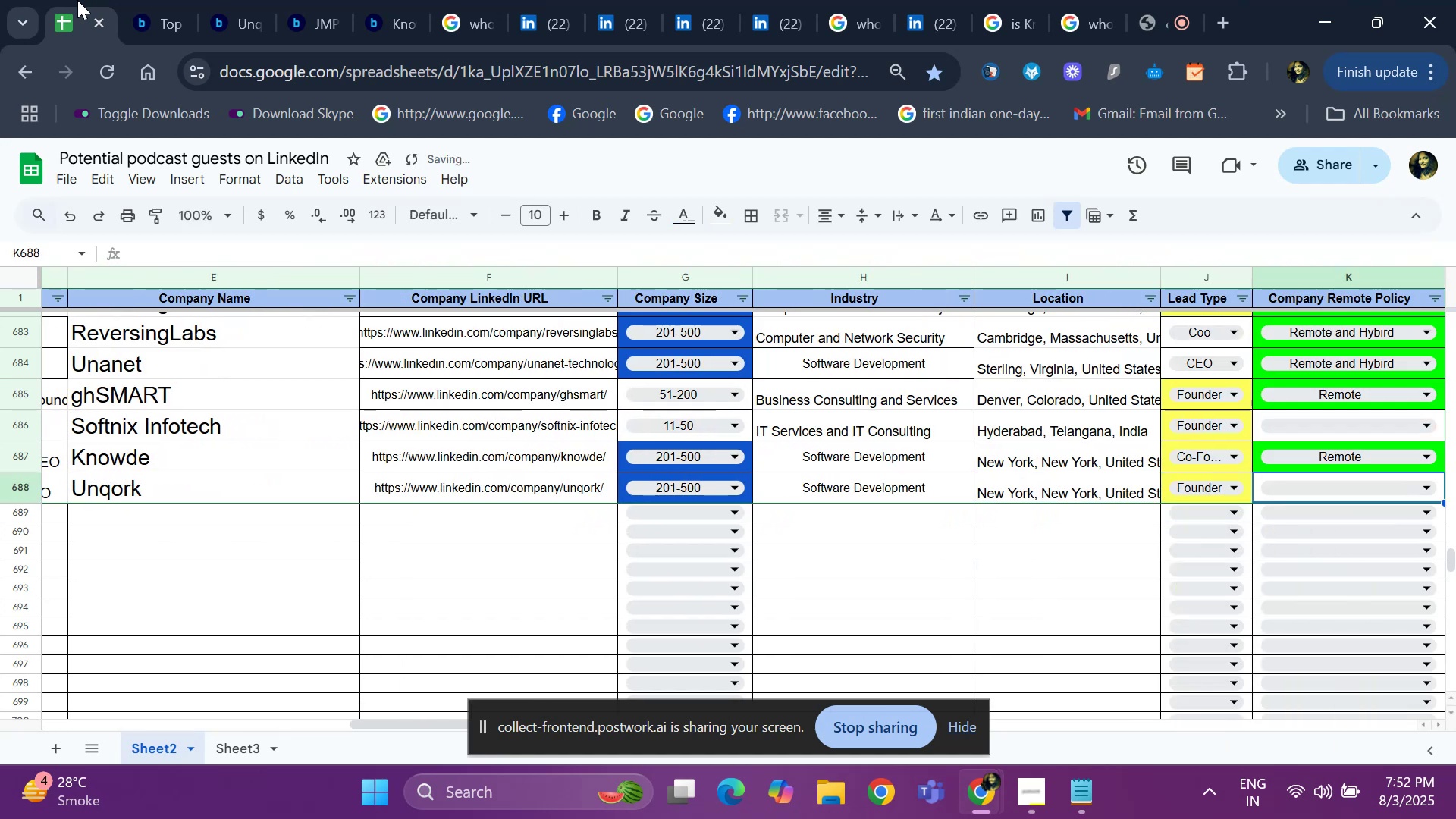 
hold_key(key=ArrowLeft, duration=0.81)
 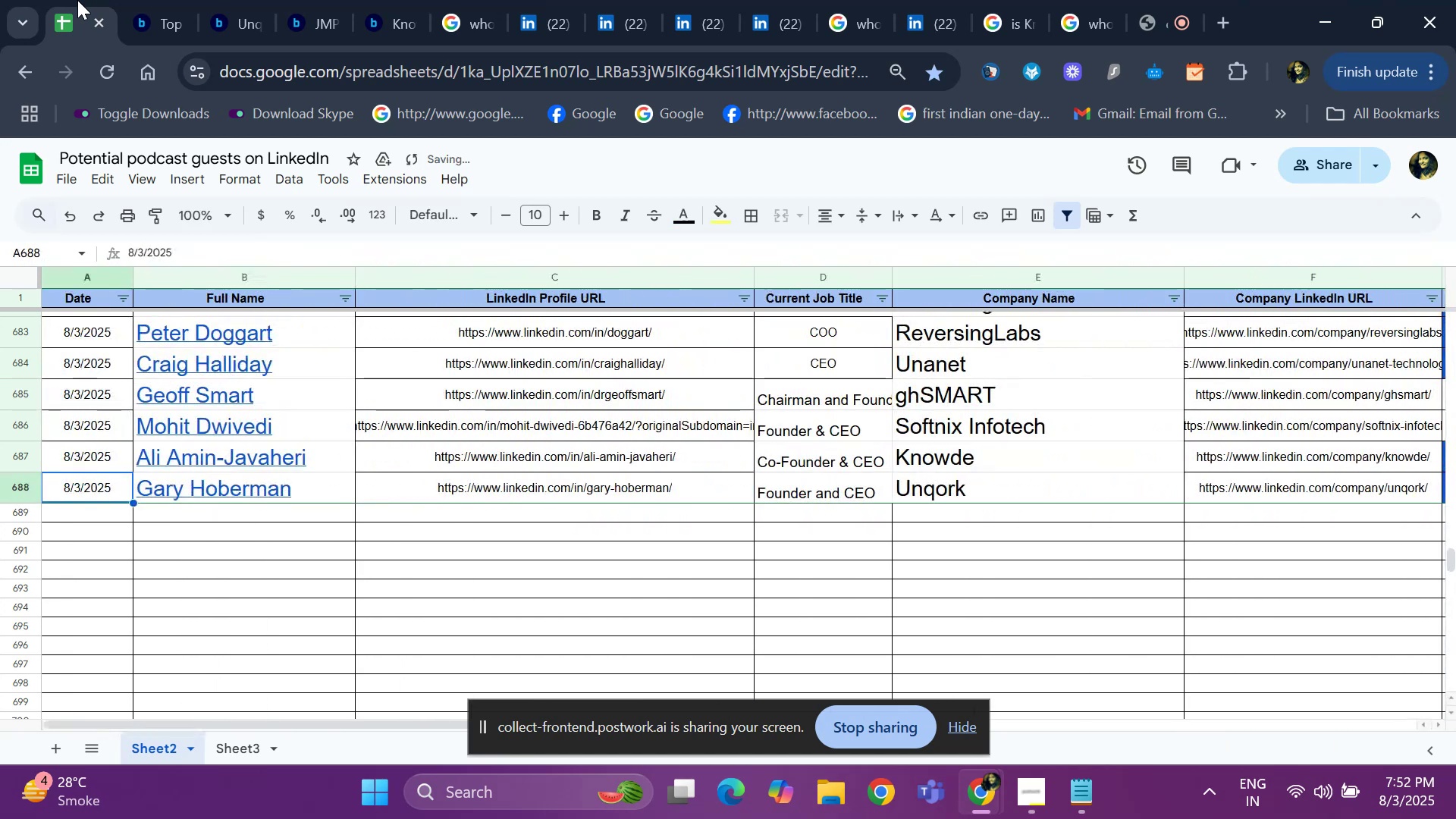 
key(ArrowRight)
 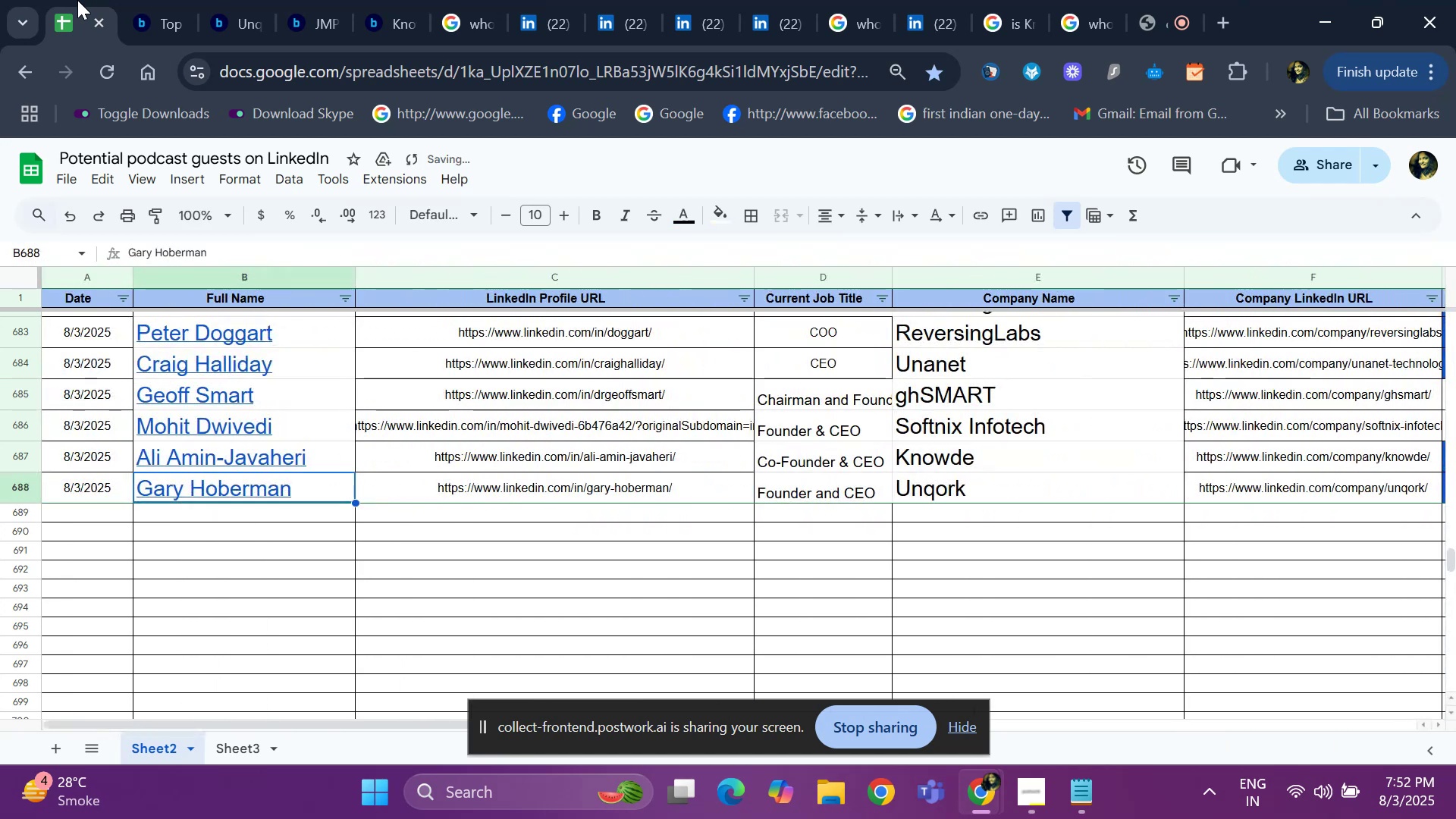 
key(ArrowRight)
 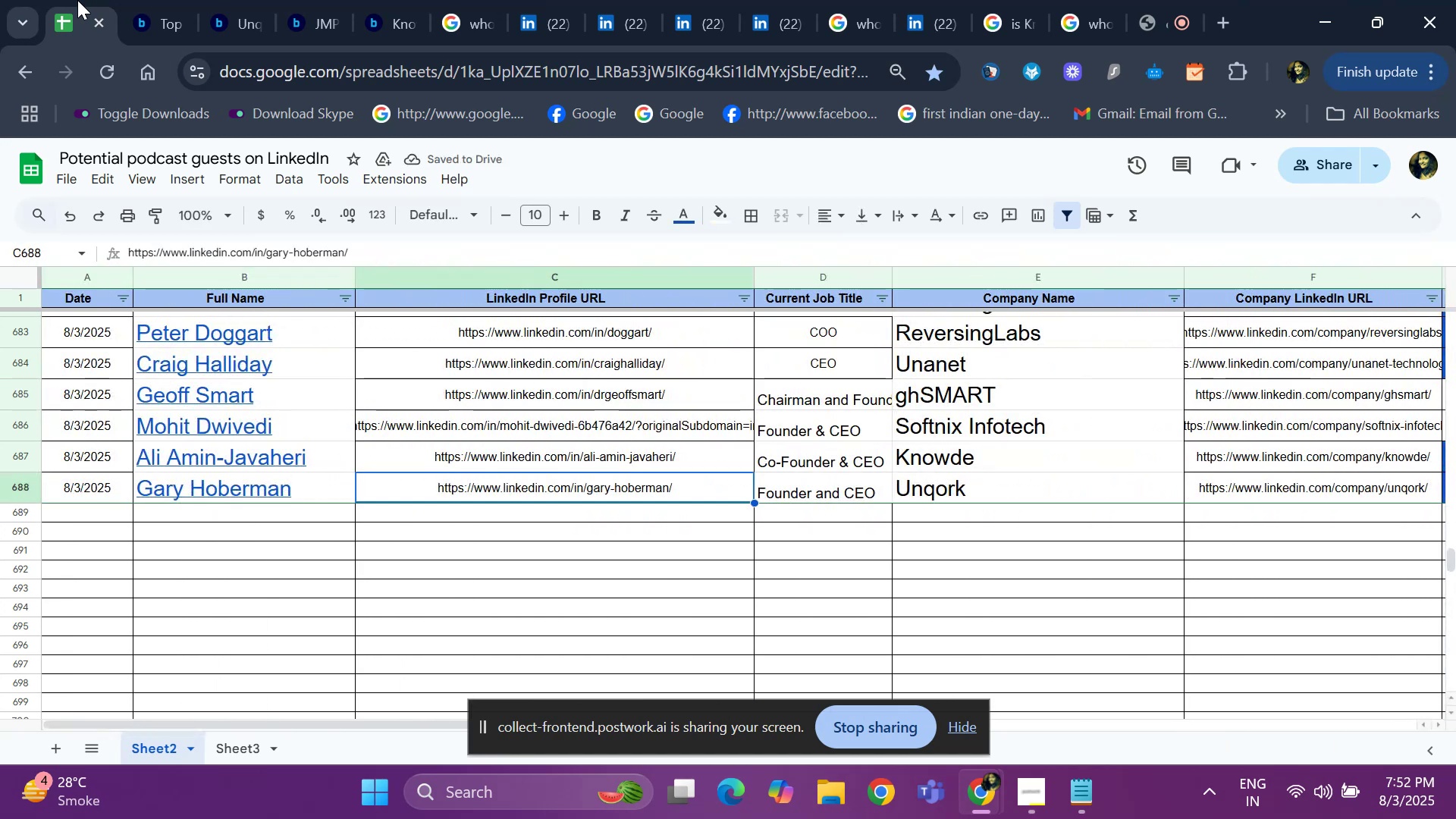 
key(ArrowRight)
 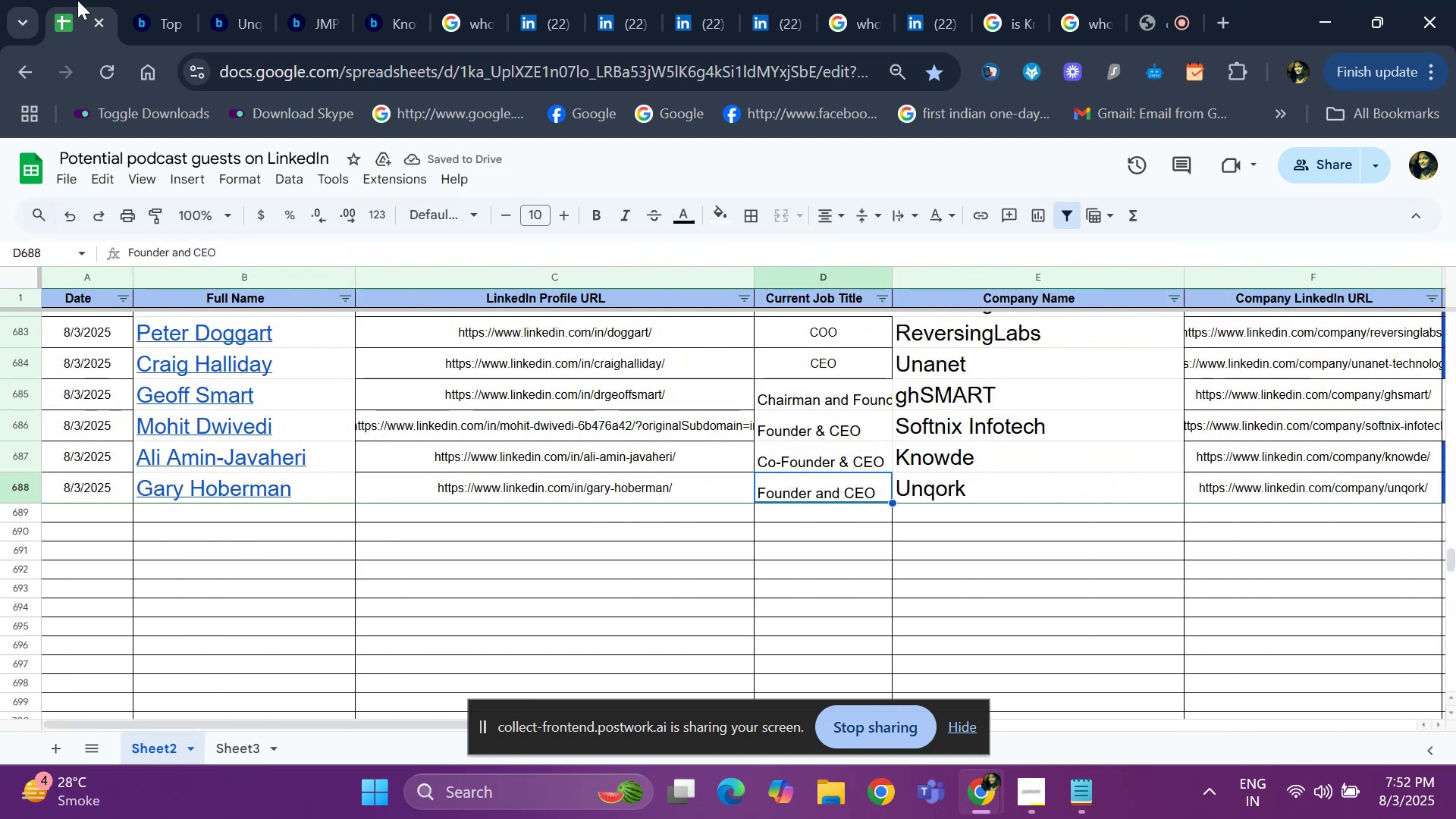 
key(ArrowRight)
 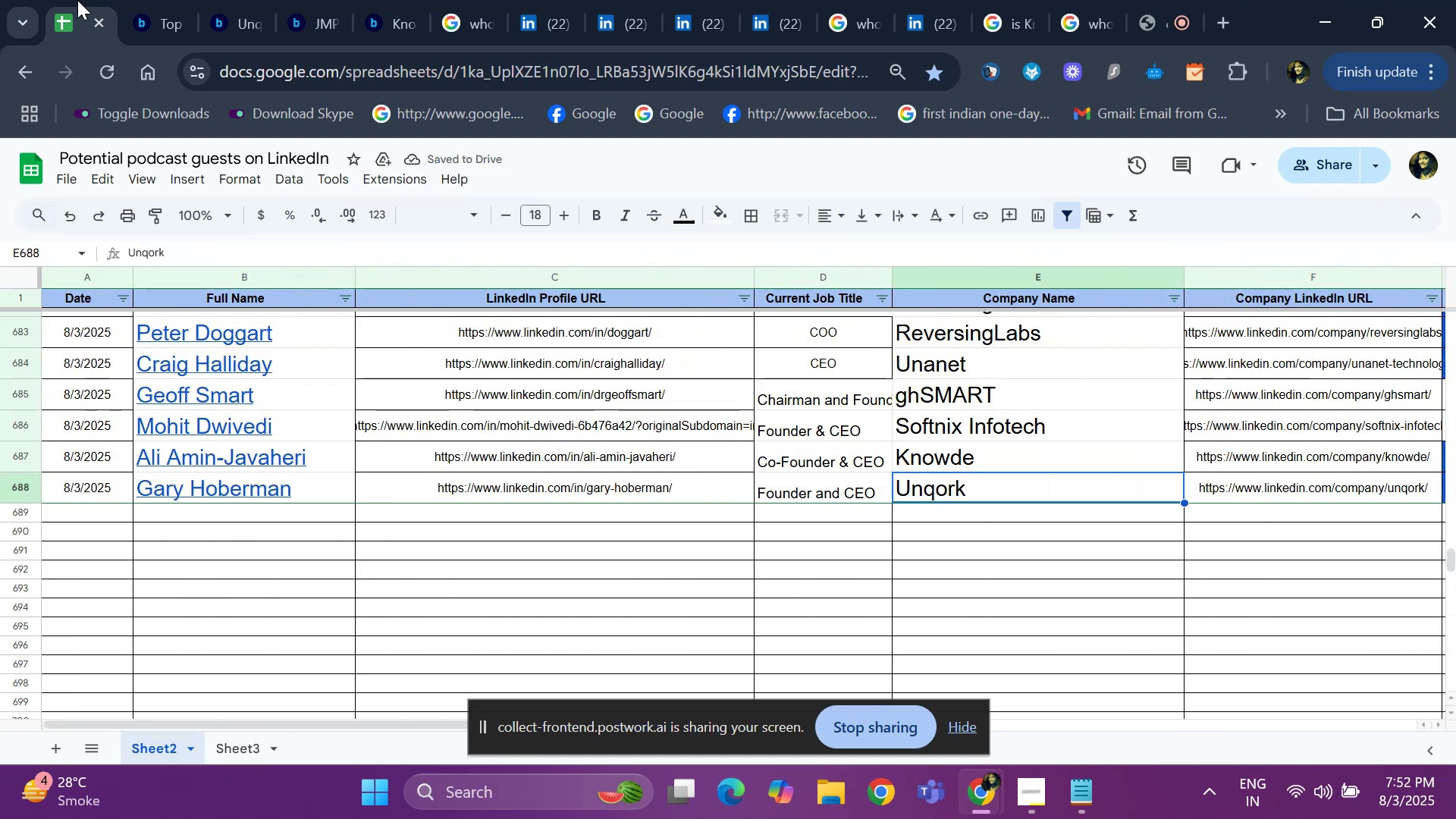 
key(Control+C)
 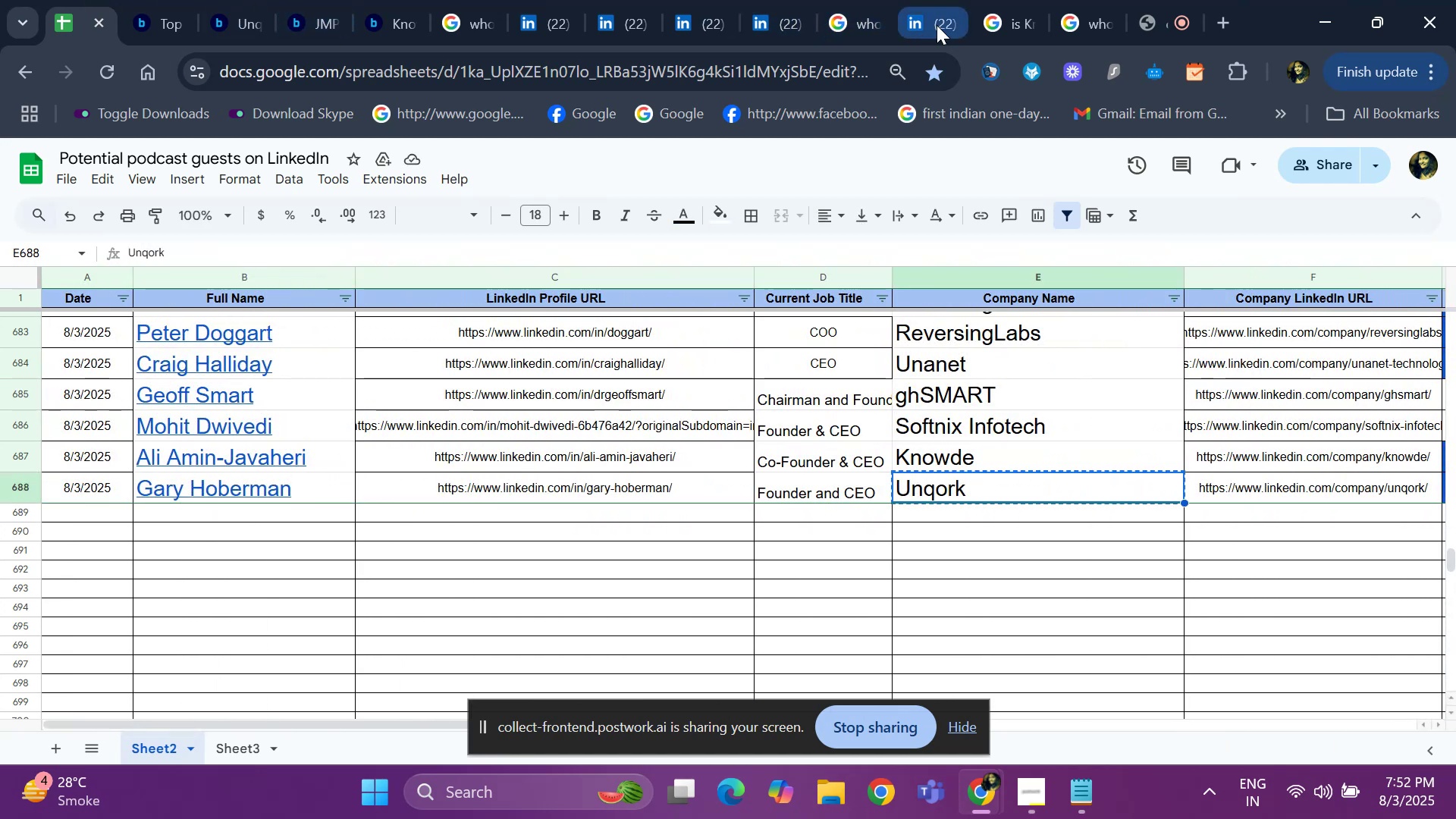 
left_click([1007, 16])
 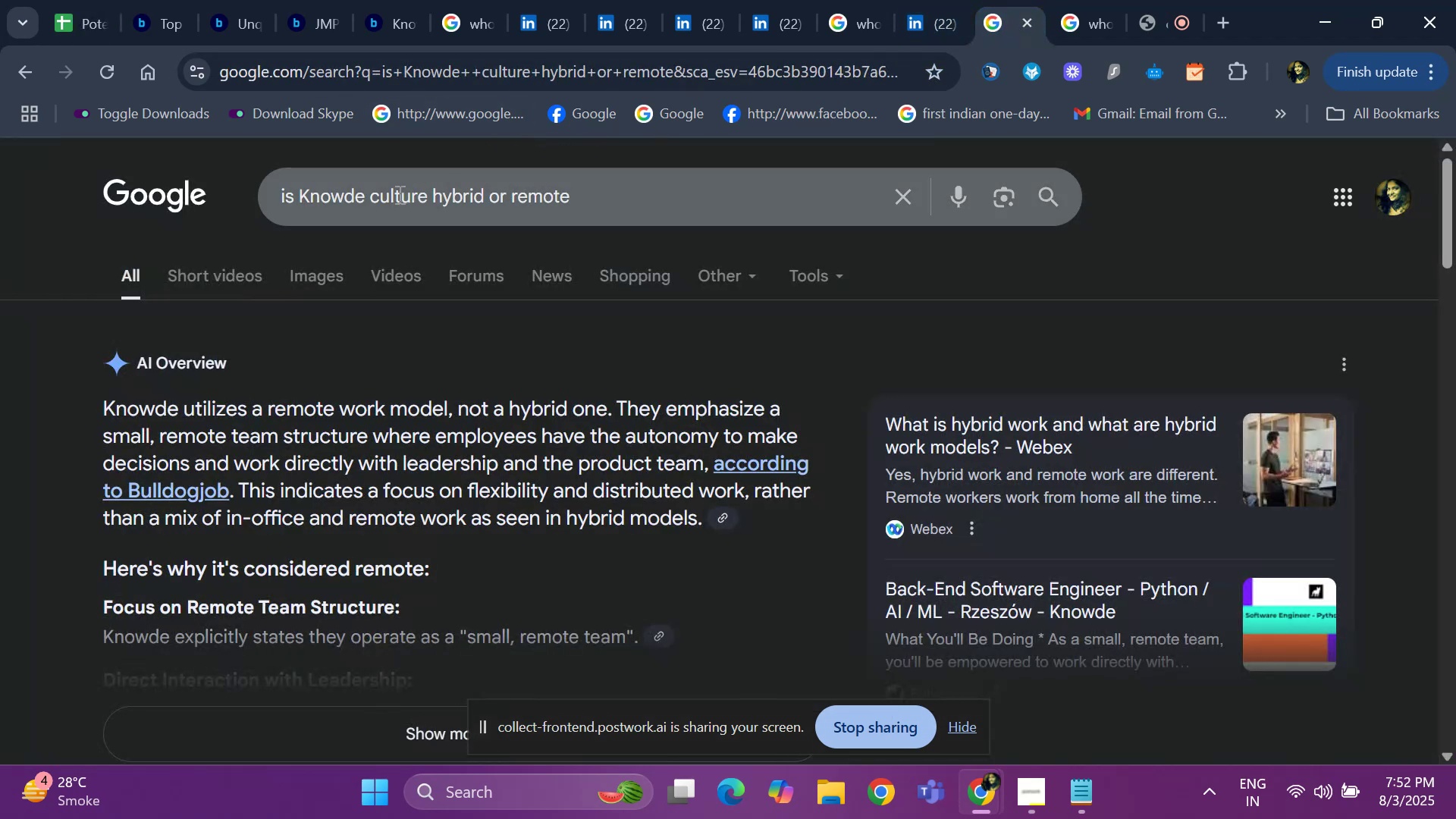 
left_click([398, 194])
 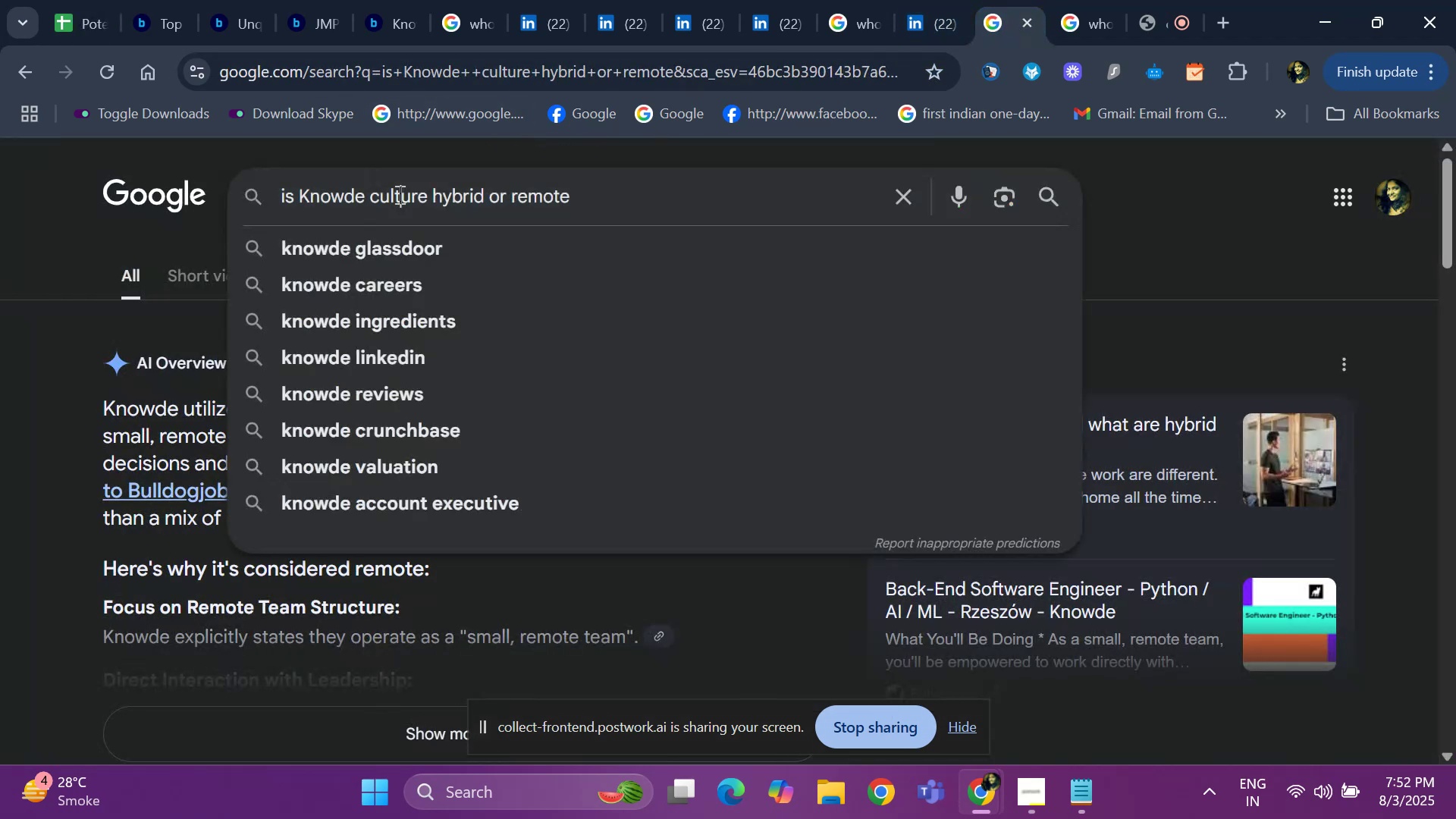 
key(ArrowLeft)
 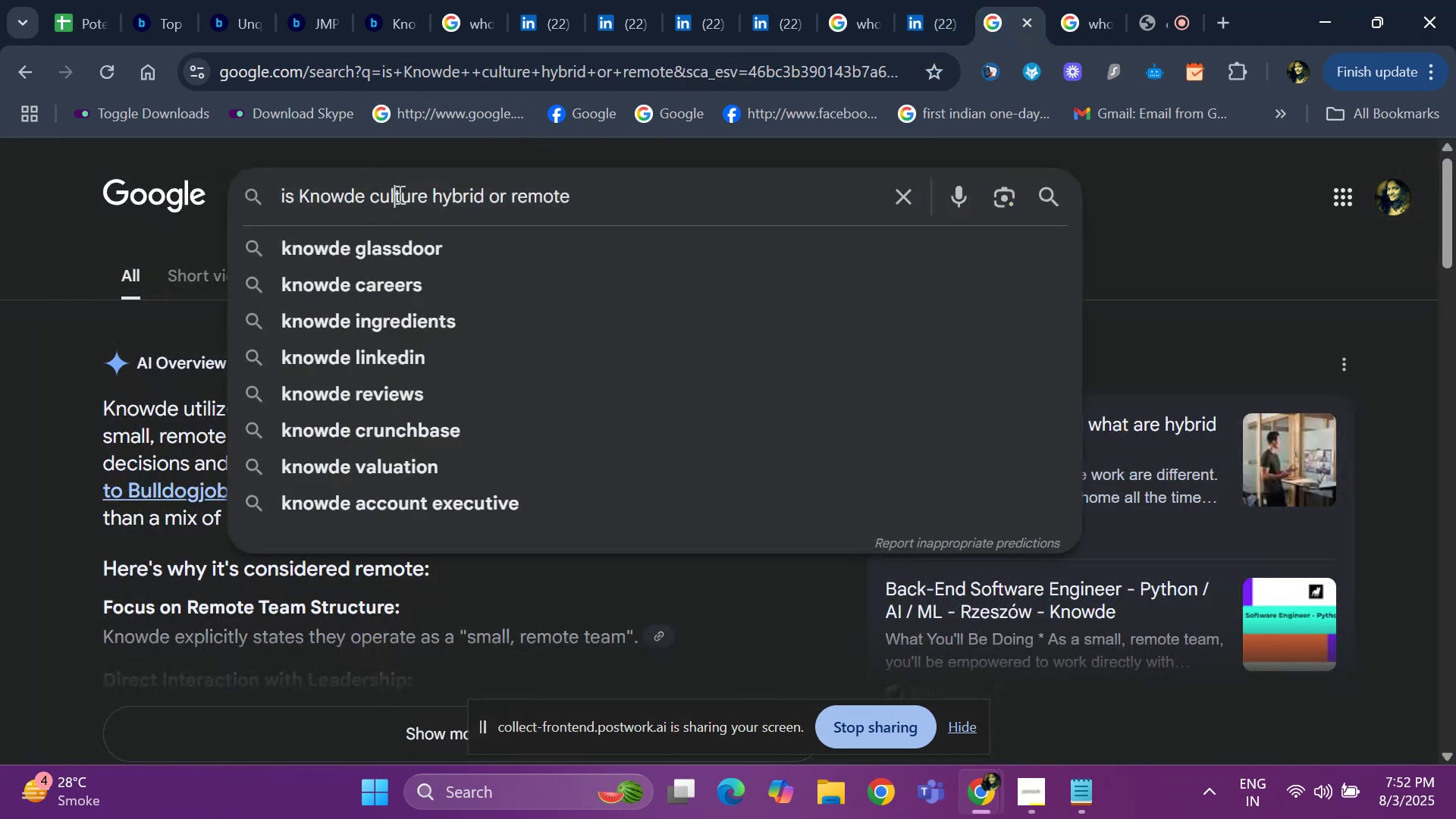 
key(ArrowLeft)
 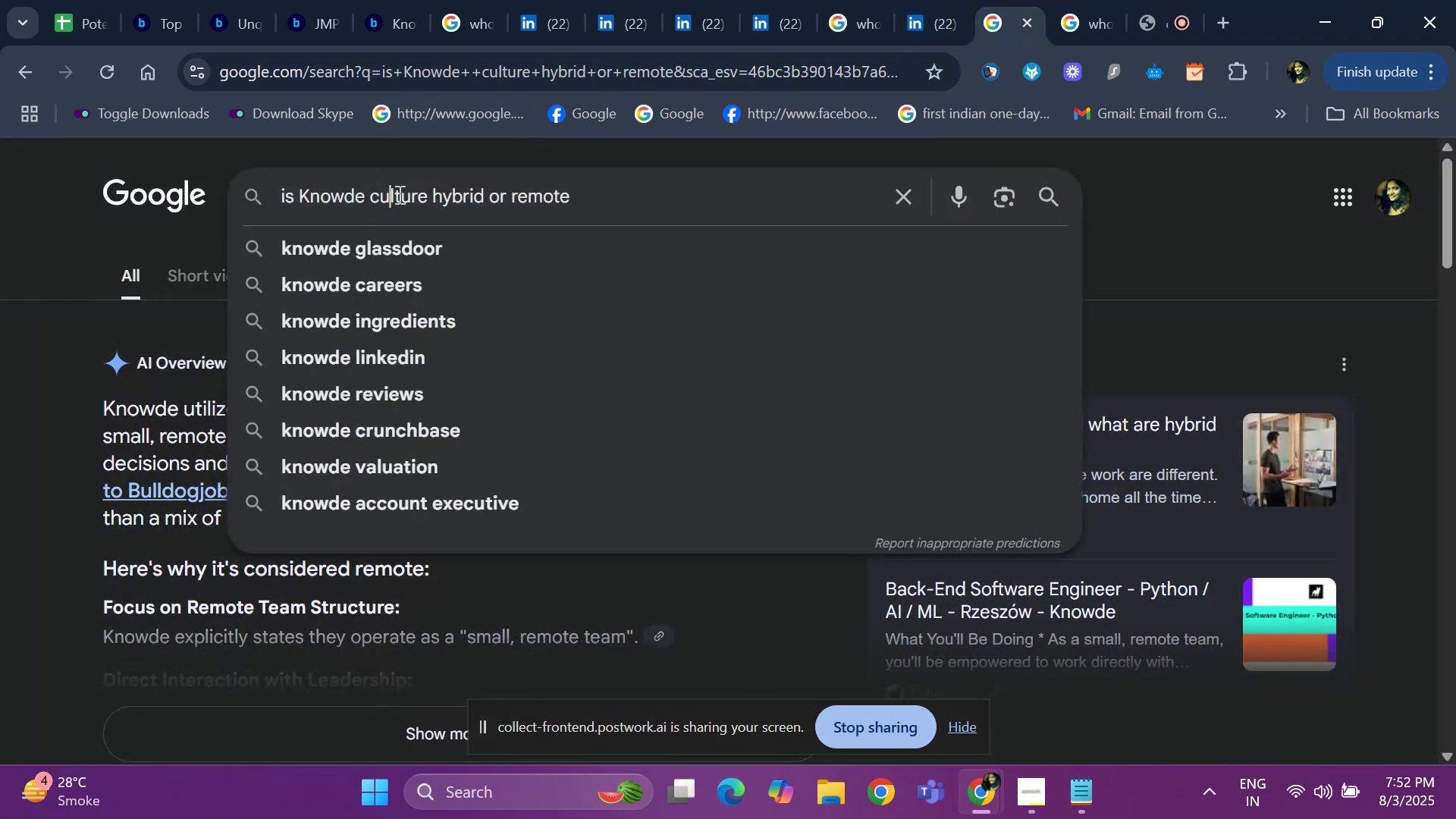 
key(ArrowLeft)
 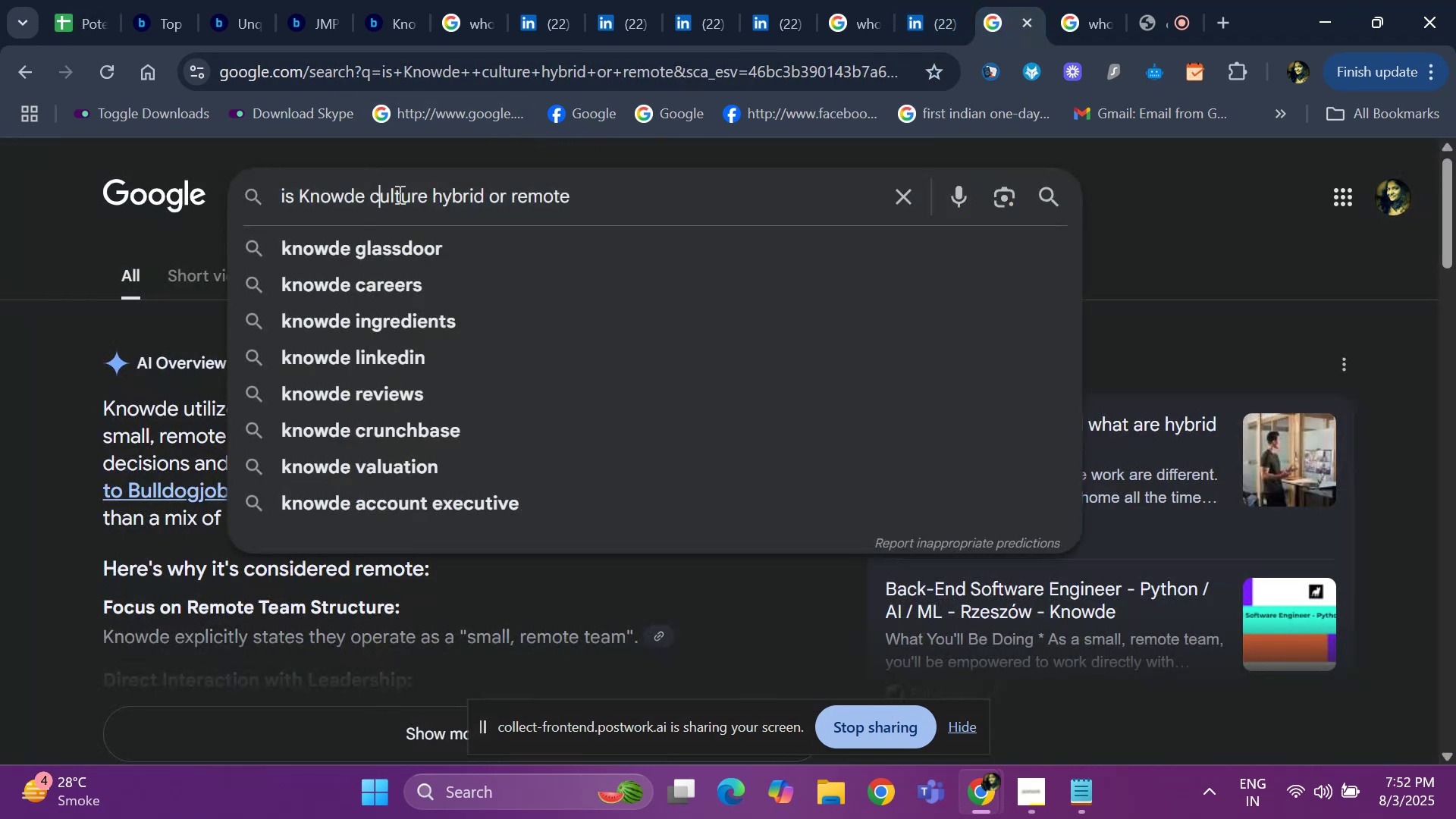 
key(ArrowLeft)
 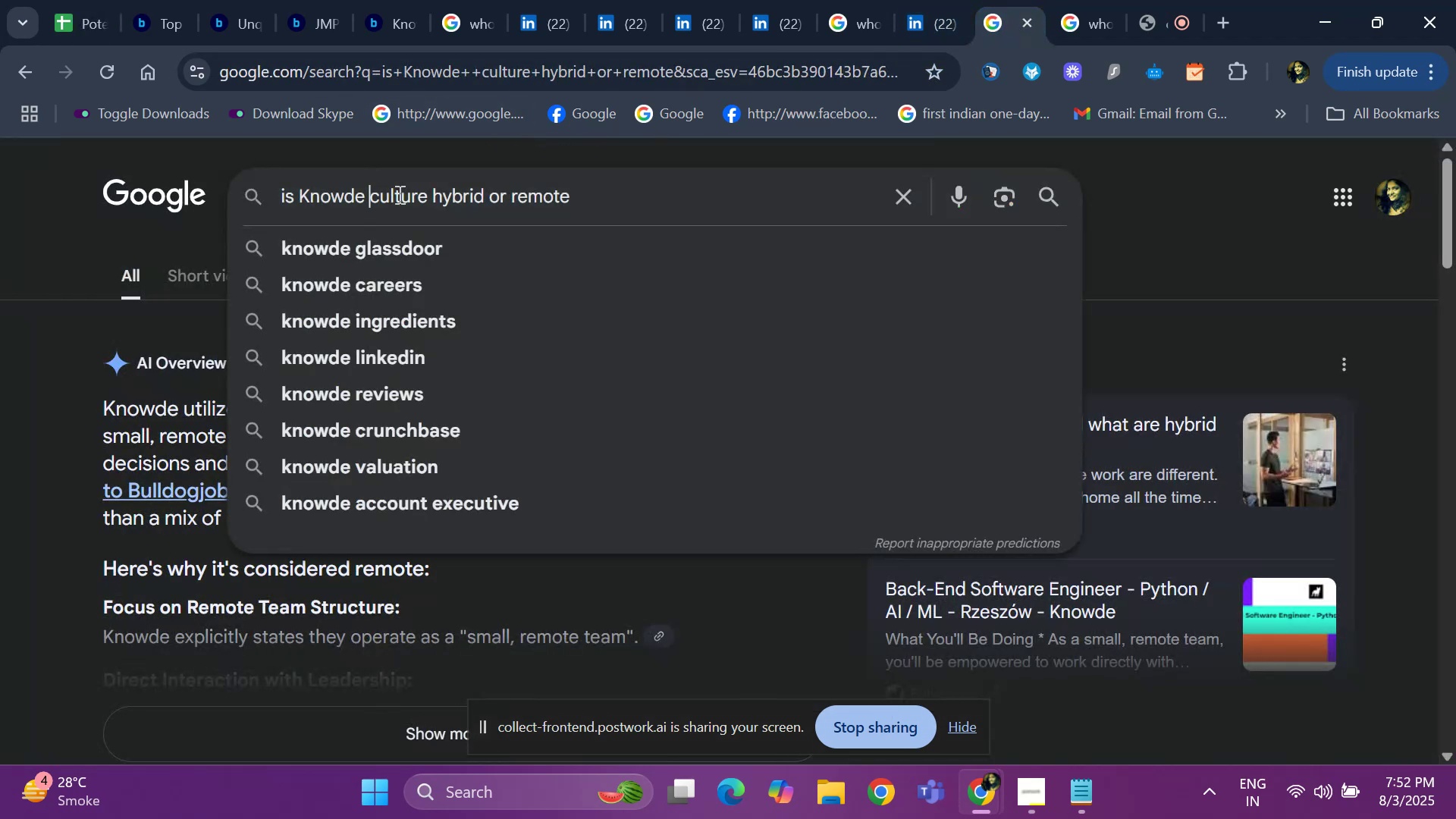 
key(Backspace)
 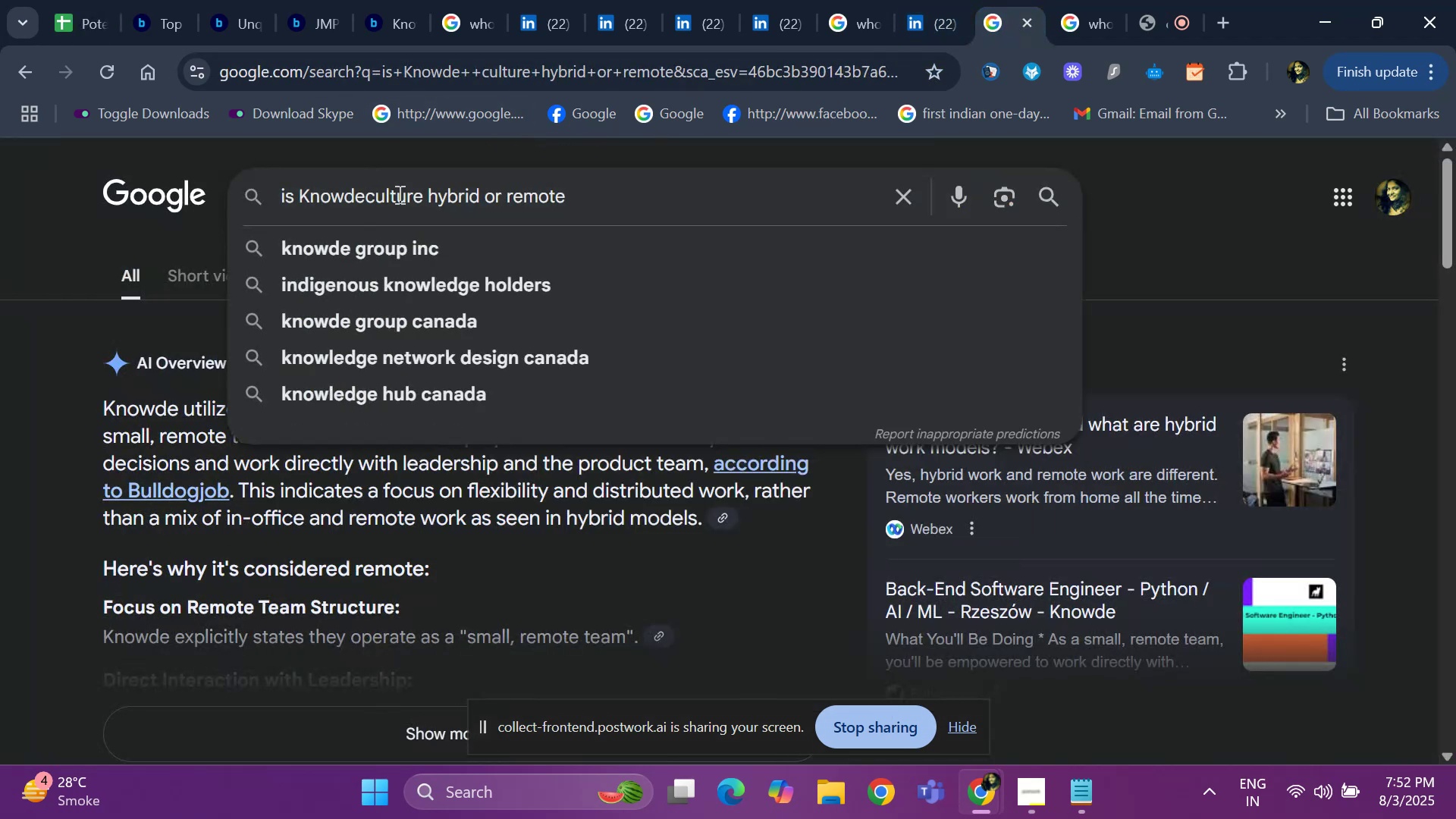 
key(Backspace)
 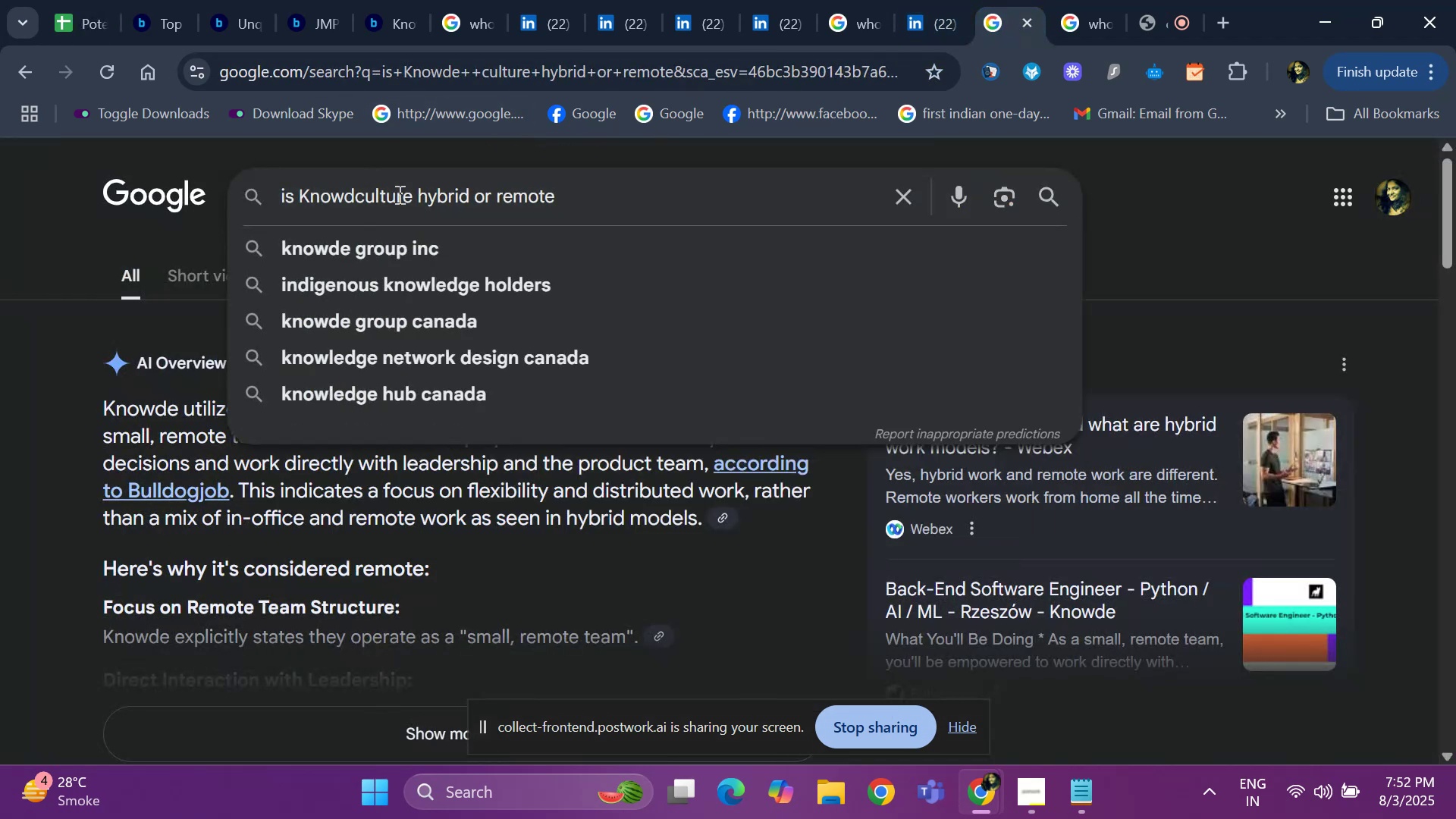 
key(Backspace)
 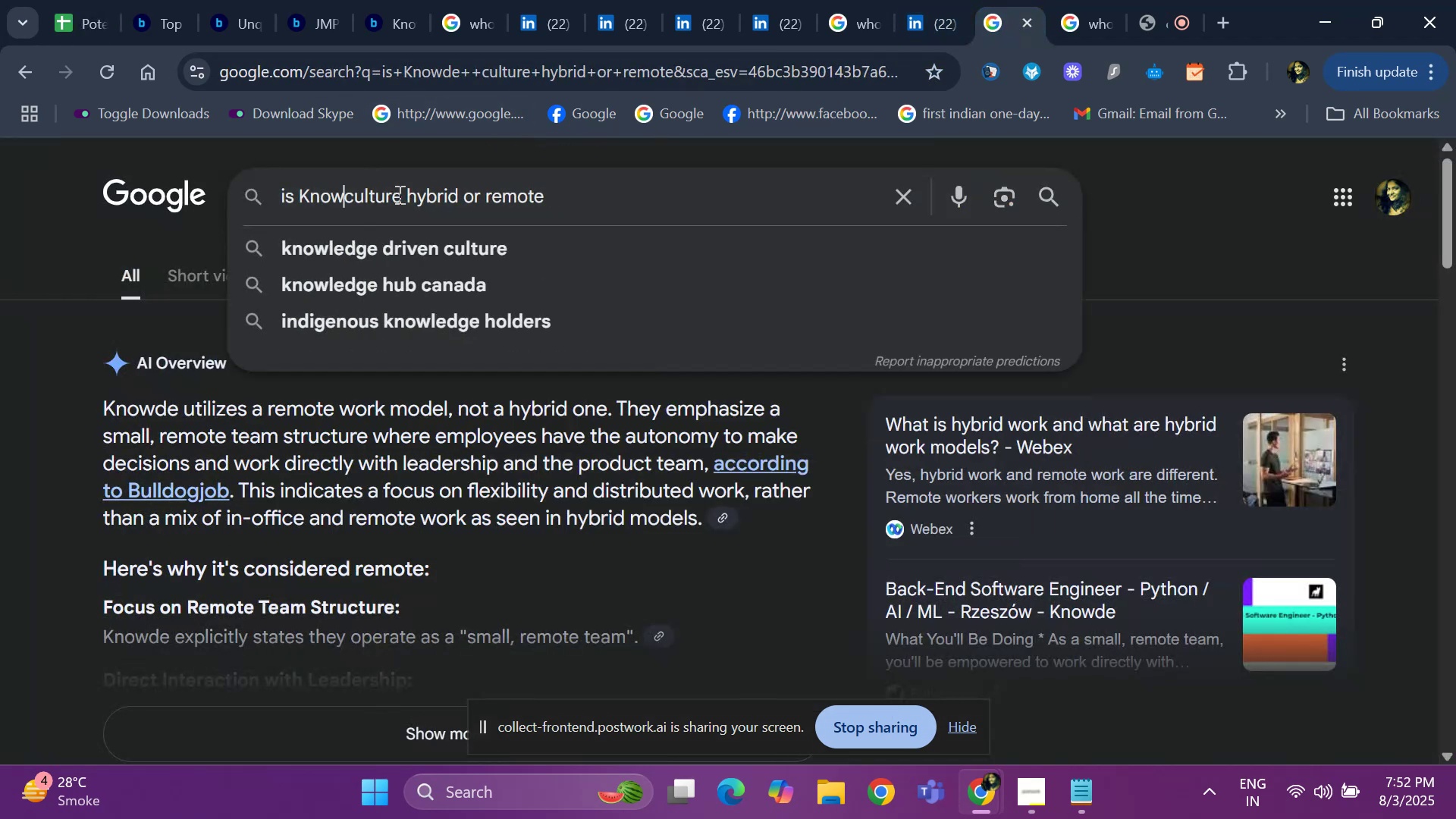 
key(Backspace)
 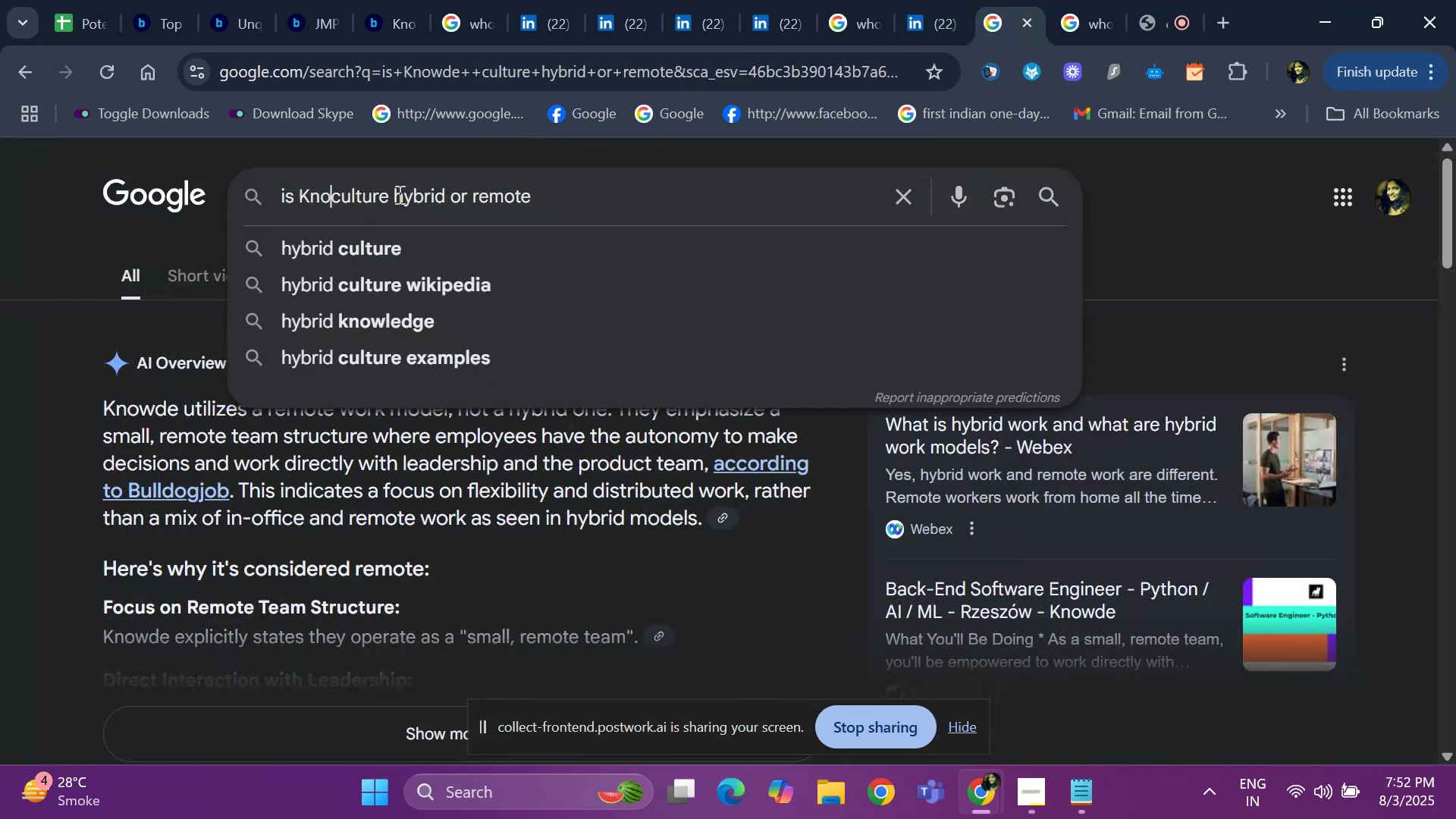 
key(Backspace)
 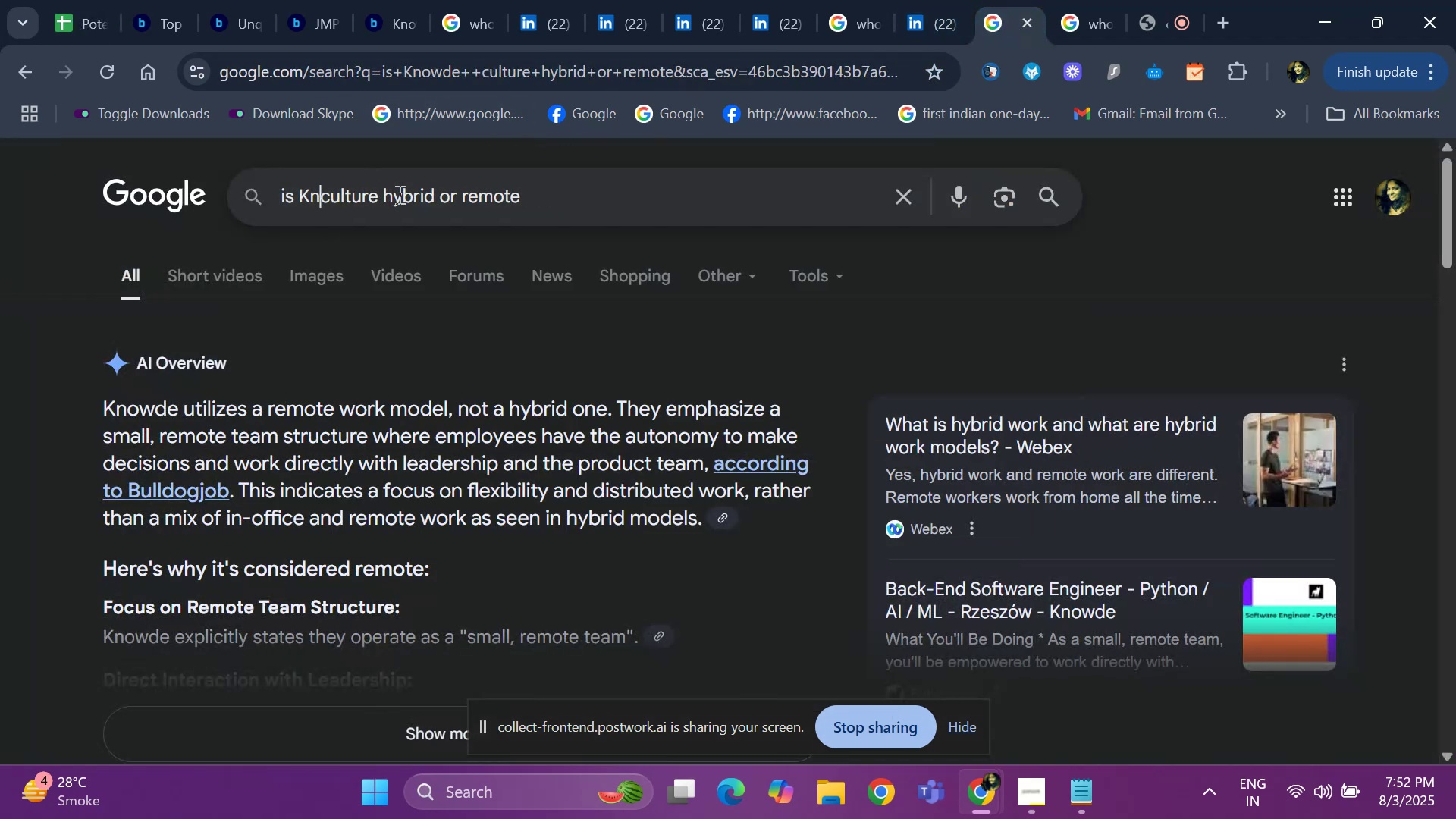 
key(Backspace)
 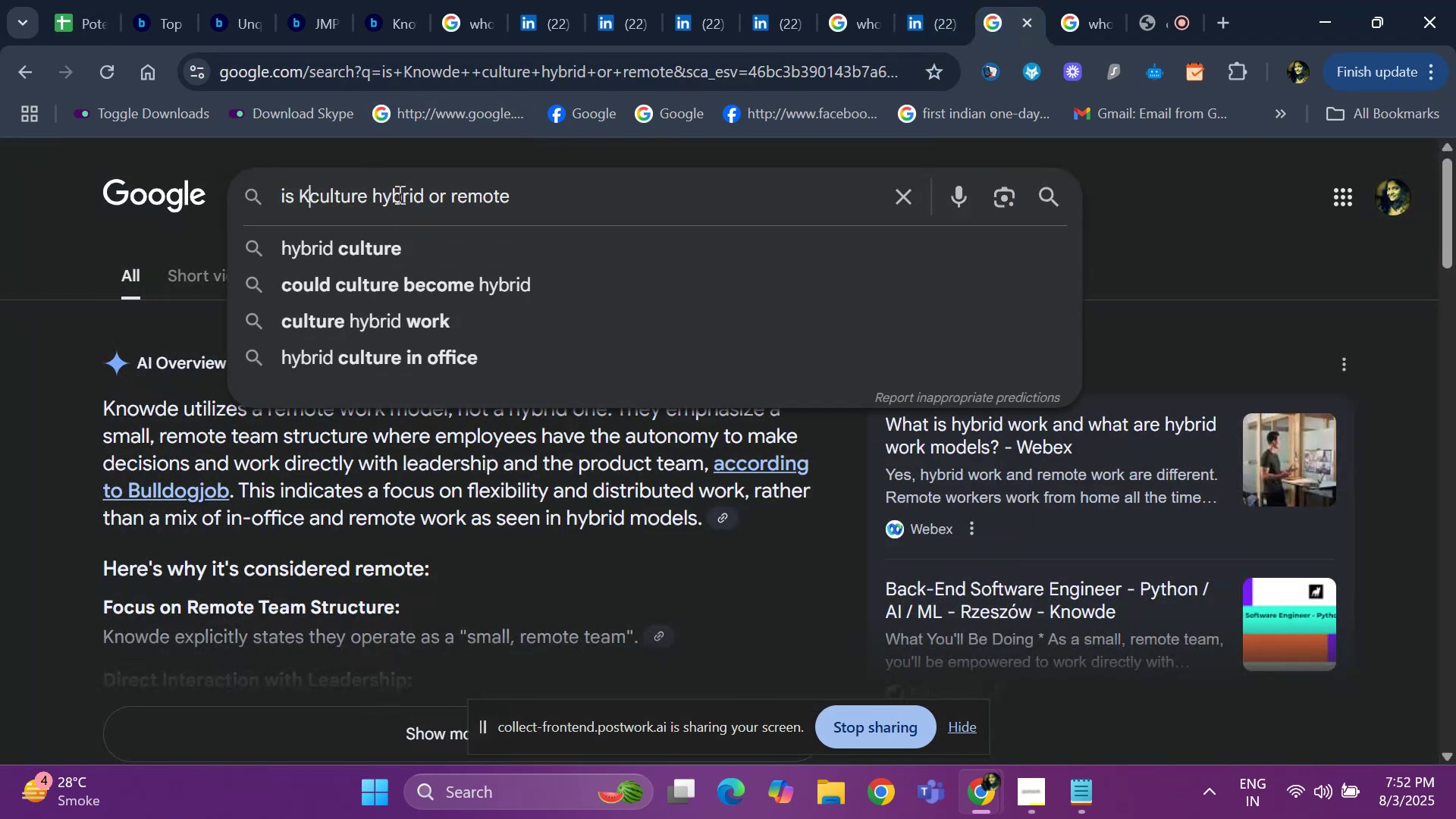 
key(Backspace)
 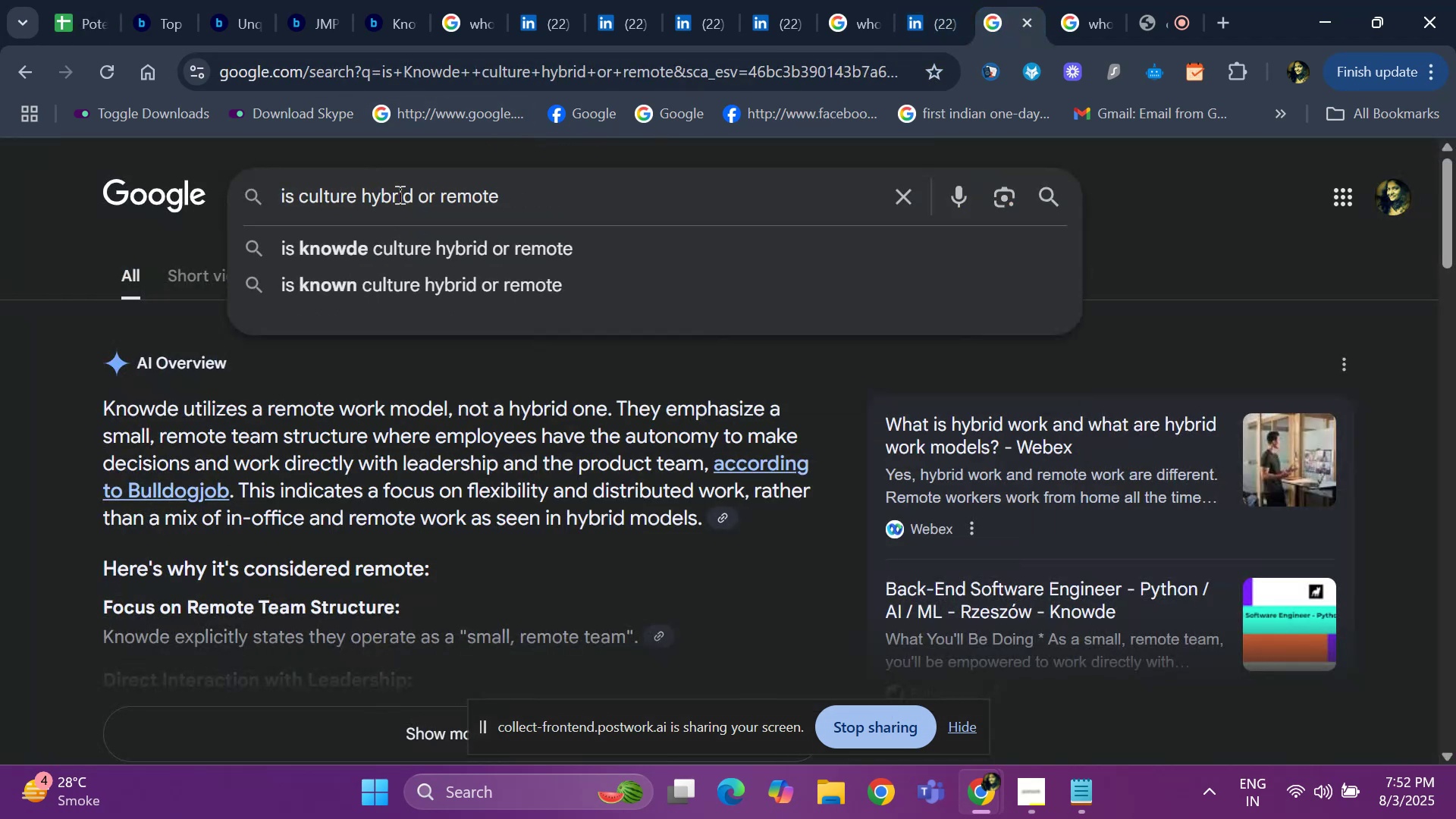 
key(Control+V)
 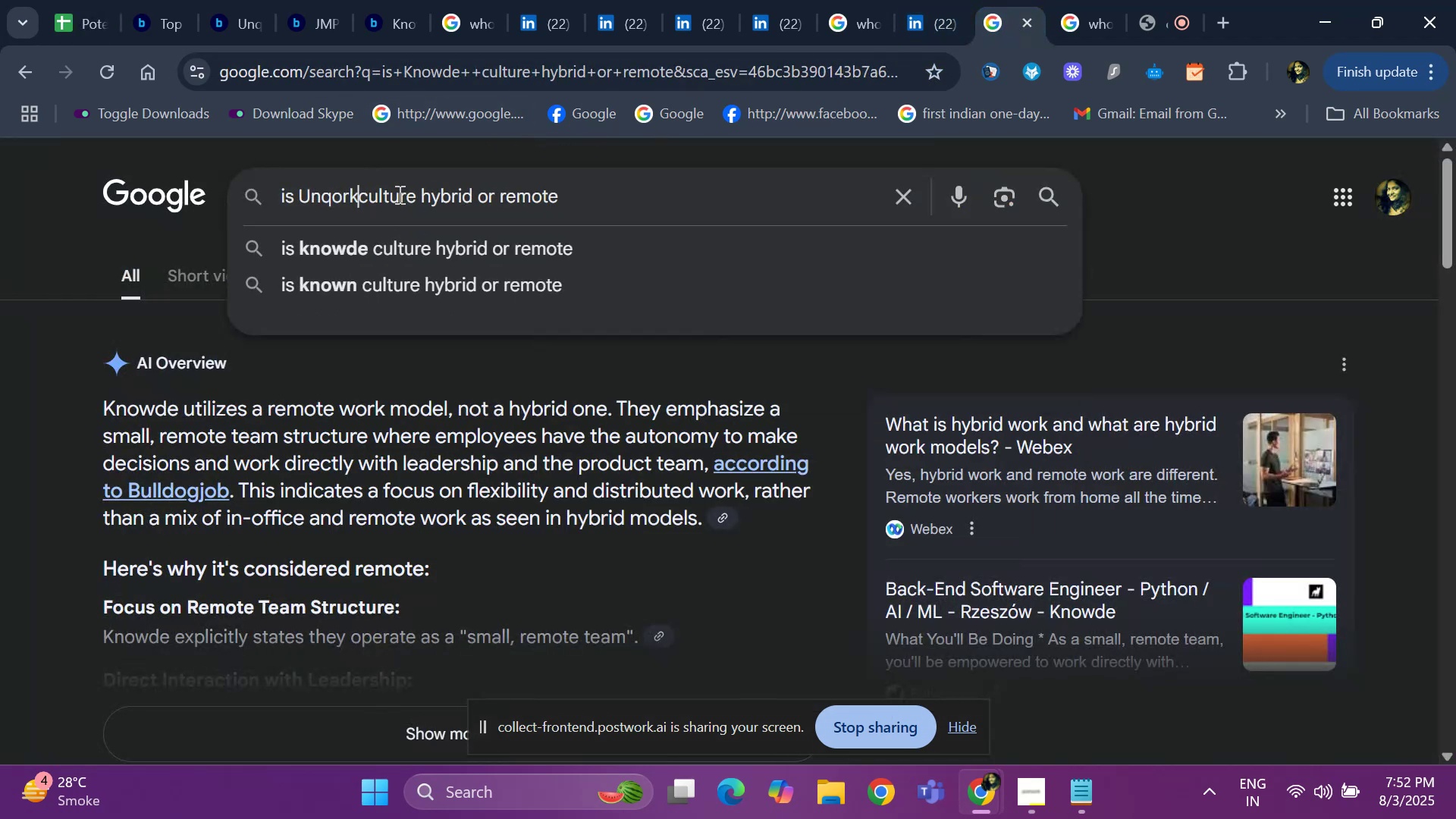 
key(Space)
 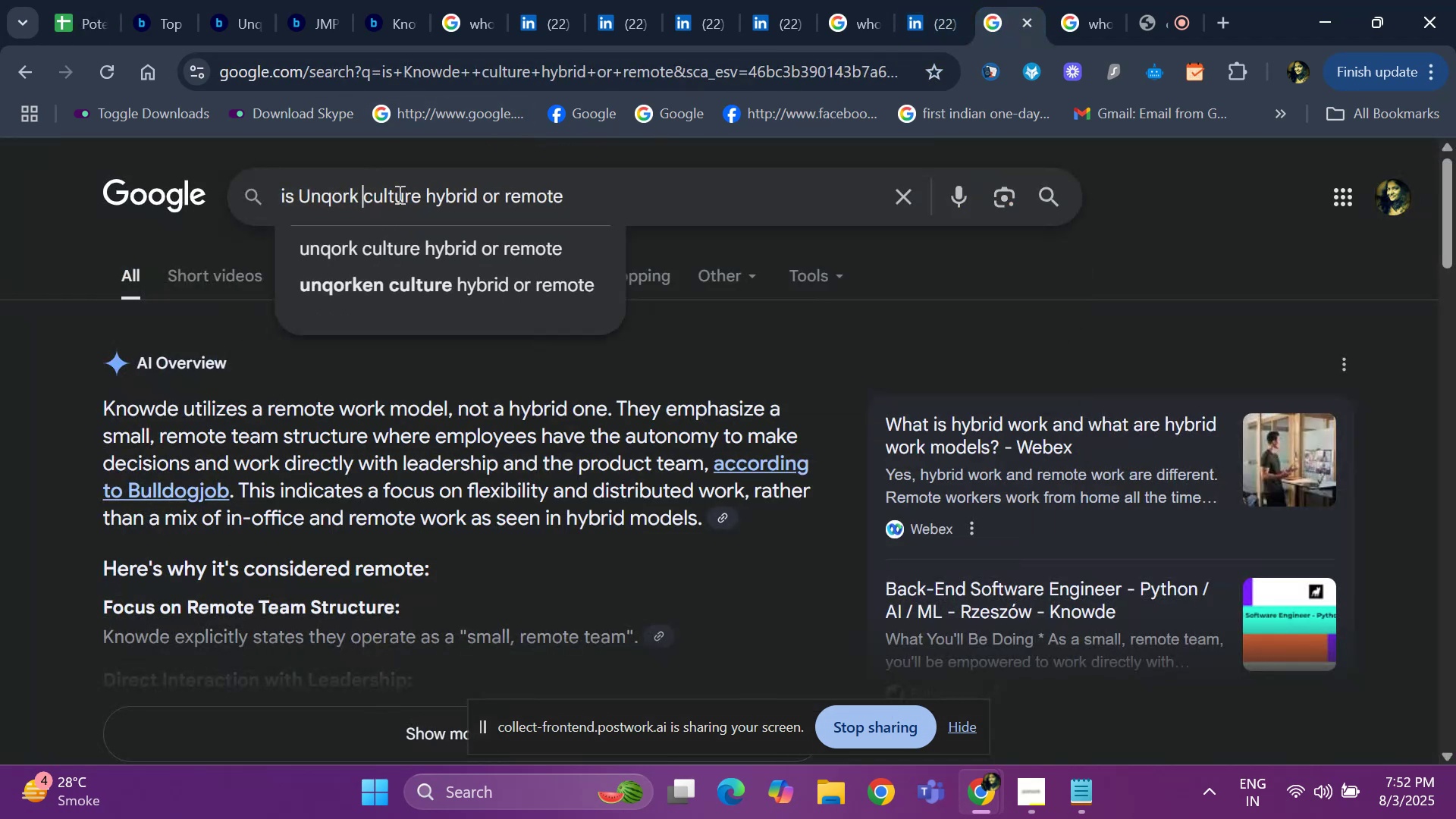 
key(Enter)
 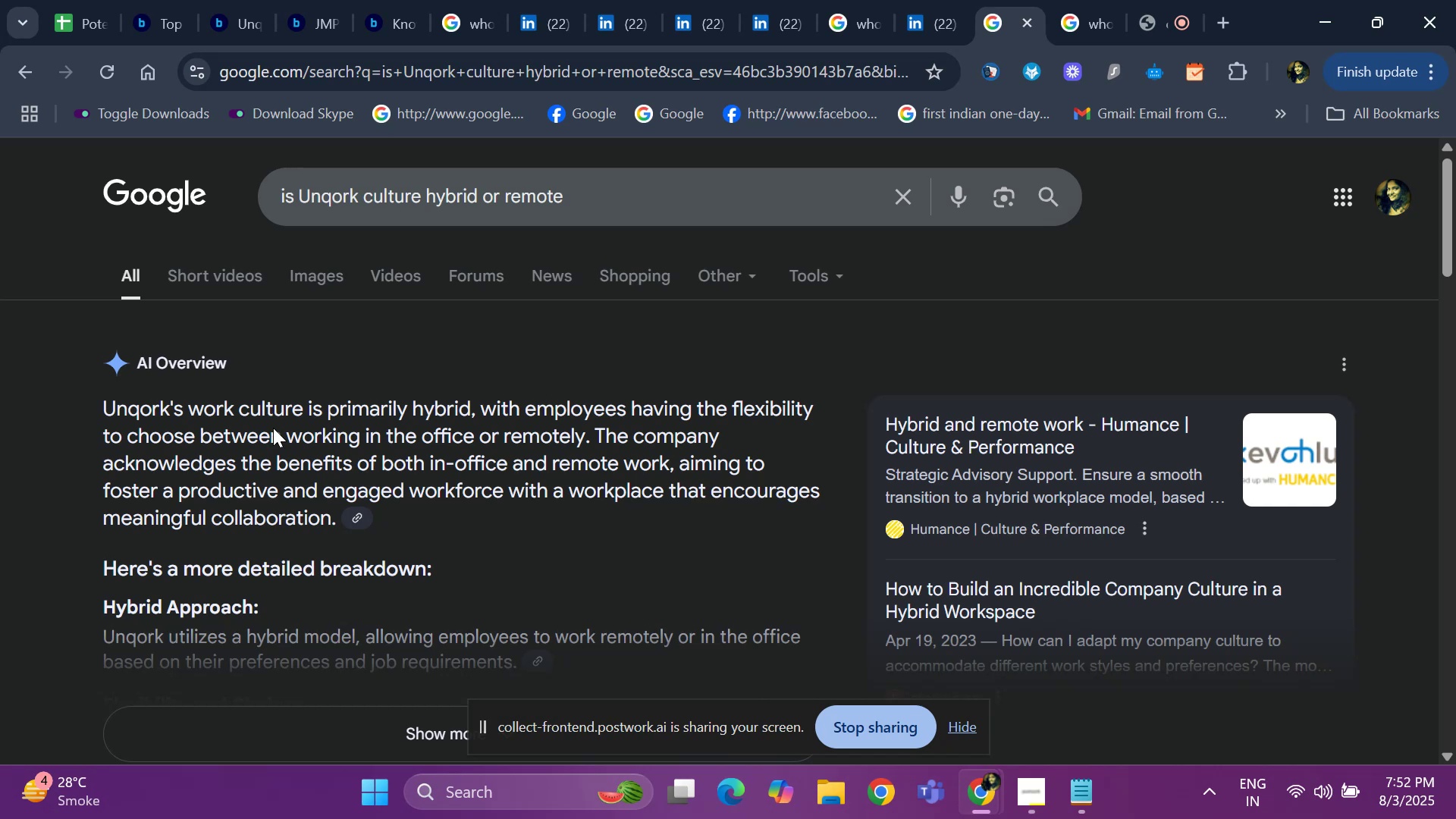 
wait(6.23)
 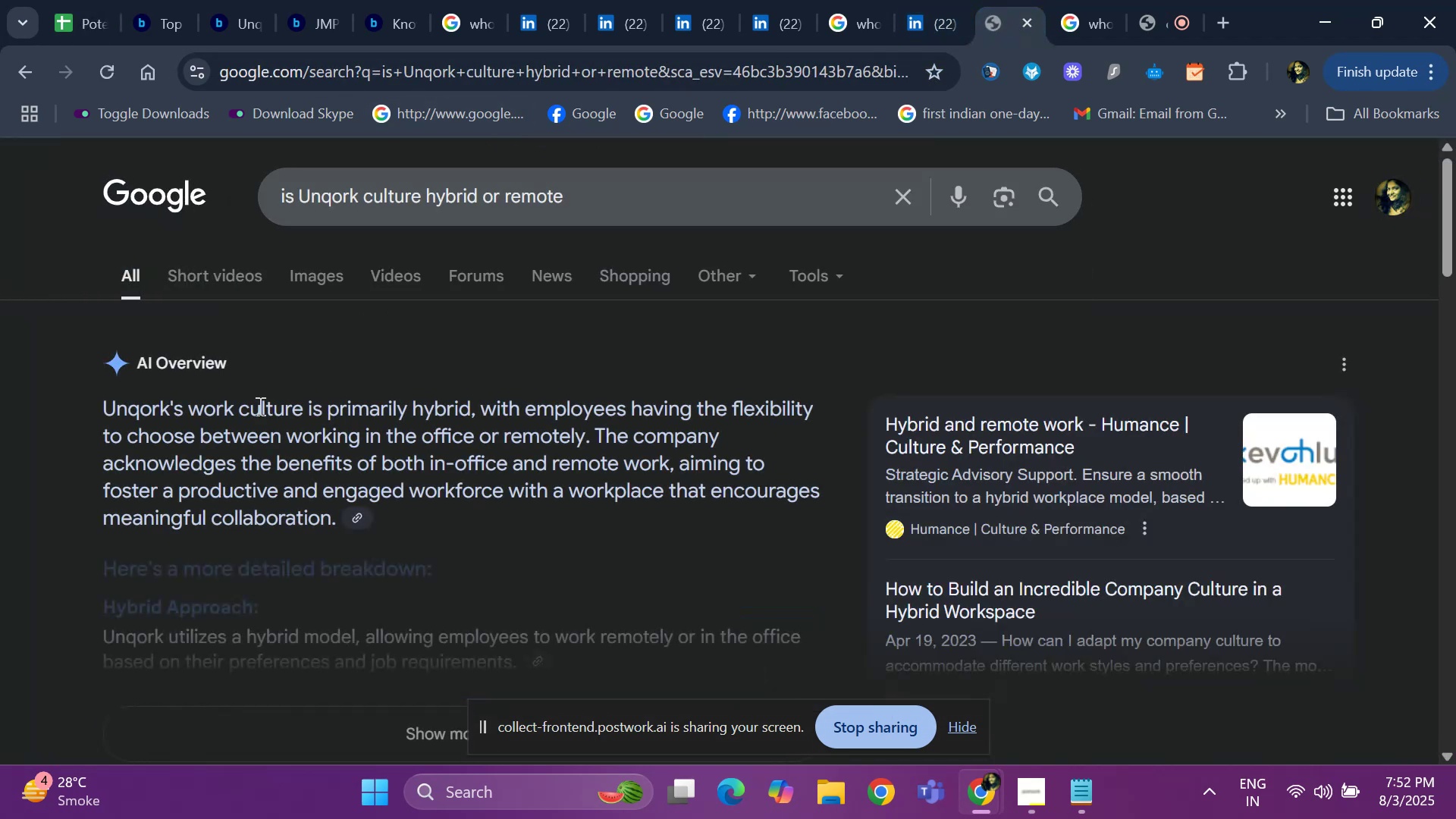 
left_click([68, 11])
 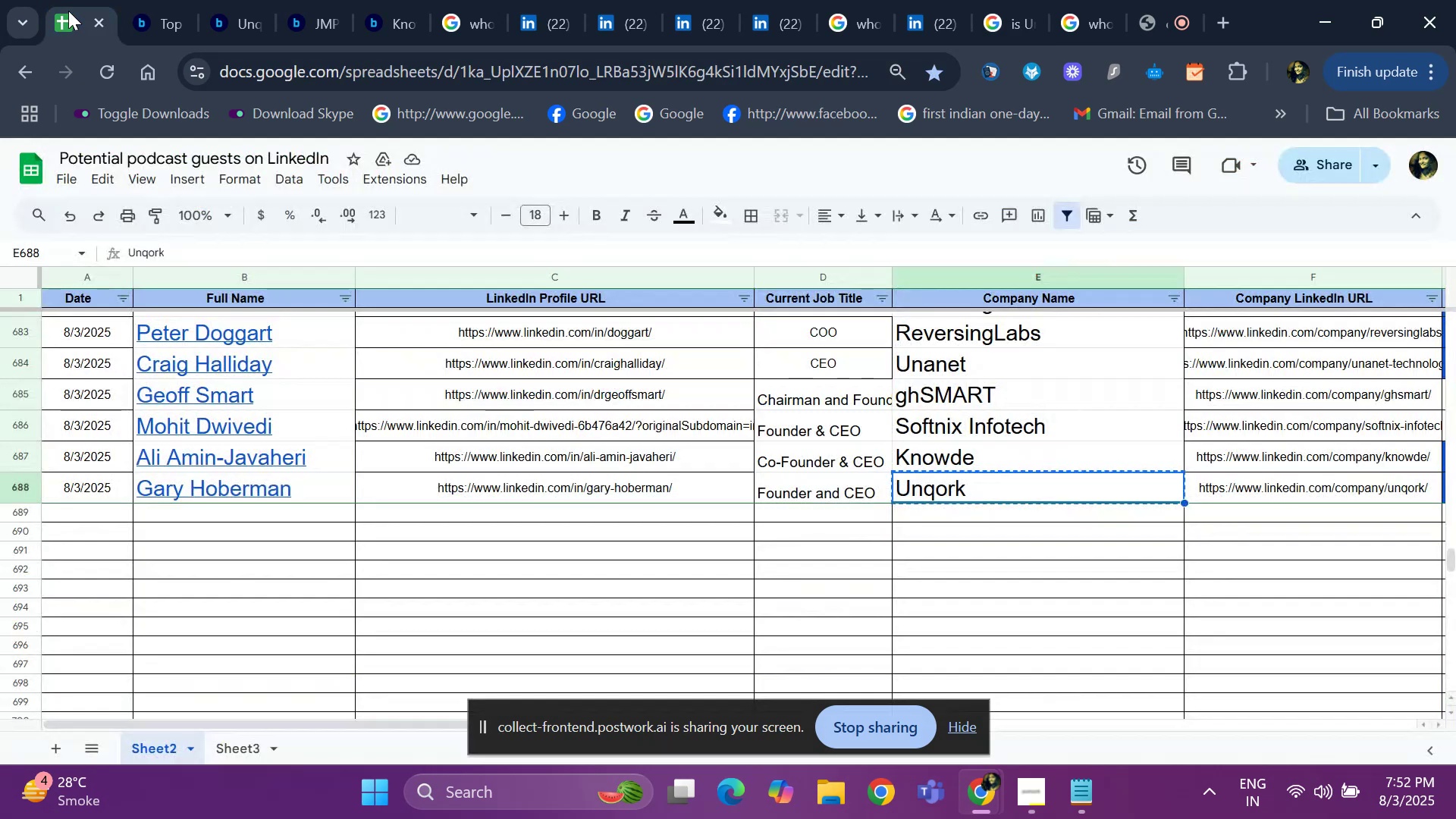 
key(ArrowRight)
 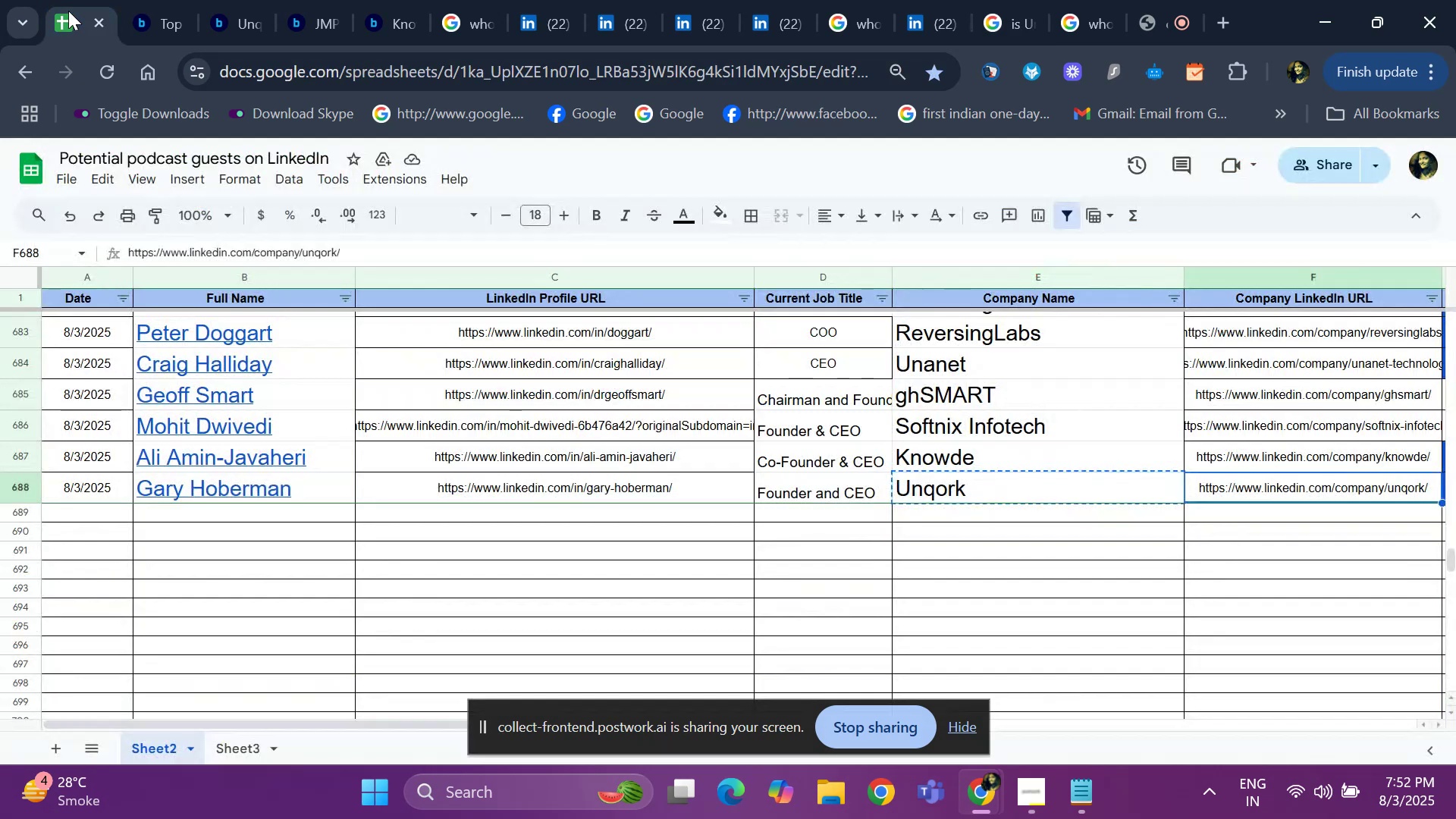 
key(ArrowRight)
 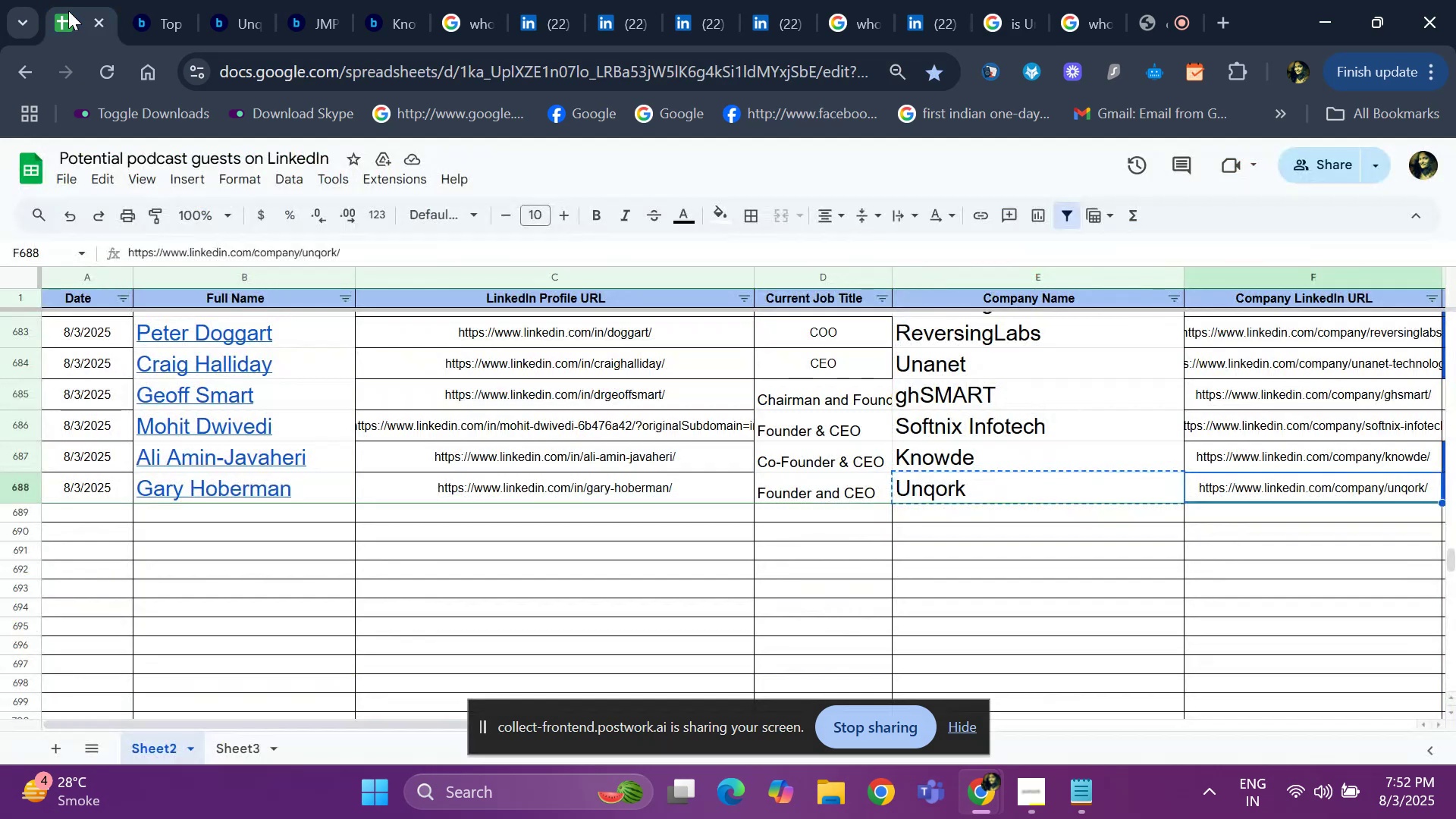 
key(ArrowRight)
 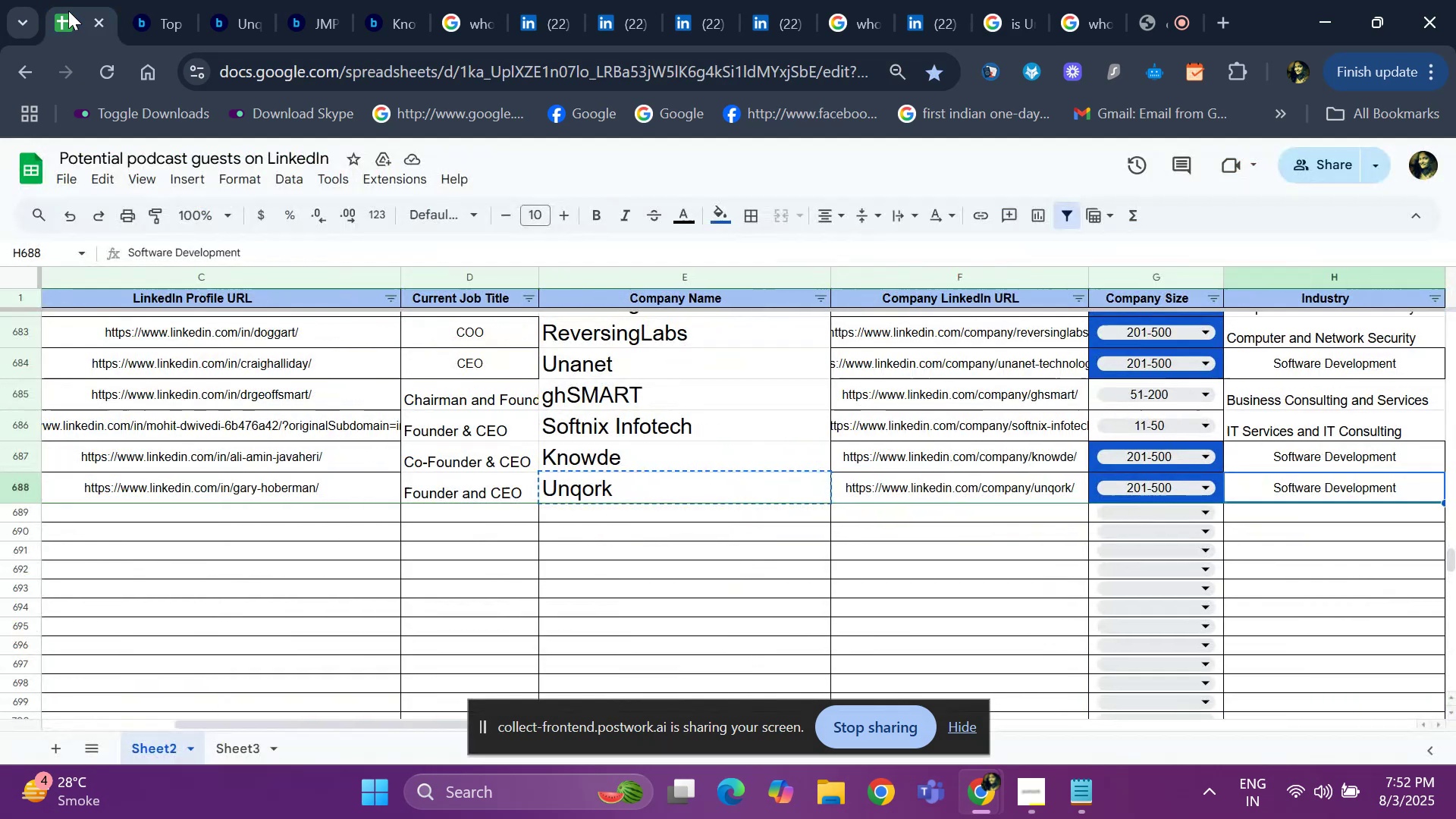 
key(ArrowRight)
 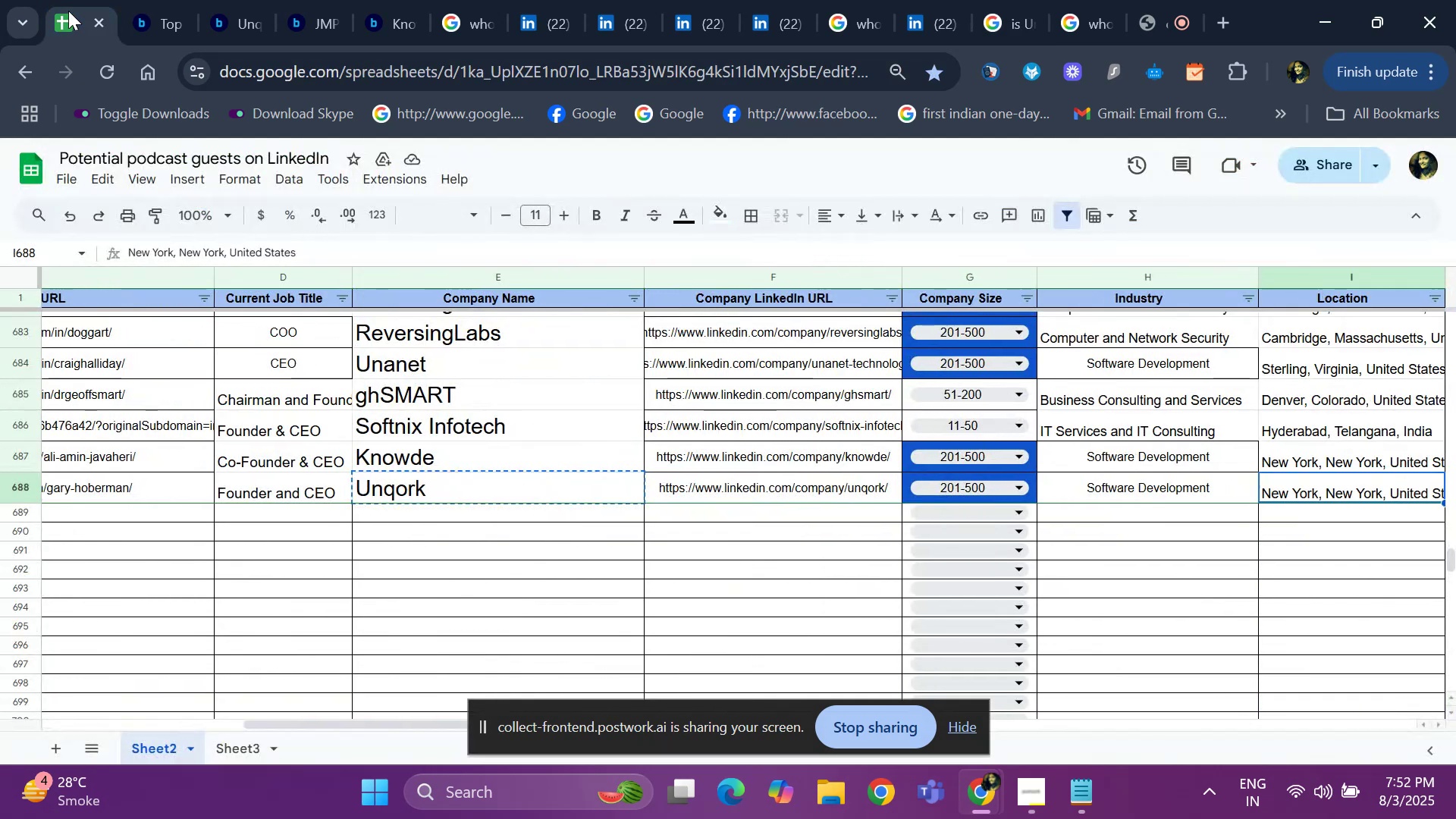 
key(ArrowRight)
 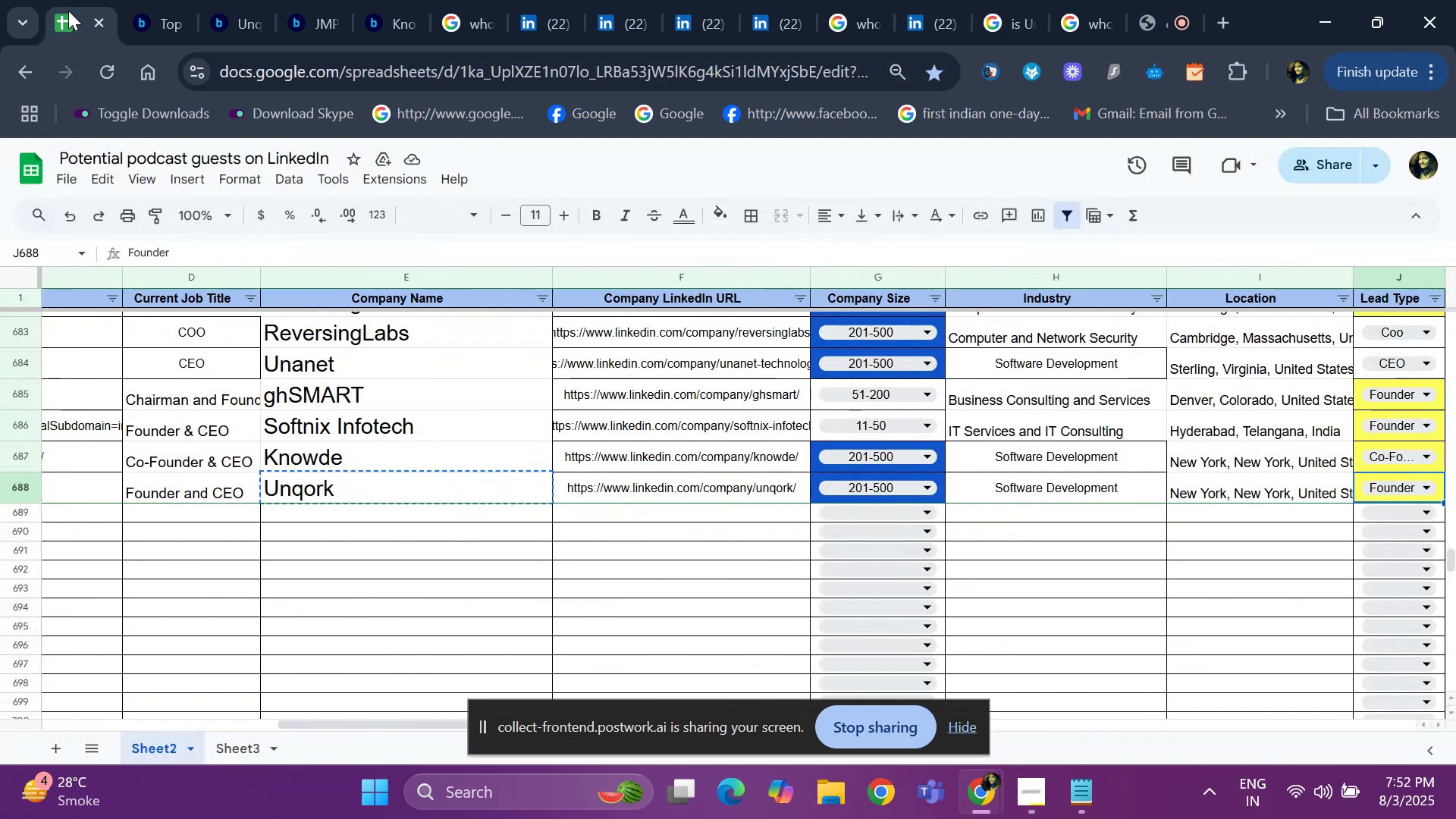 
key(ArrowRight)
 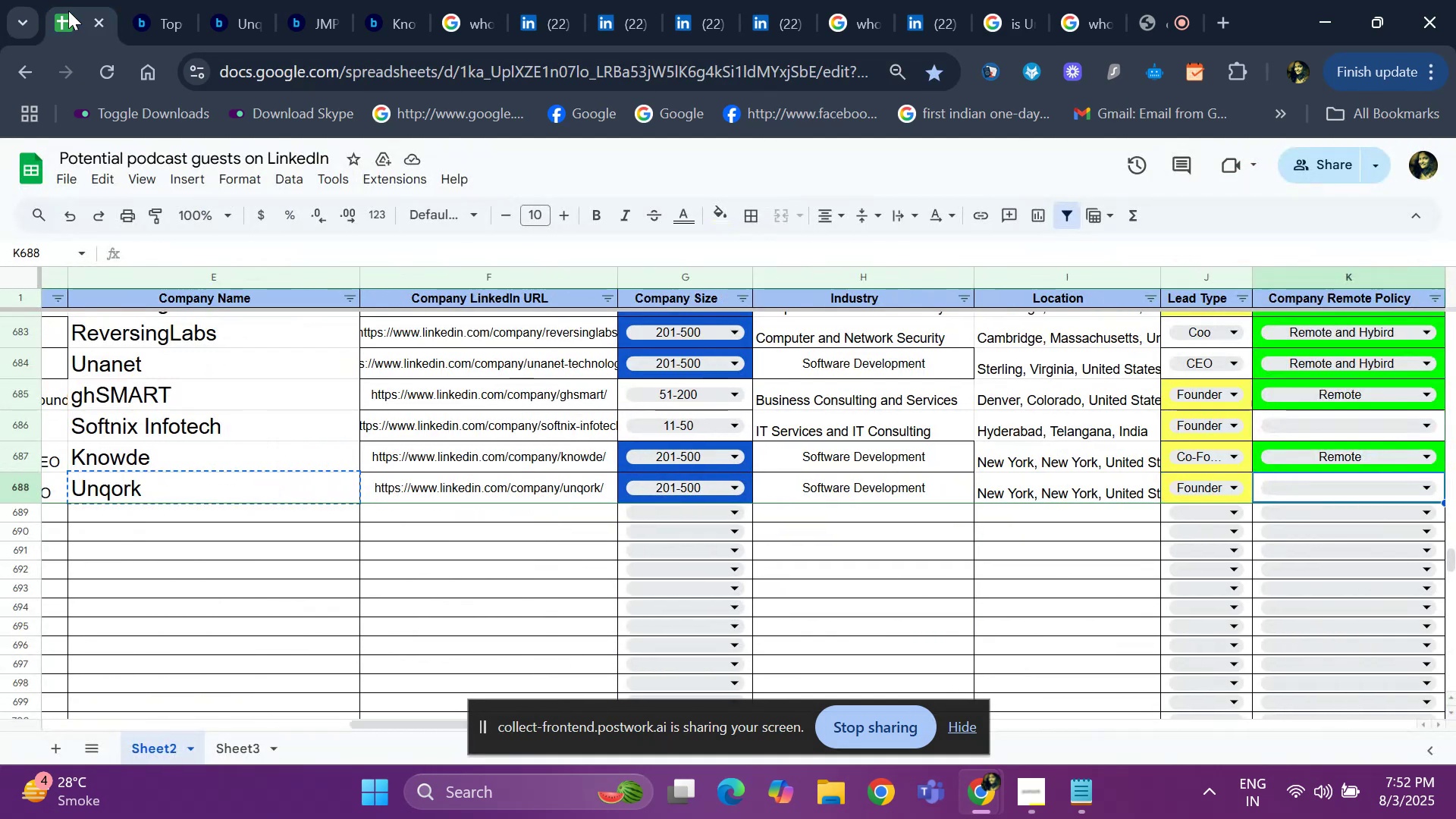 
key(Enter)
 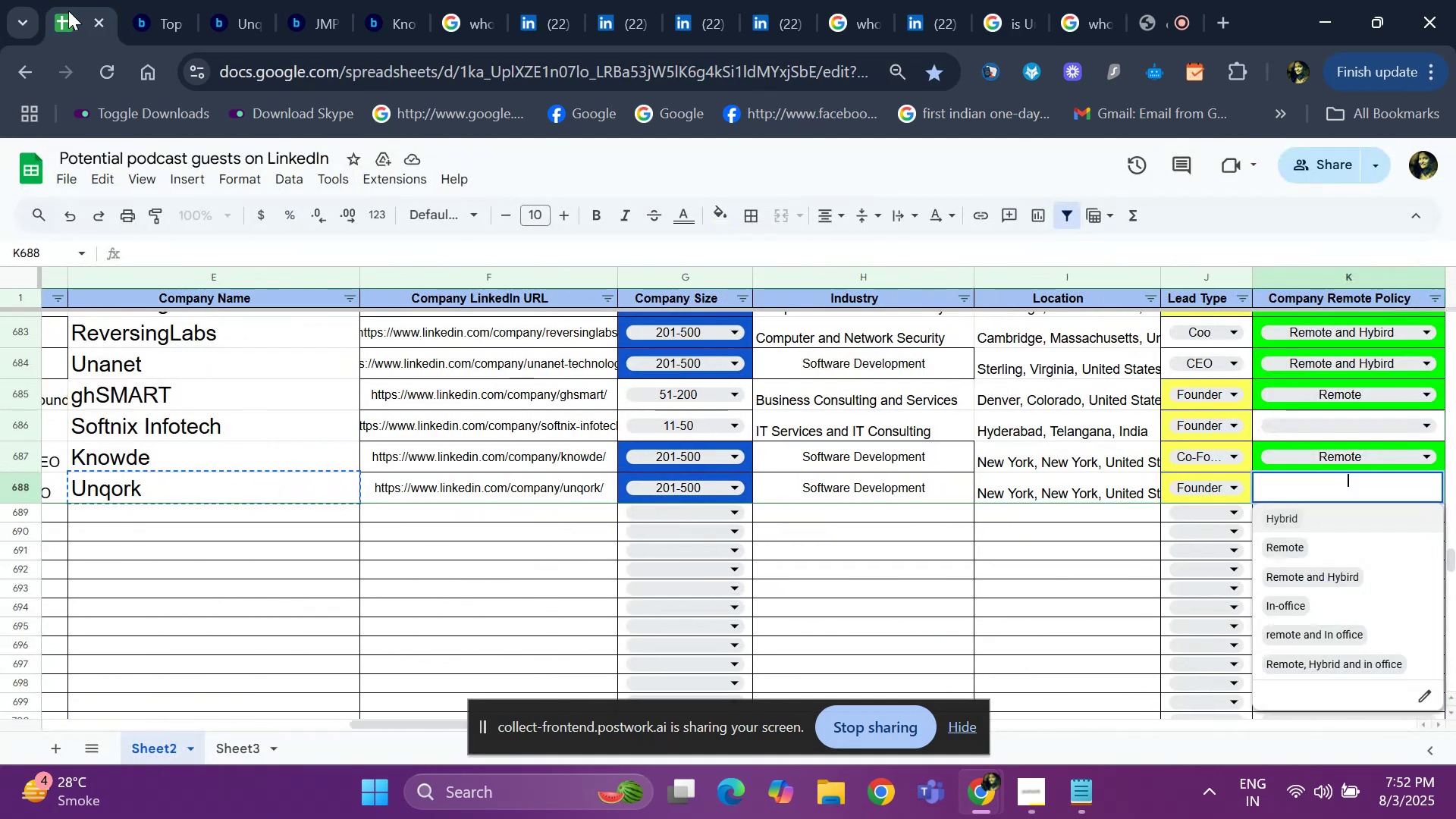 
key(ArrowDown)
 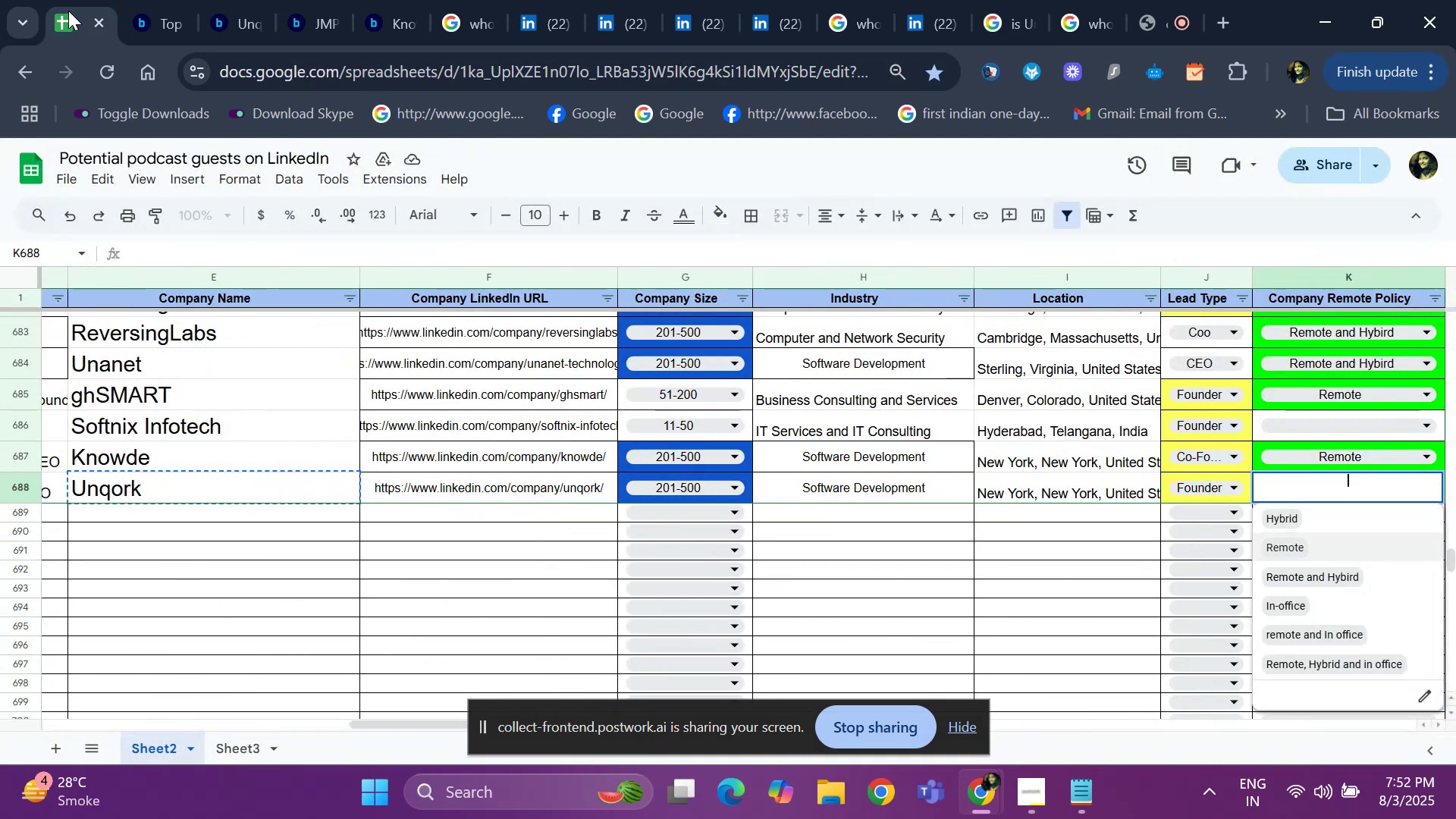 
key(ArrowUp)
 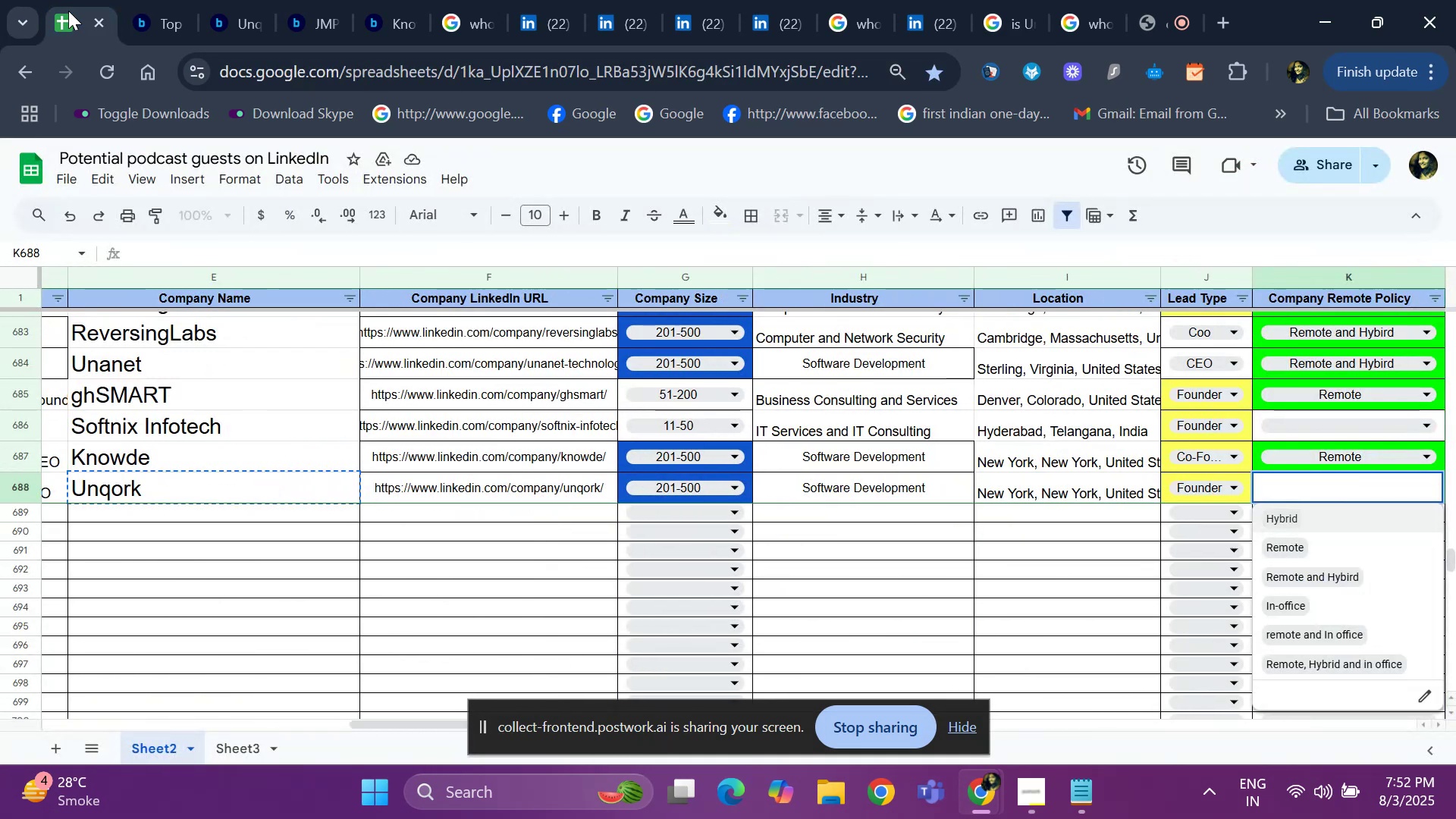 
key(Enter)
 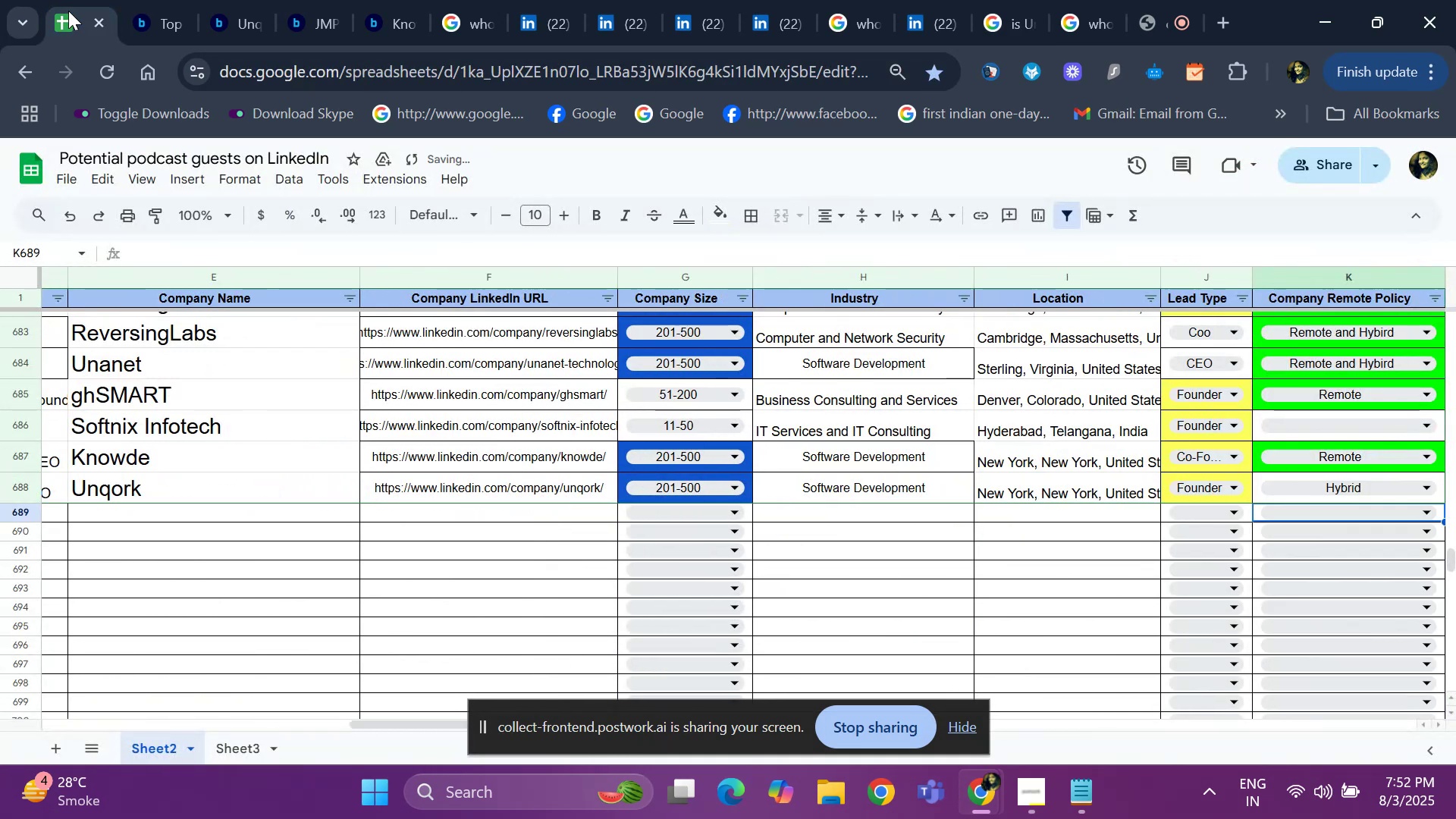 
hold_key(key=ArrowLeft, duration=1.17)
 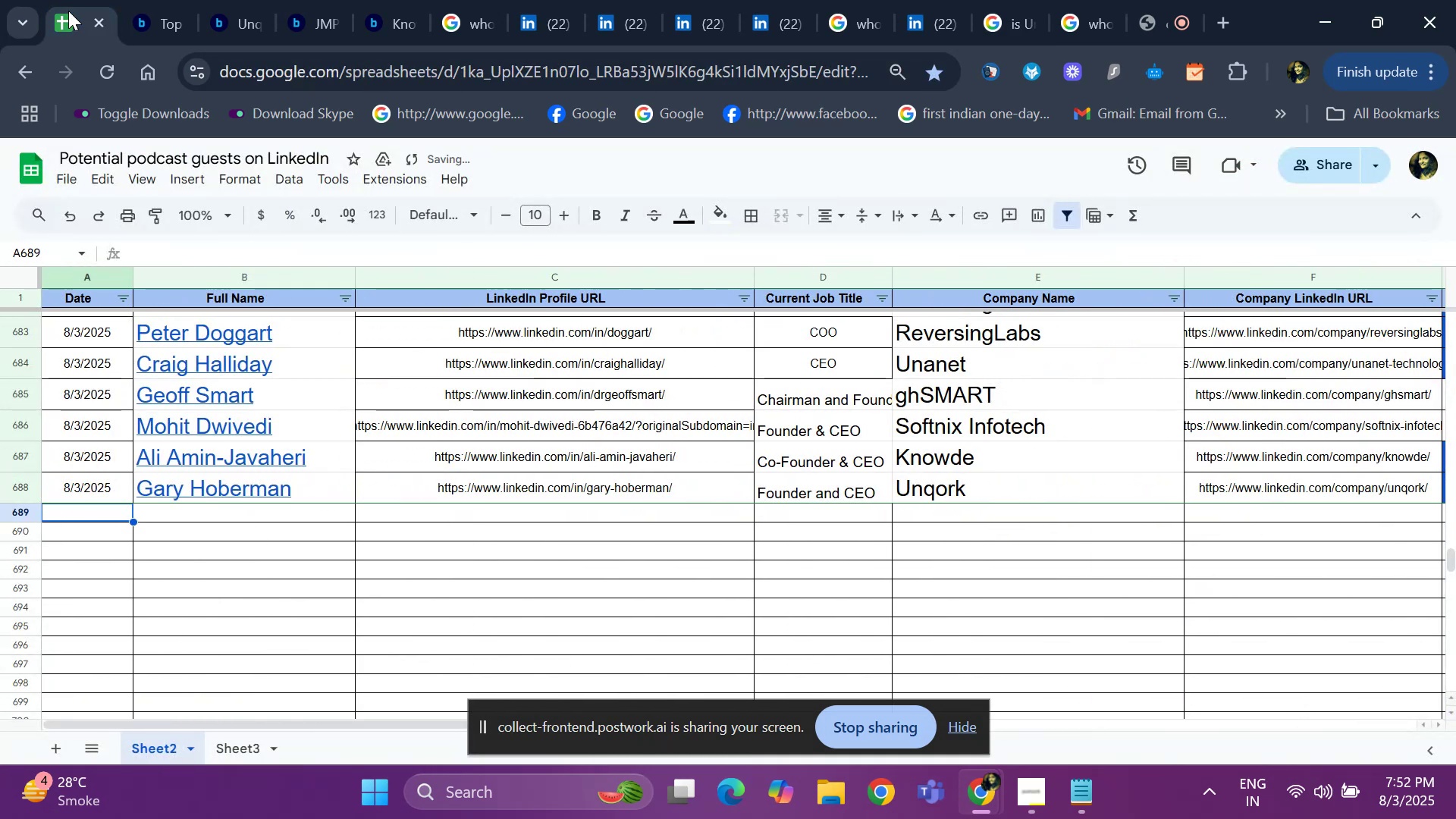 
key(Control+D)
 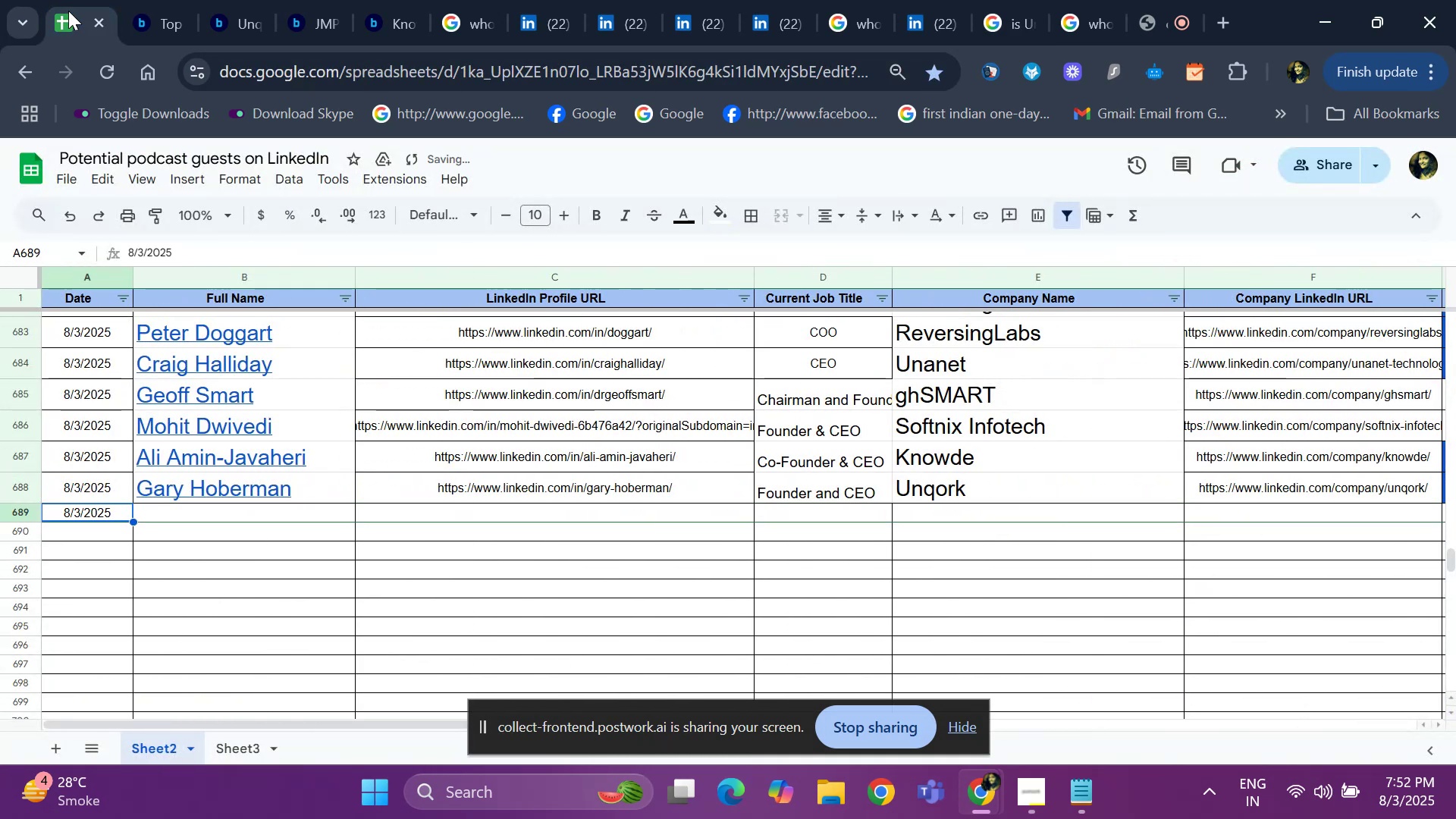 
key(ArrowRight)
 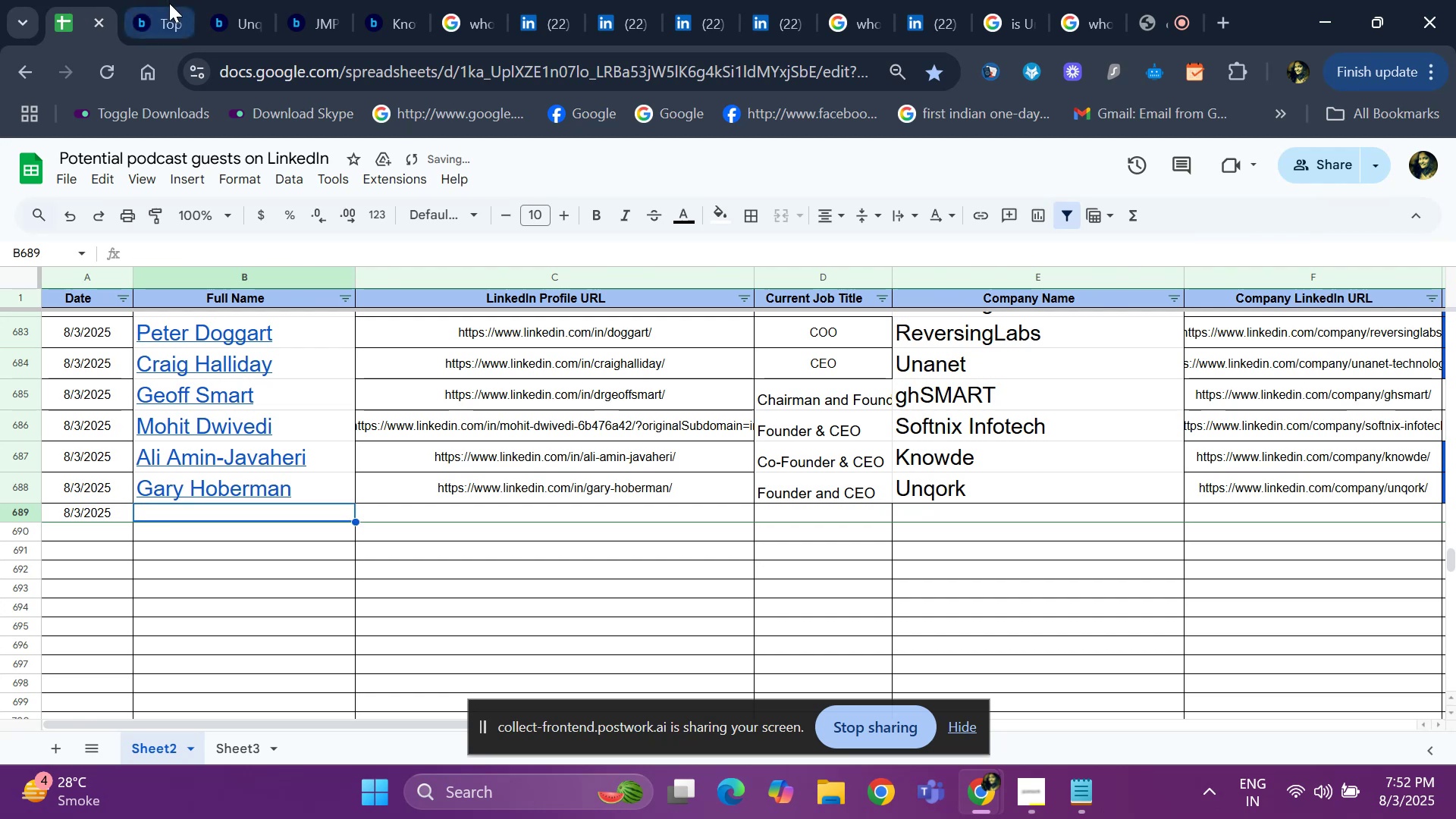 
left_click([170, 3])
 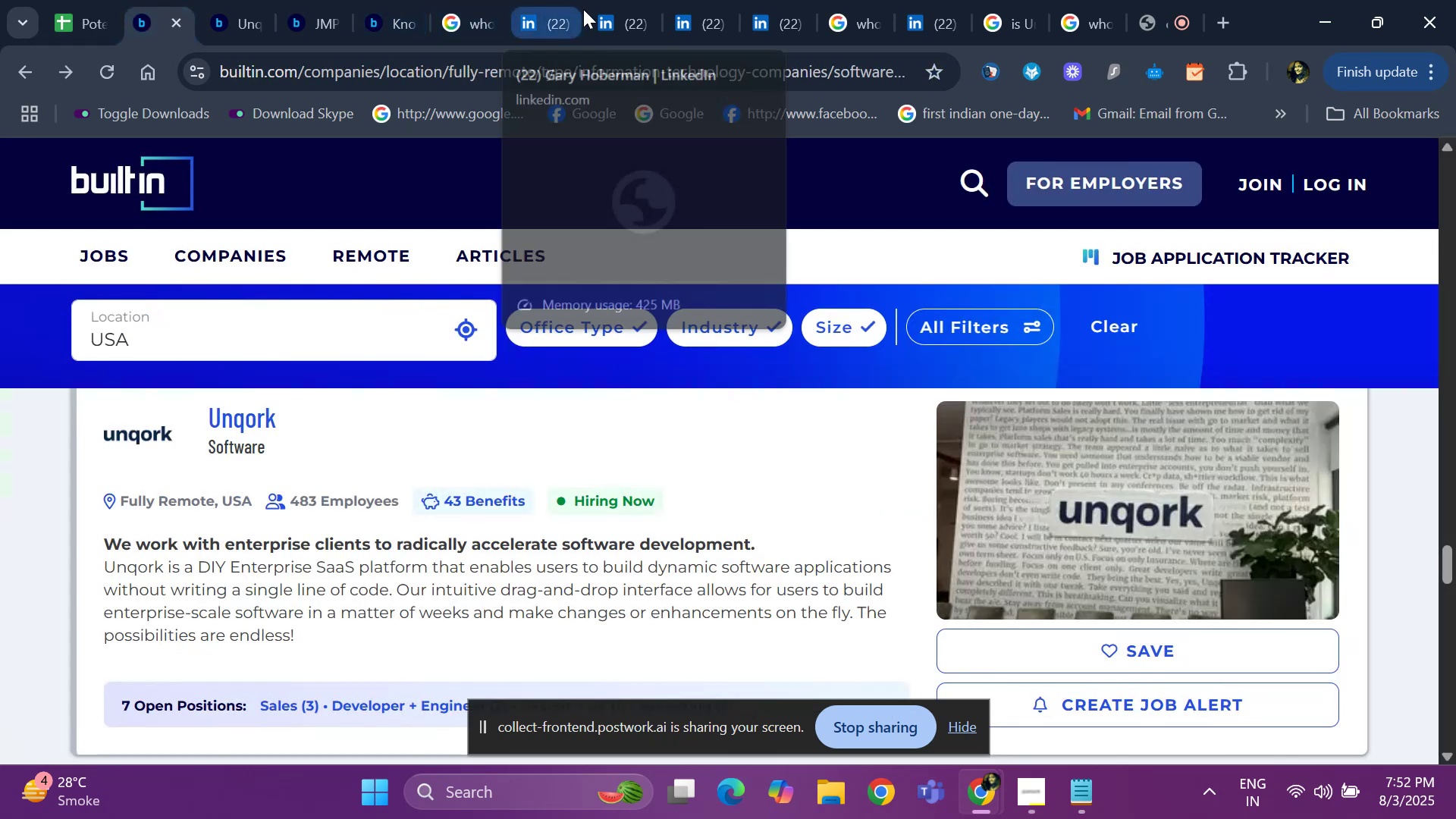 
left_click([612, 17])
 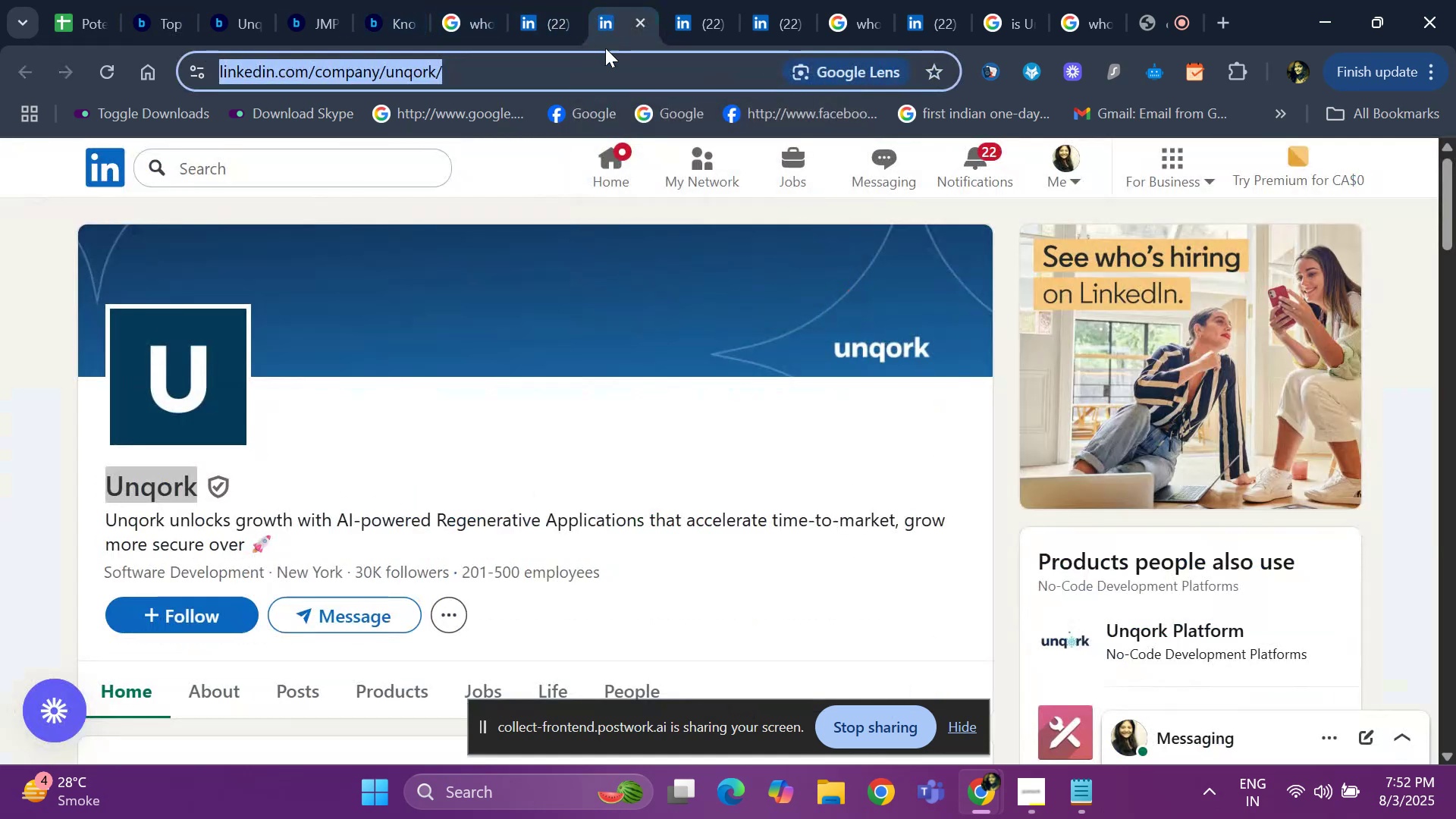 
hold_key(key=ArrowDown, duration=0.43)
 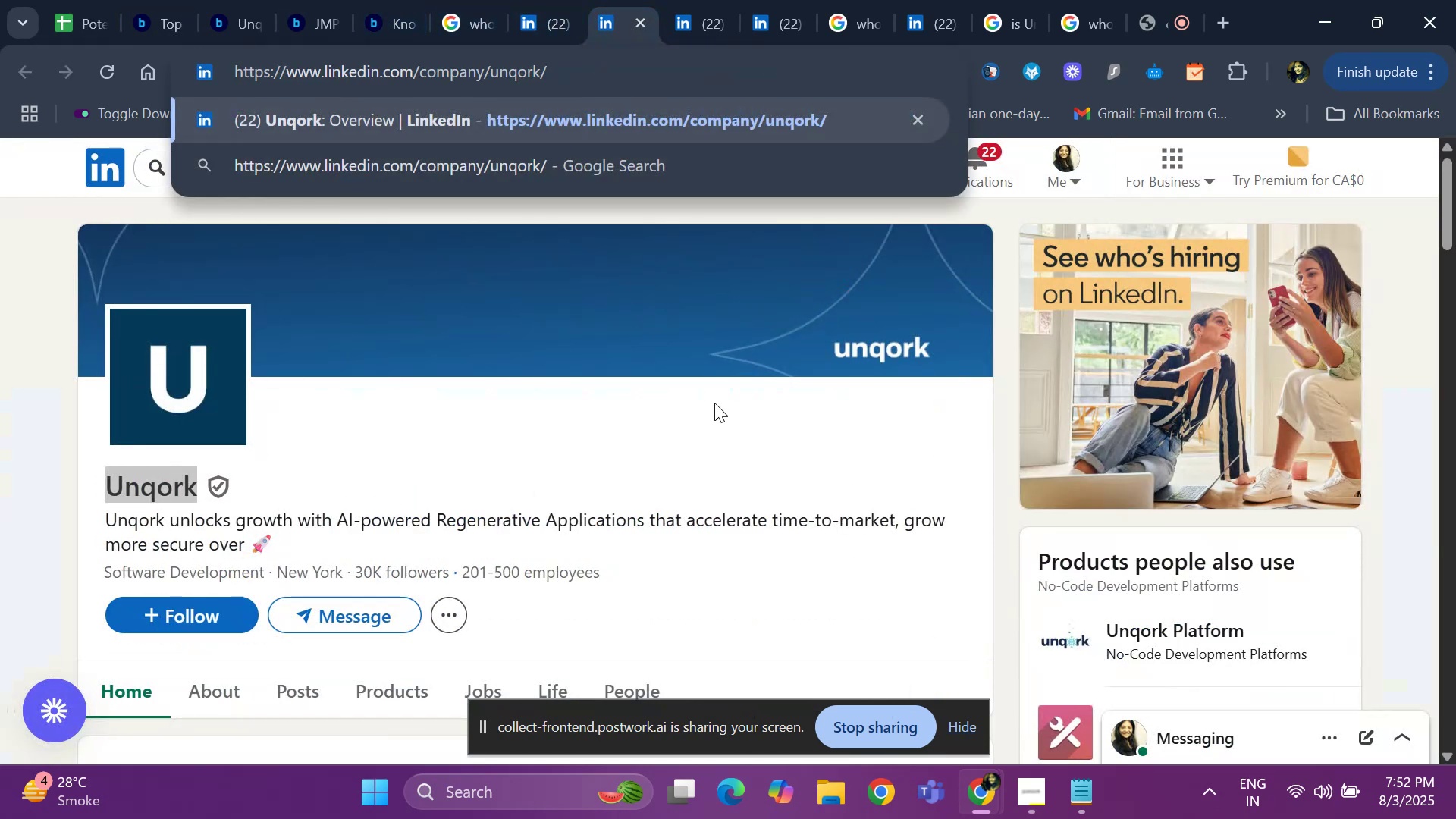 
left_click([714, 403])
 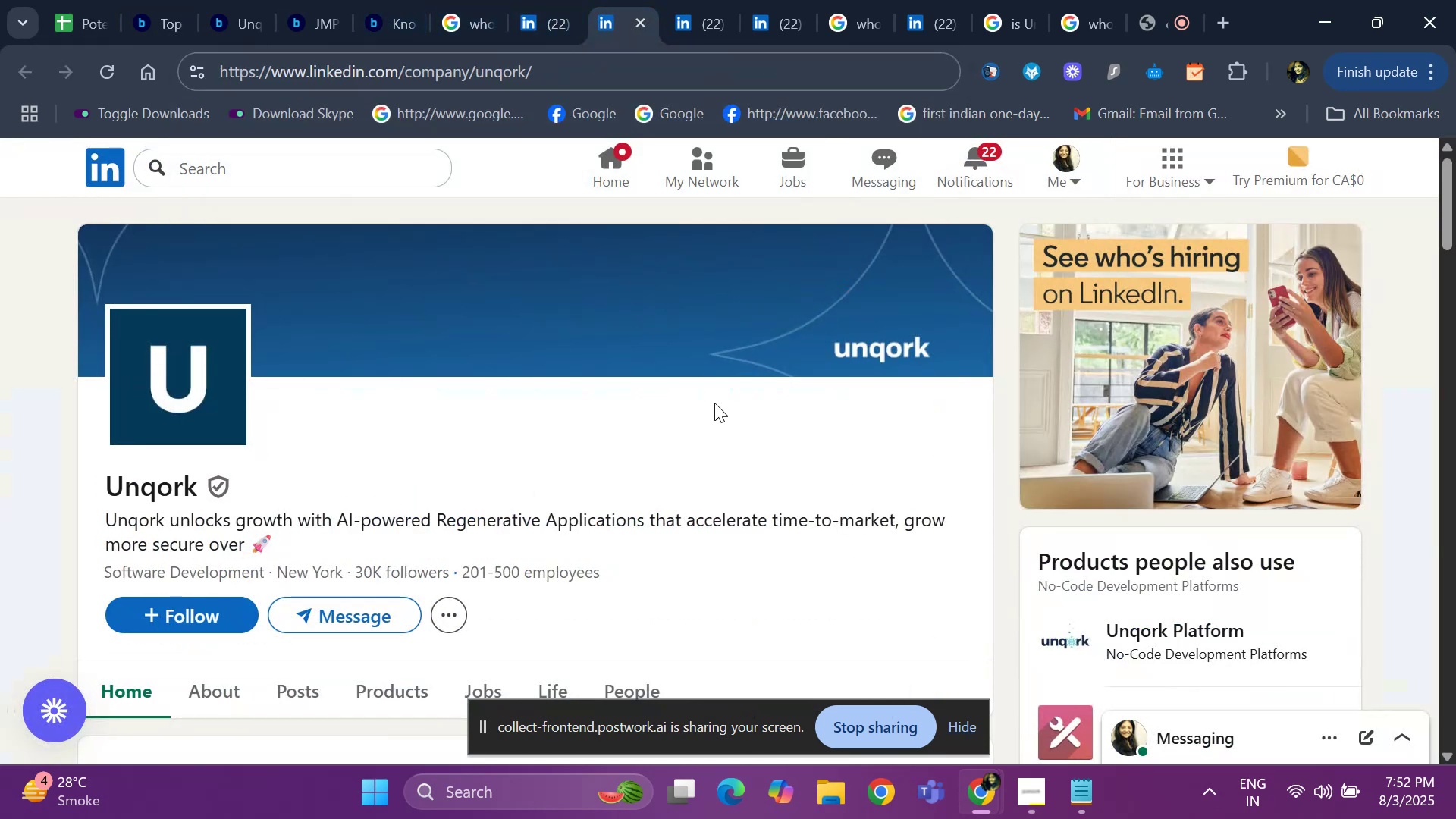 
key(ArrowDown)
 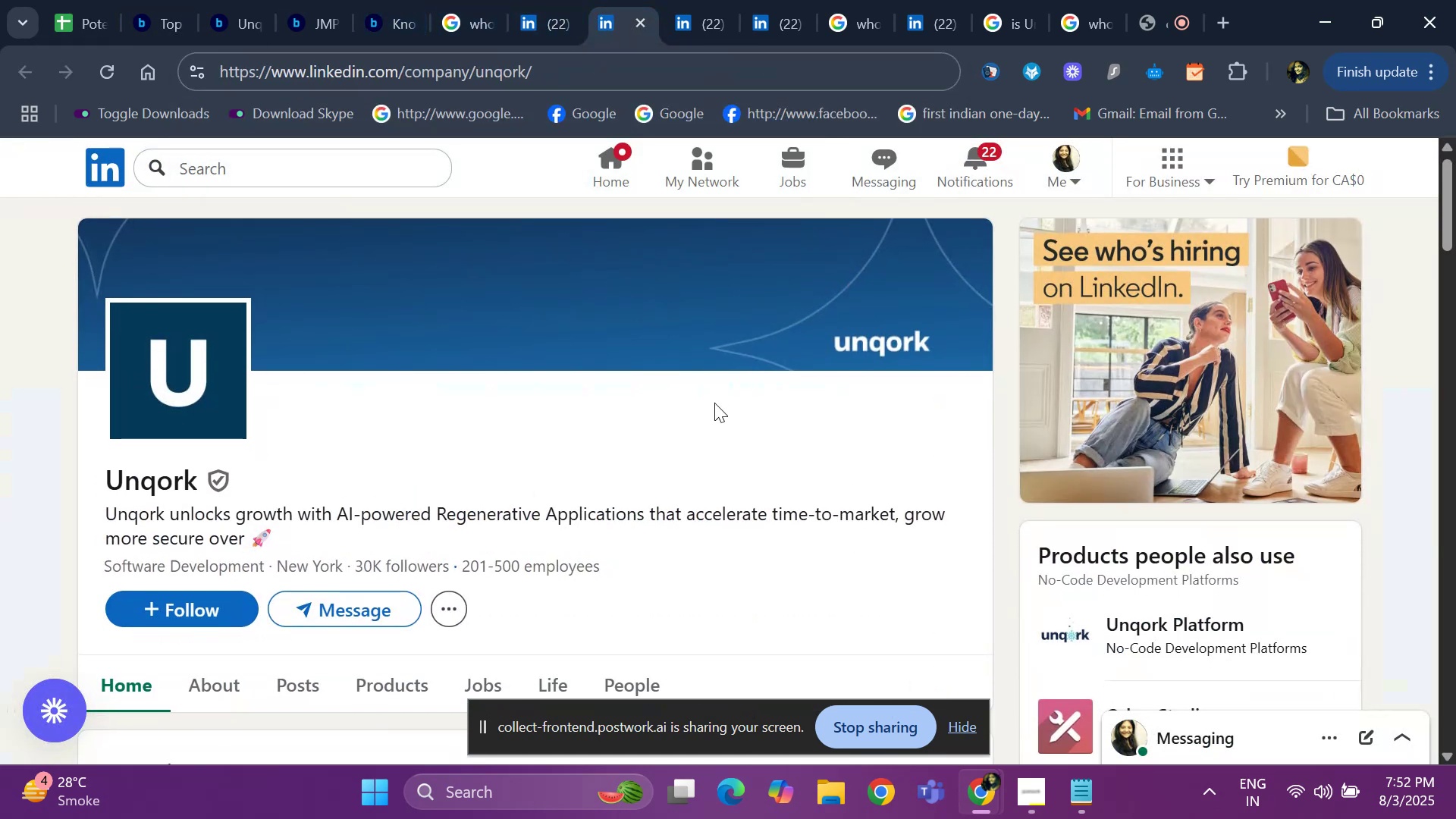 
key(ArrowDown)
 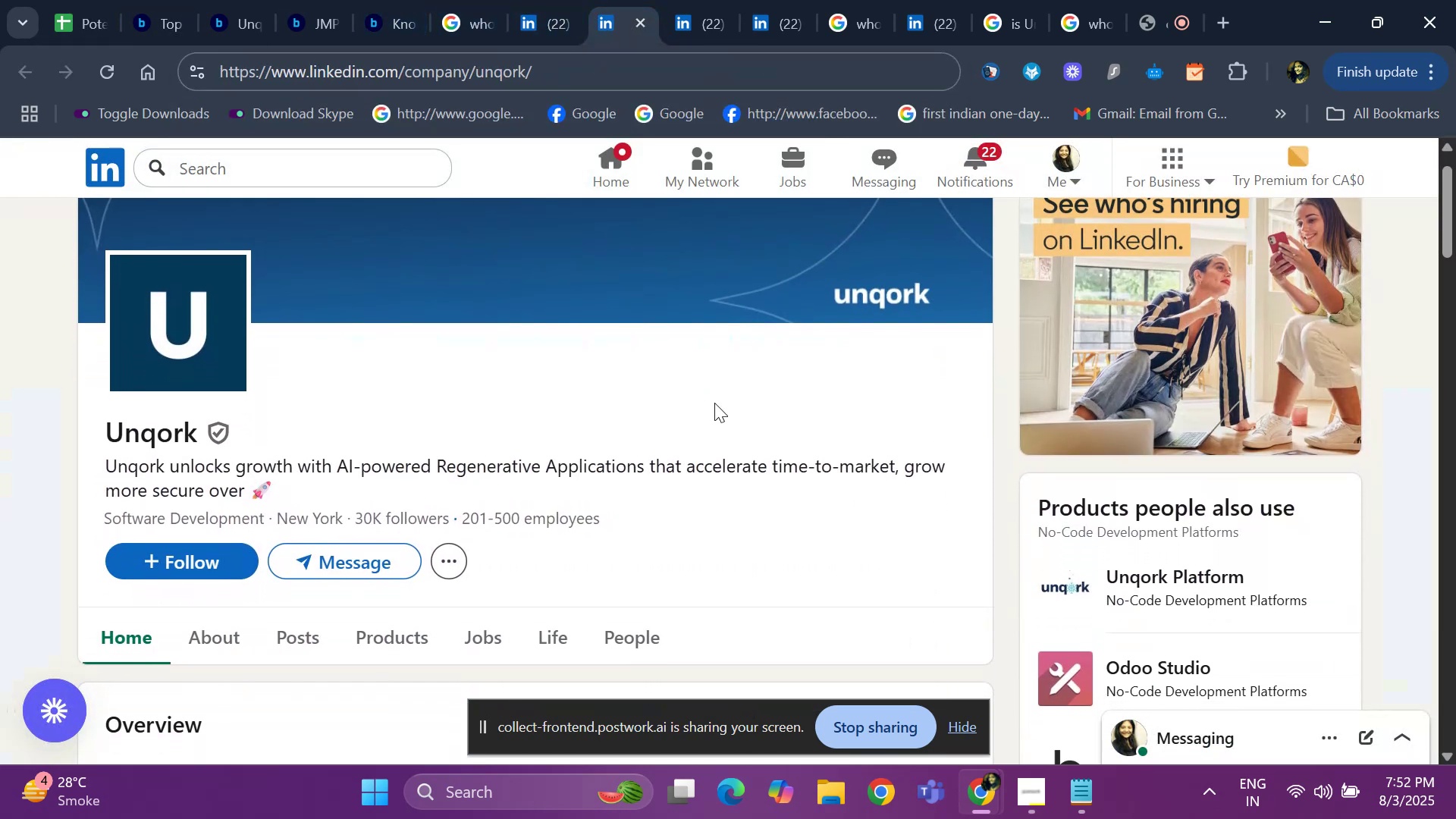 
hold_key(key=ArrowDown, duration=0.68)
 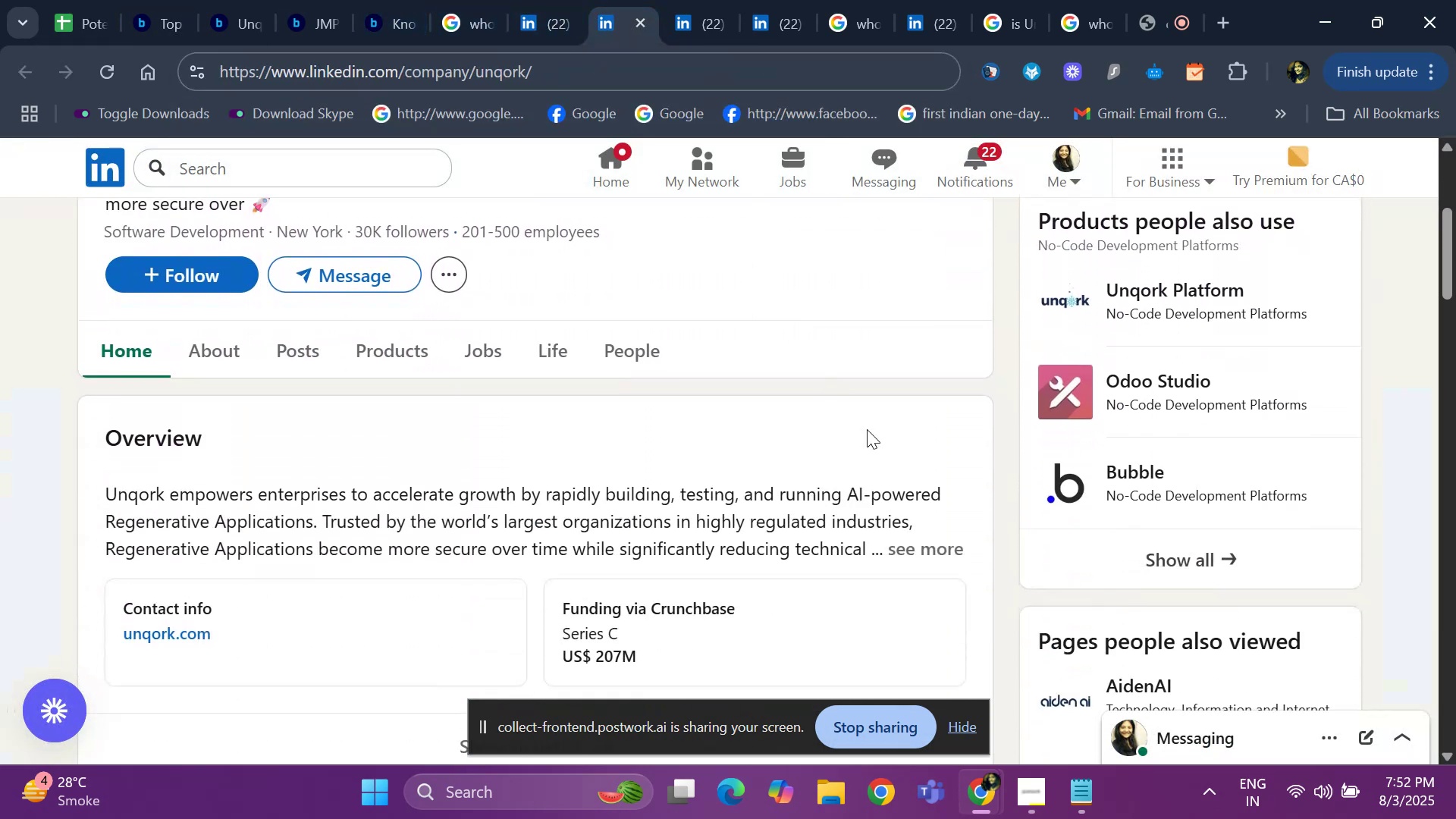 
key(ArrowDown)
 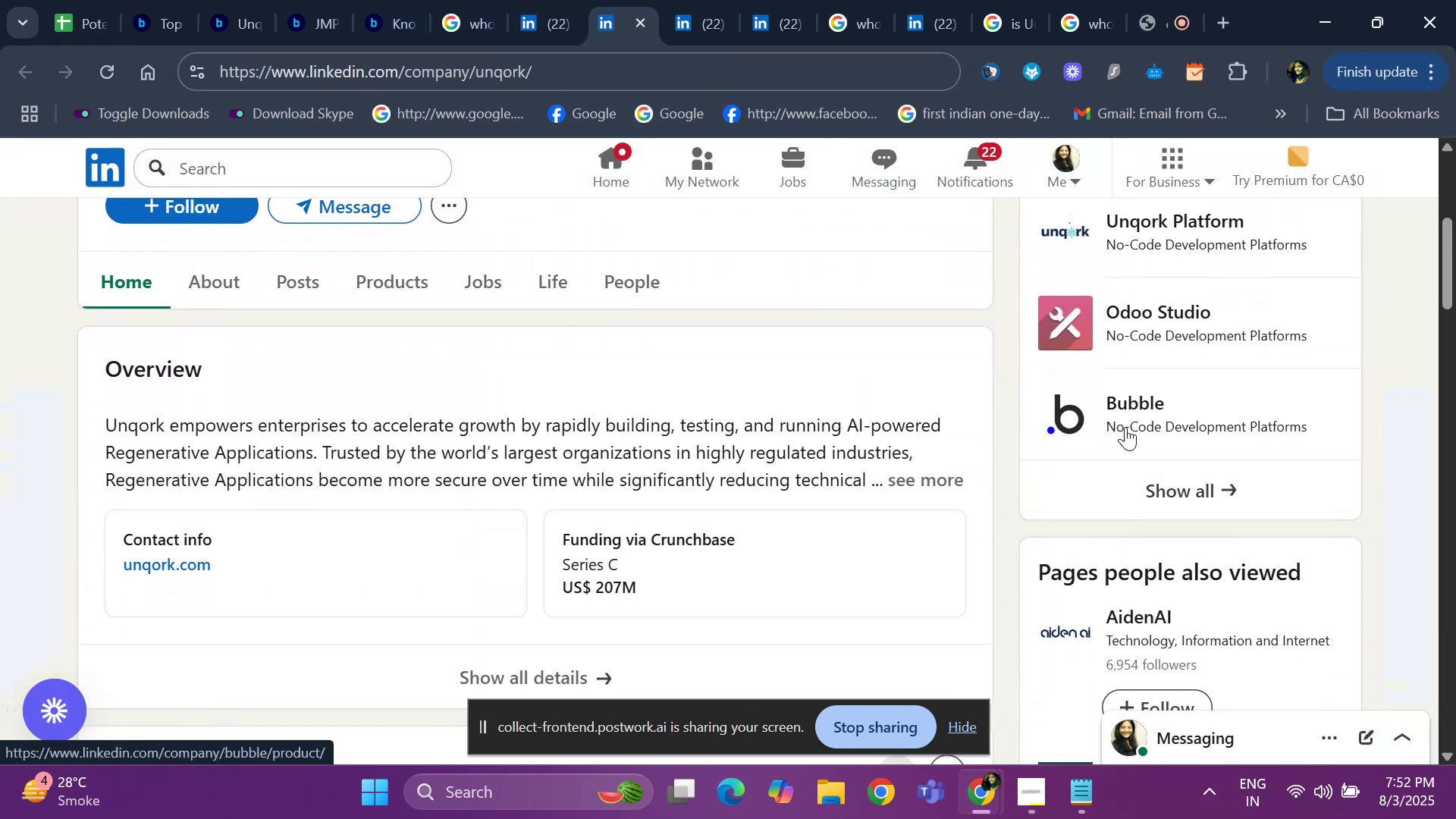 
key(ArrowDown)
 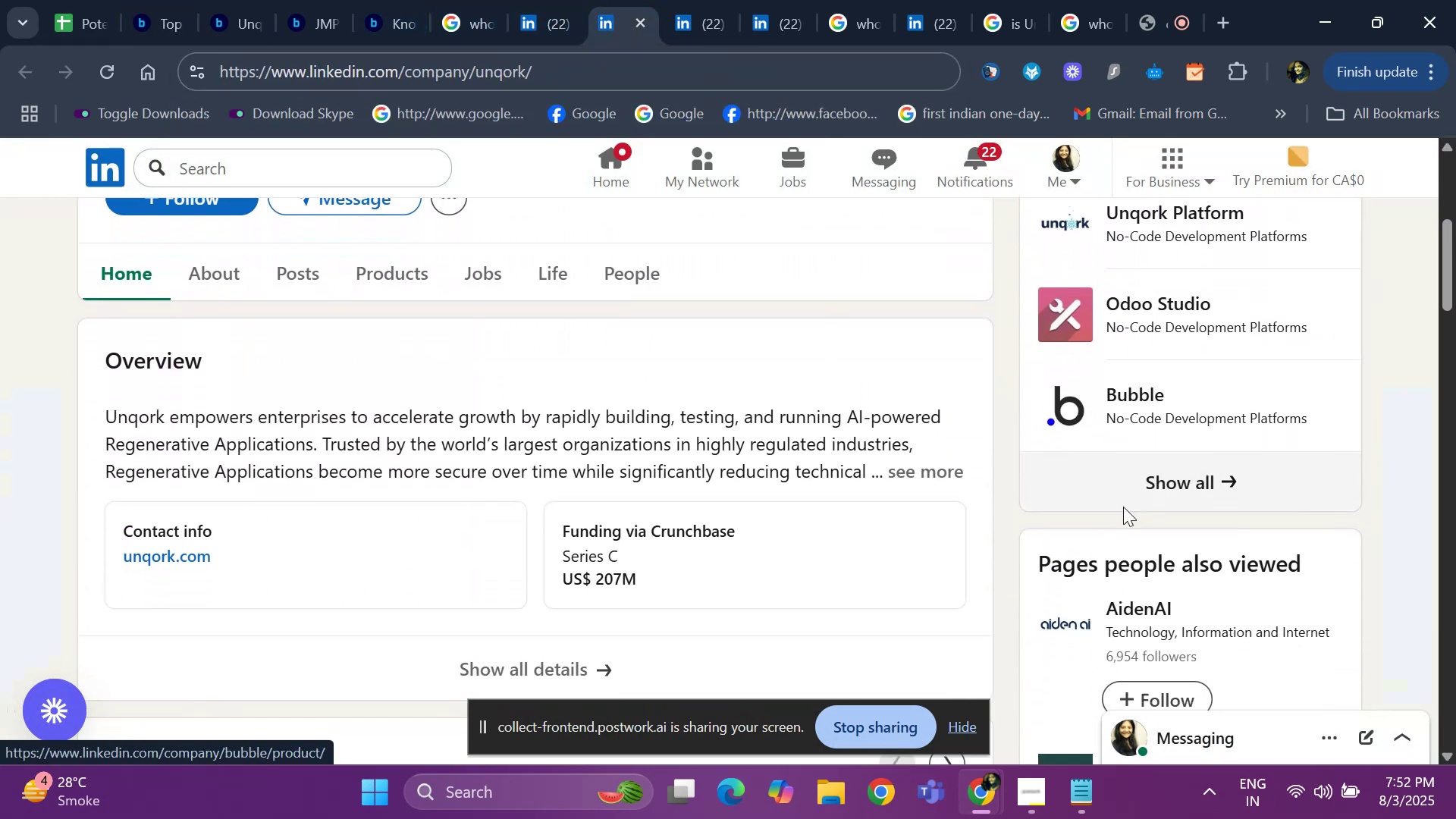 
hold_key(key=ArrowDown, duration=0.71)
 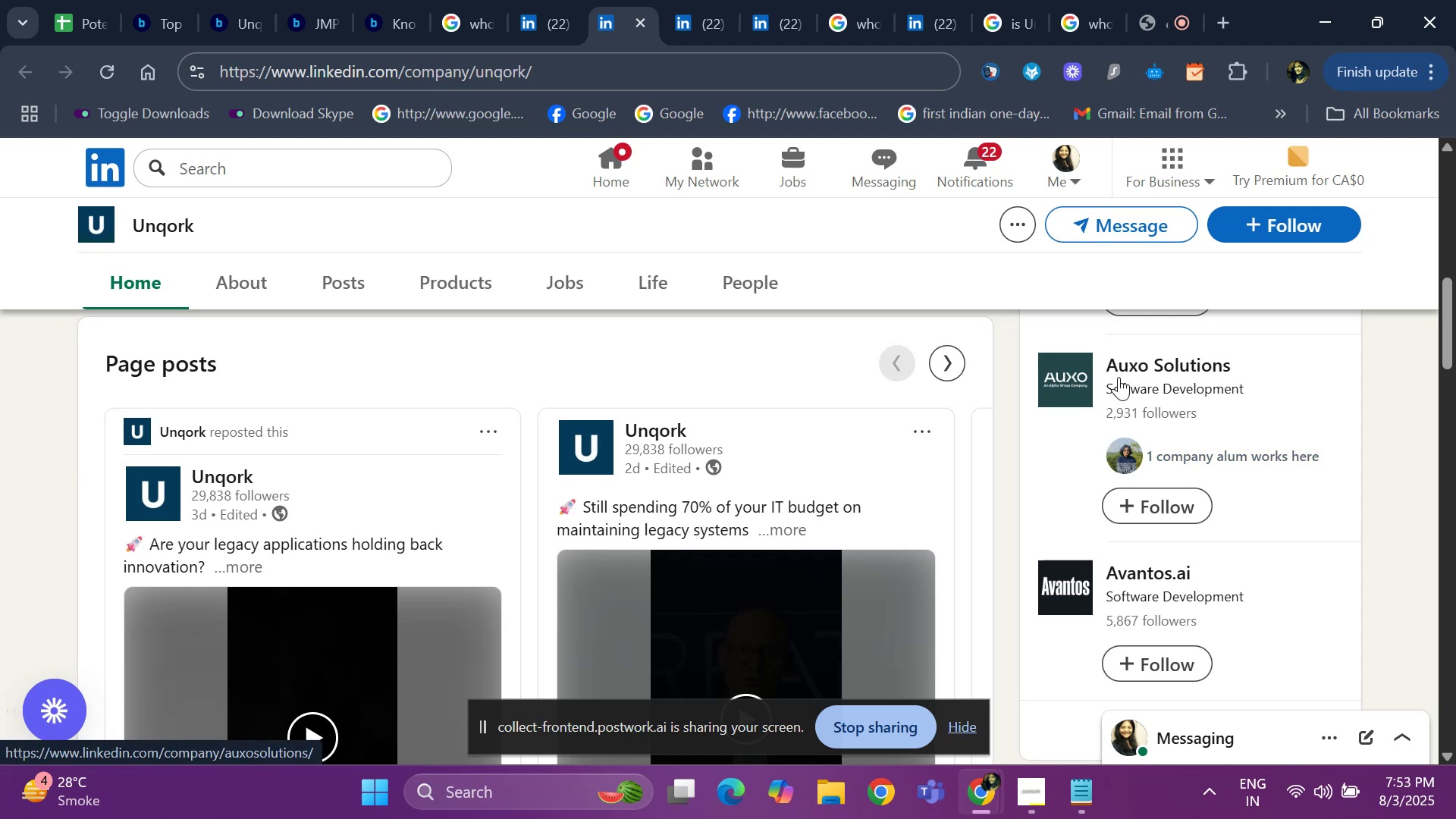 
key(ArrowDown)
 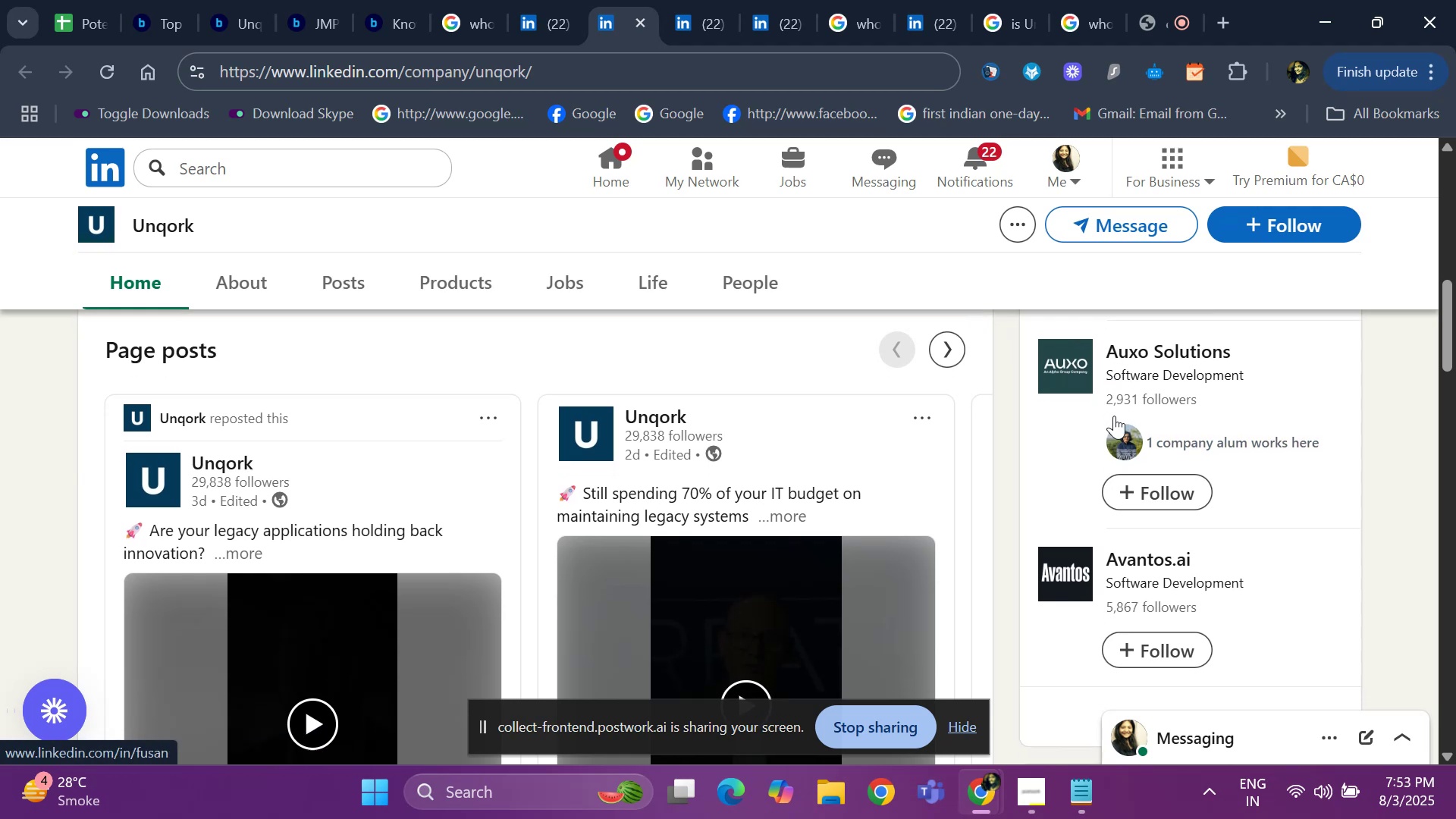 
key(ArrowDown)
 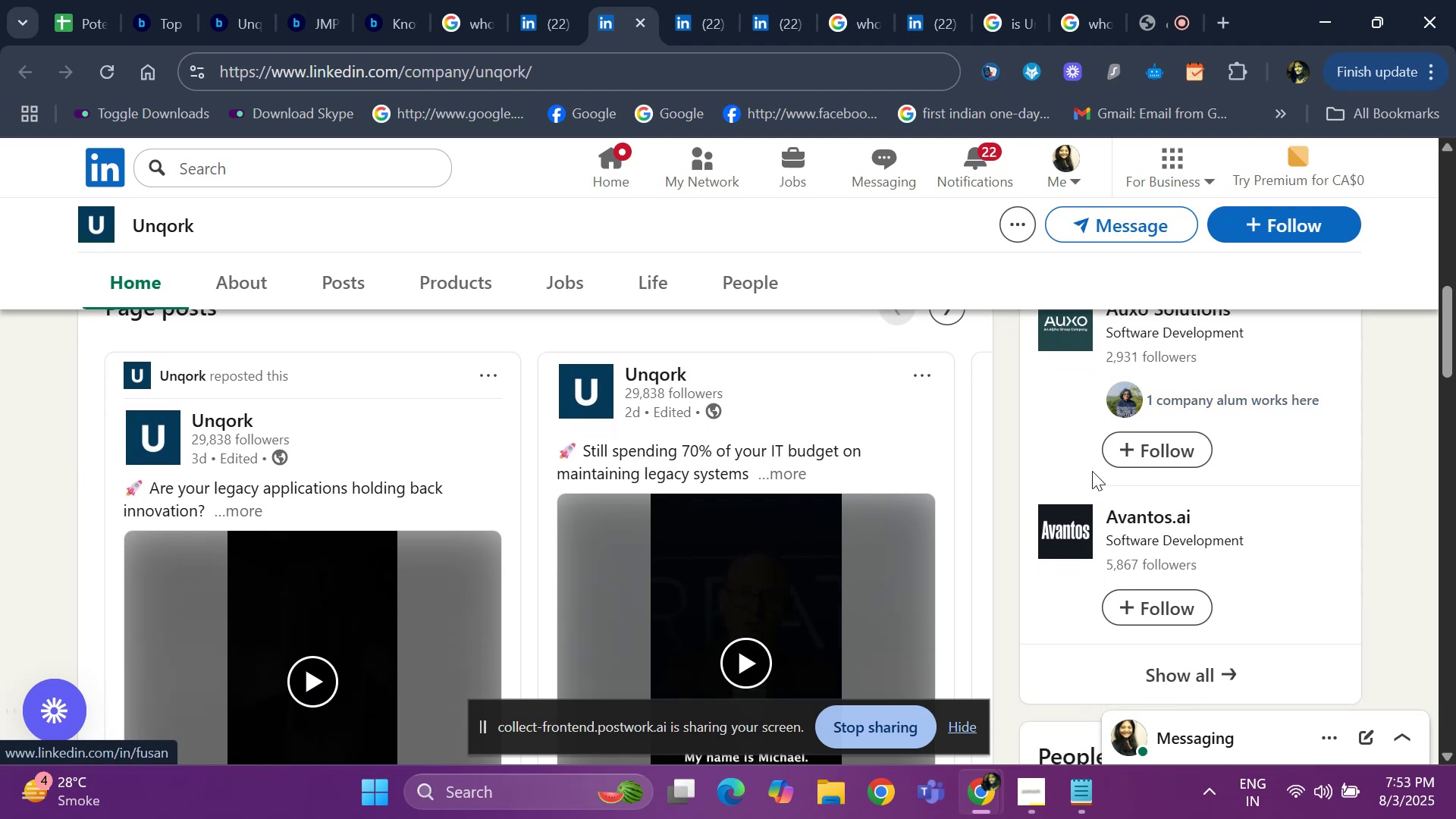 
key(ArrowDown)
 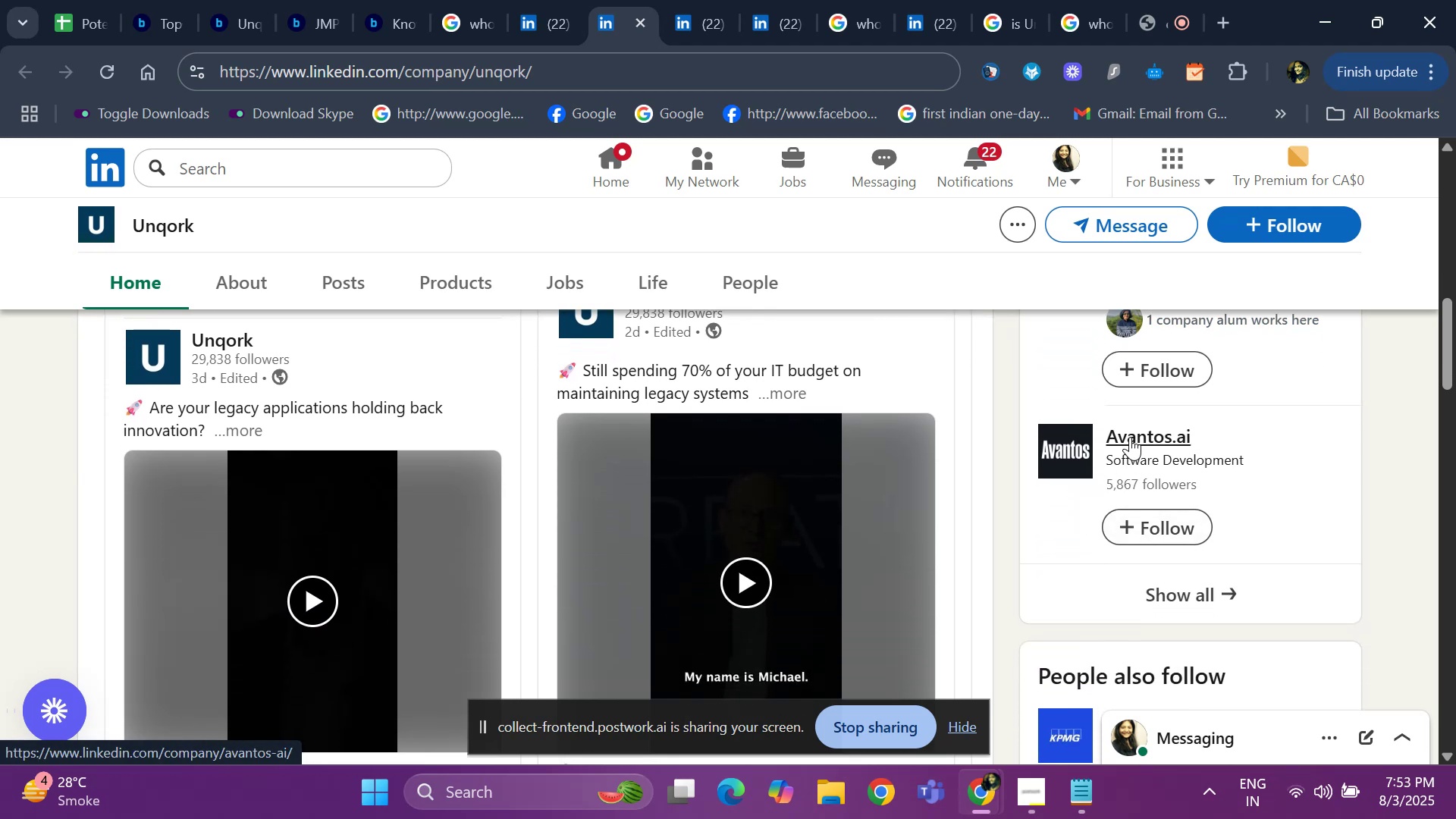 
right_click([1130, 437])
 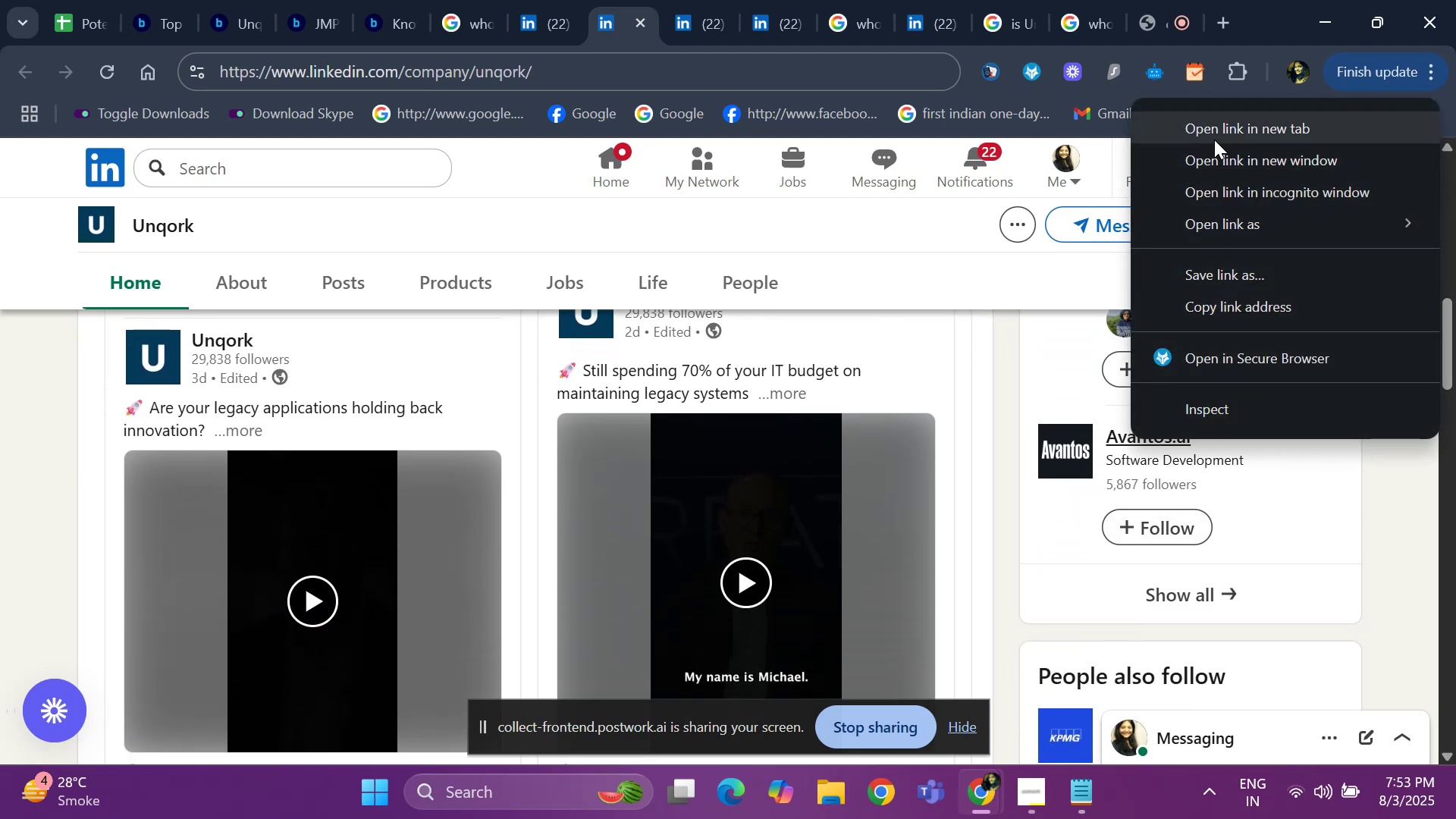 
left_click([1214, 140])
 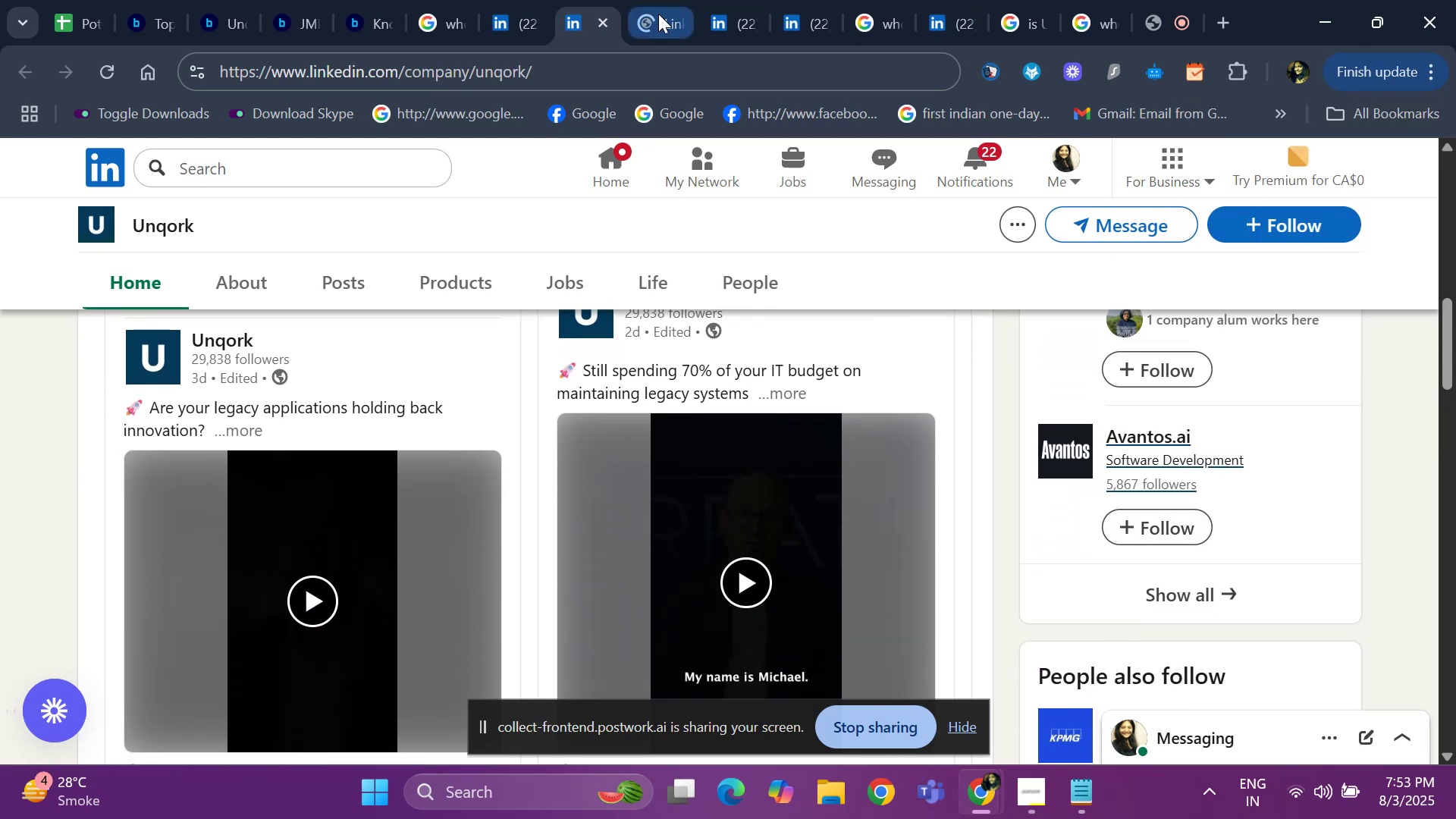 
left_click([658, 14])
 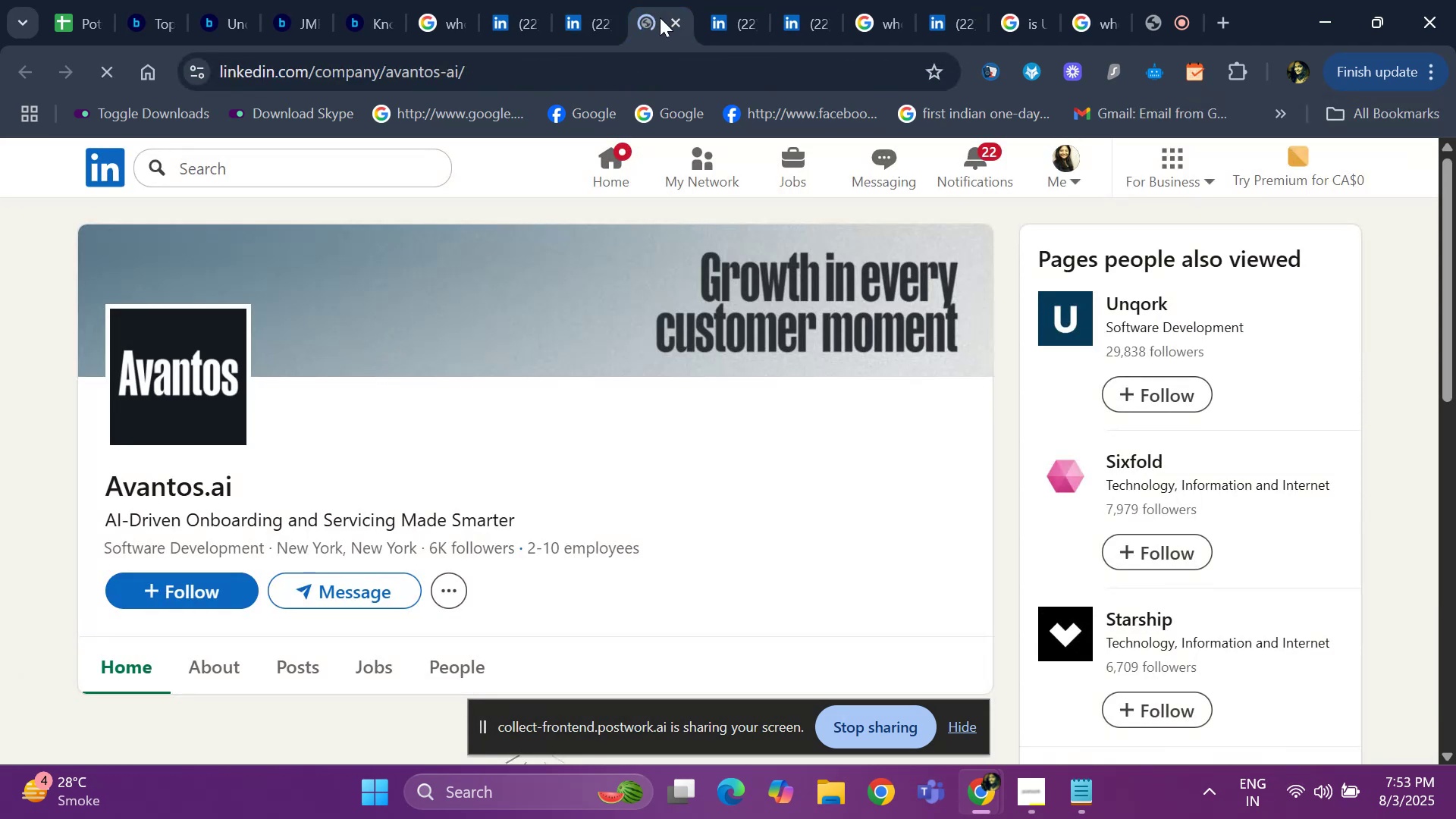 
left_click([684, 19])
 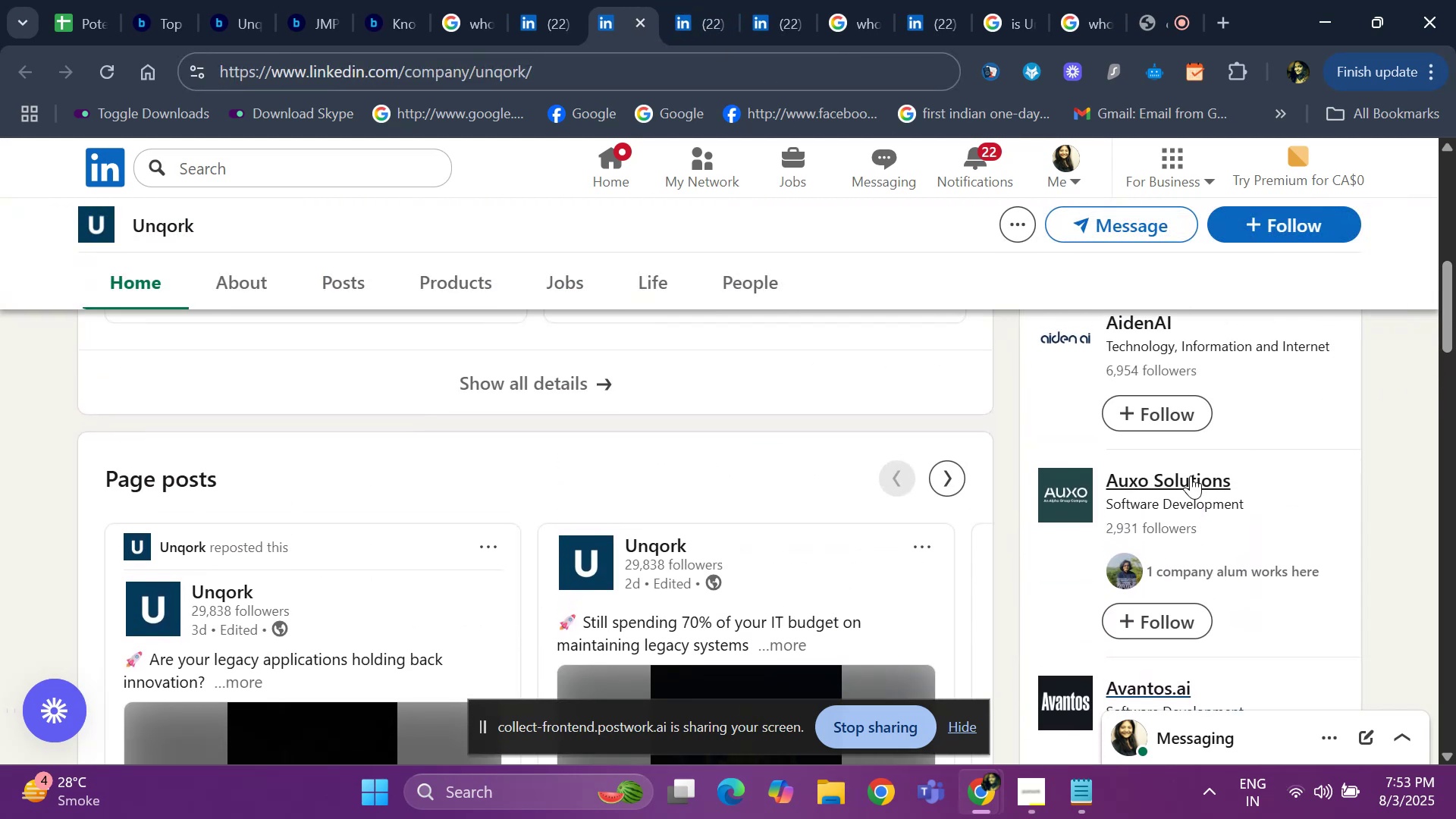 
right_click([1181, 488])
 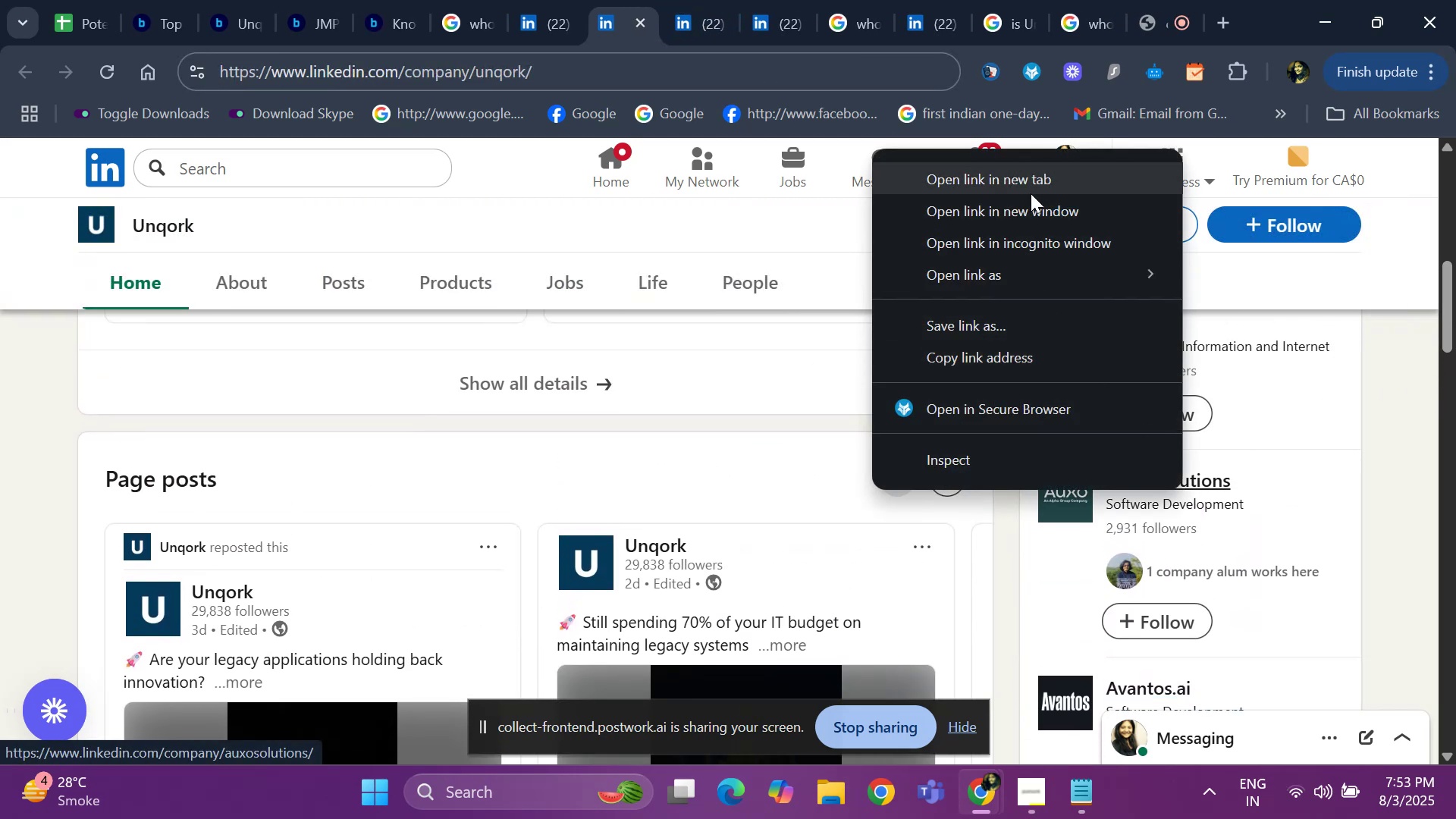 
left_click([1031, 192])
 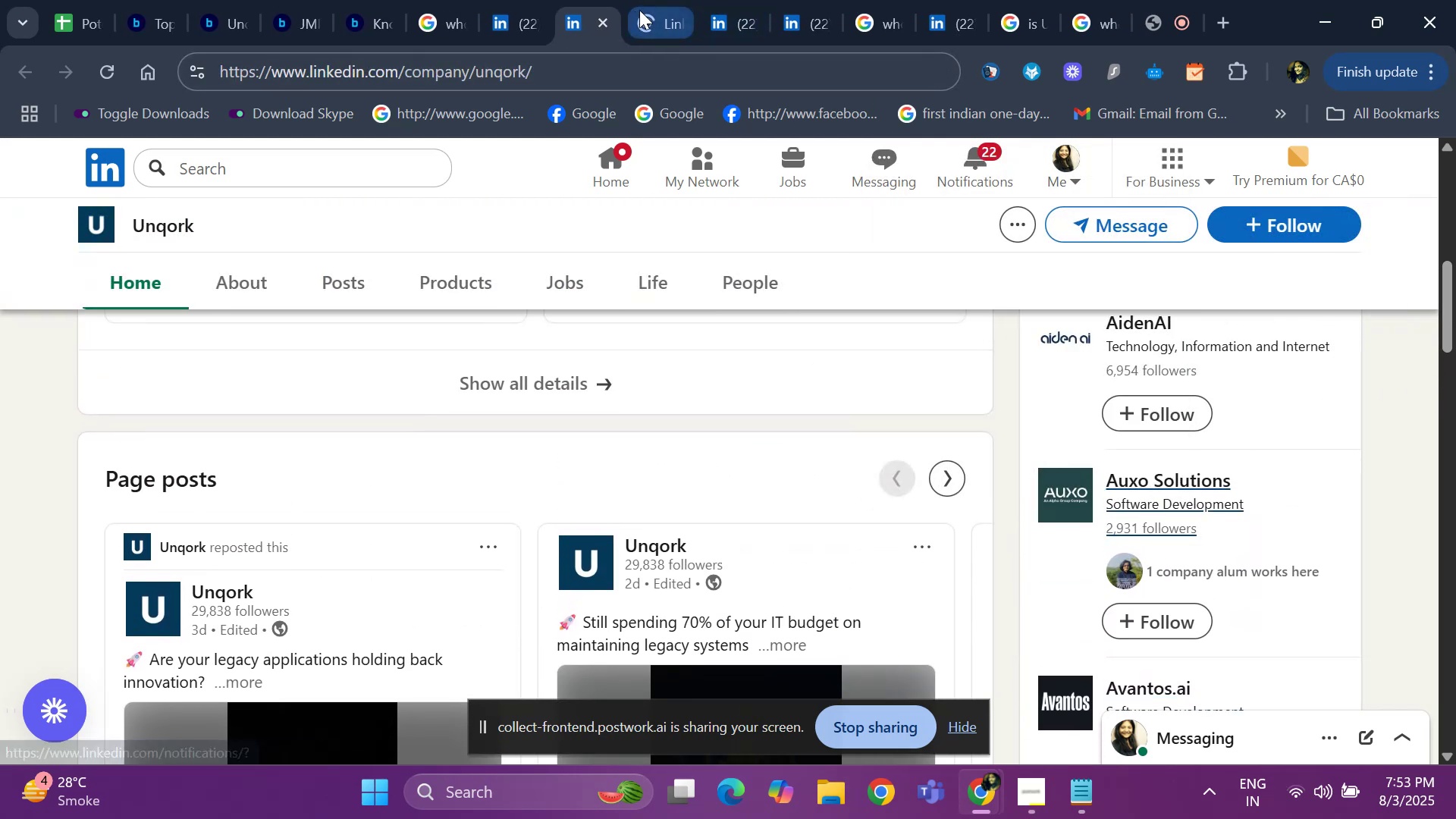 
left_click([639, 10])
 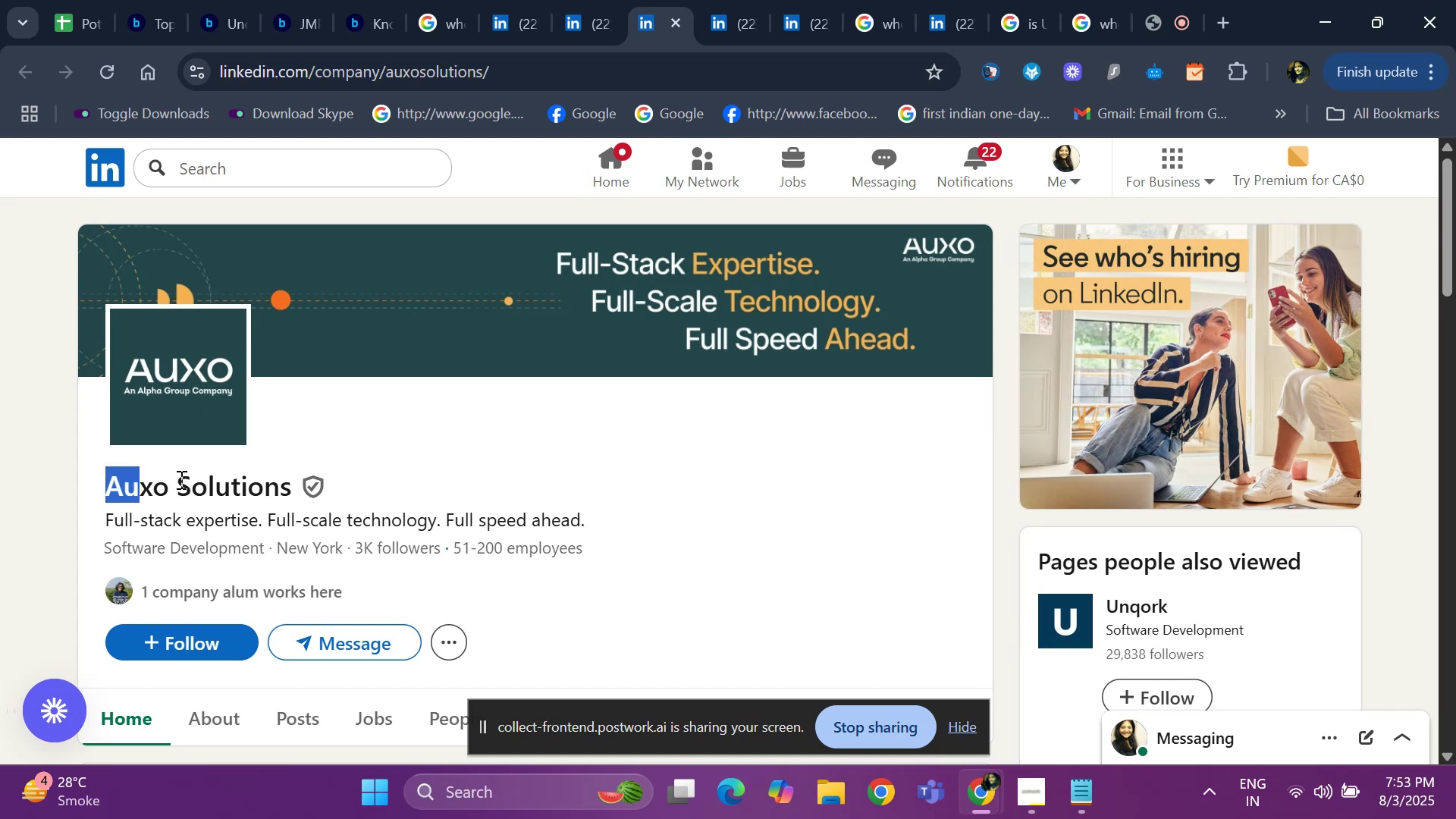 
wait(5.68)
 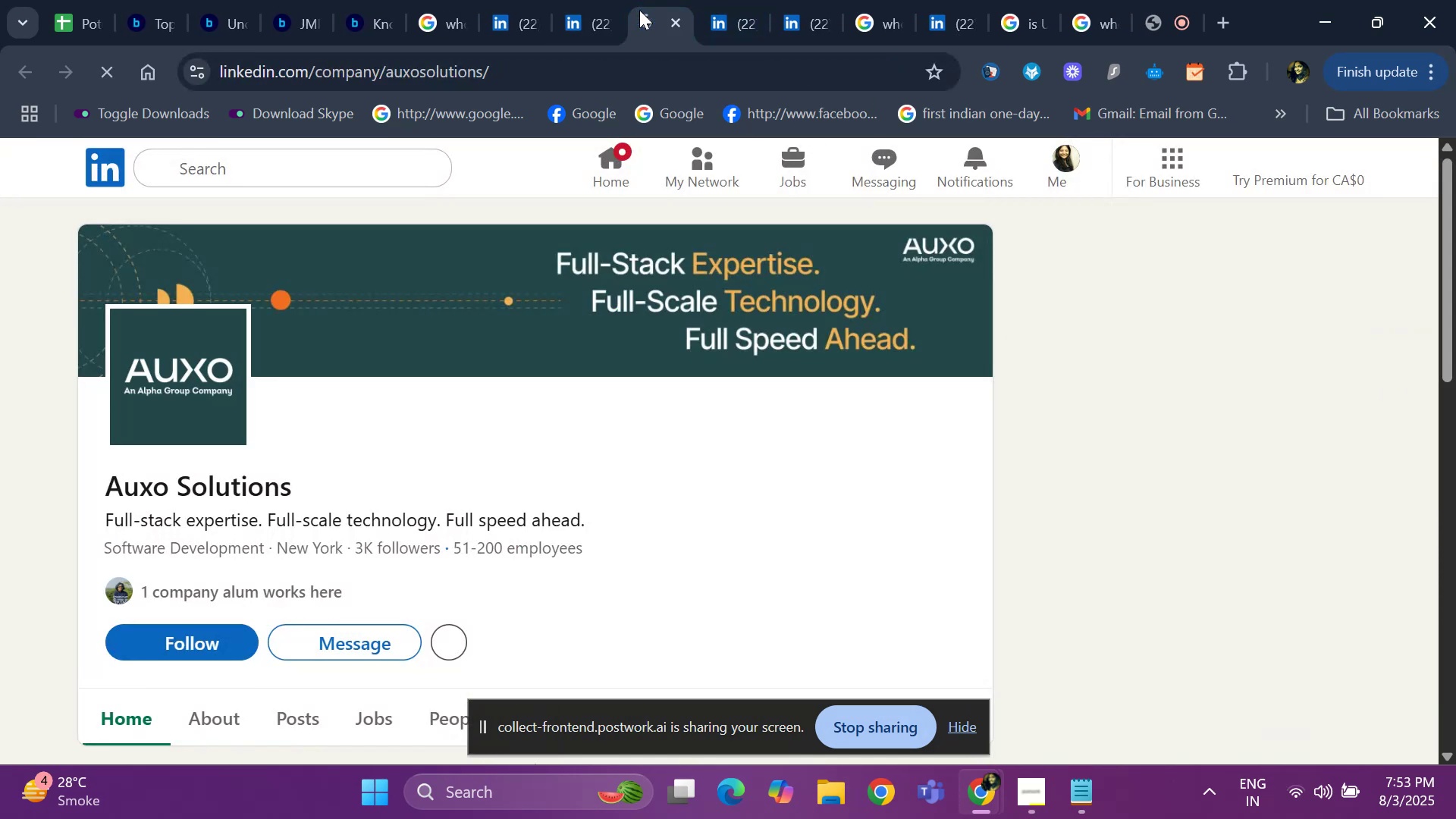 
key(Control+ControlLeft)
 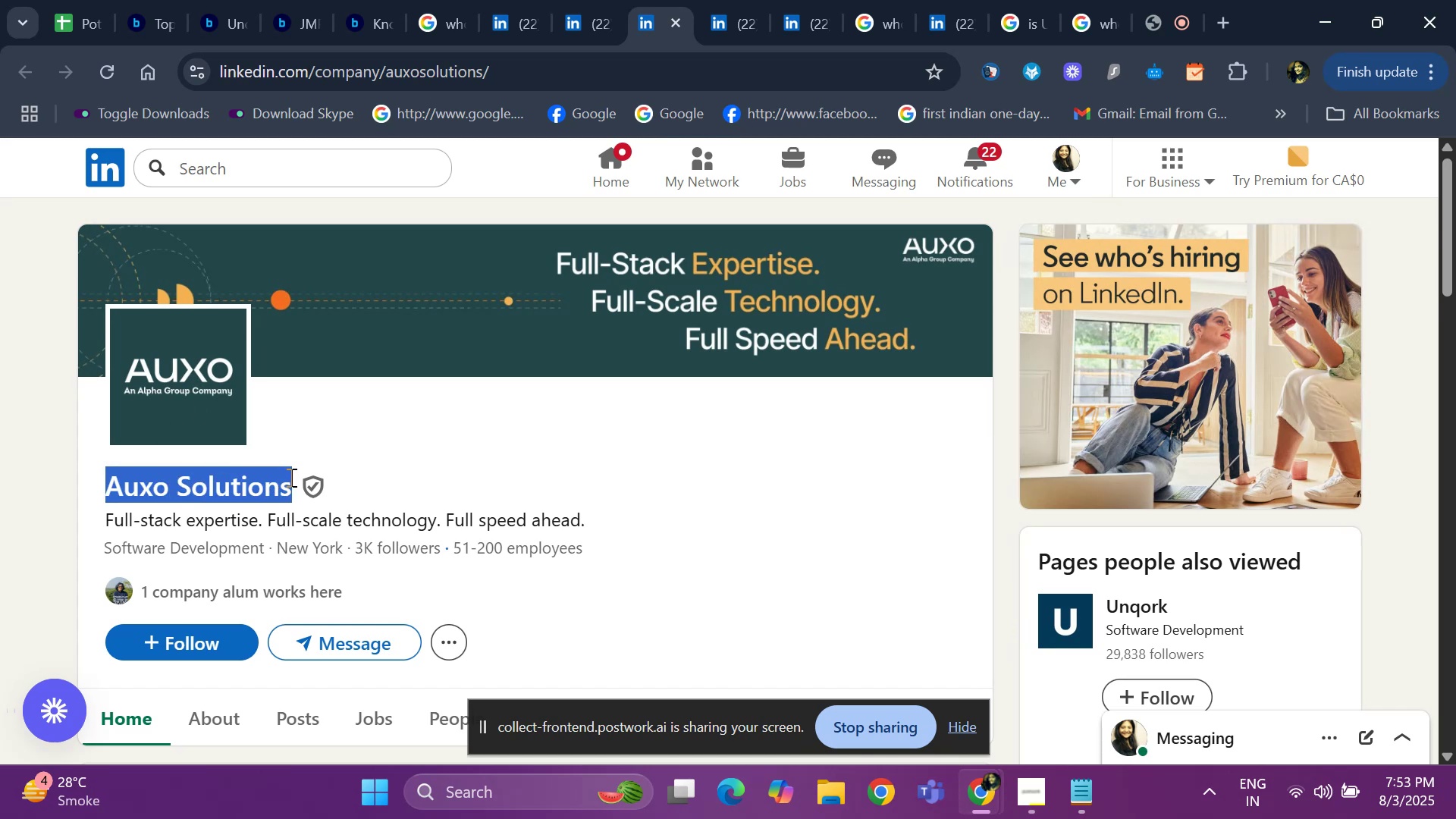 
key(Control+C)
 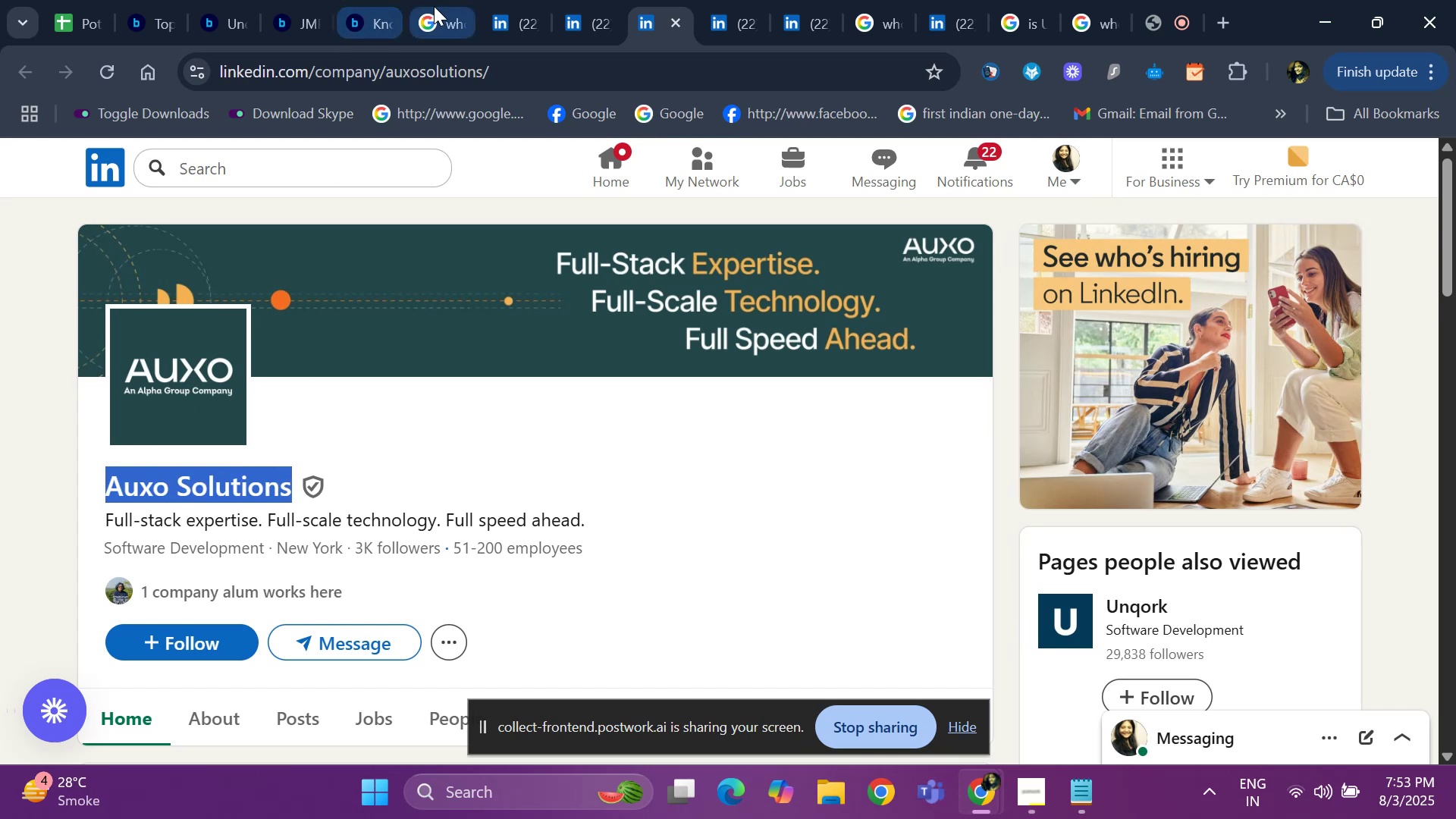 
left_click([437, 11])
 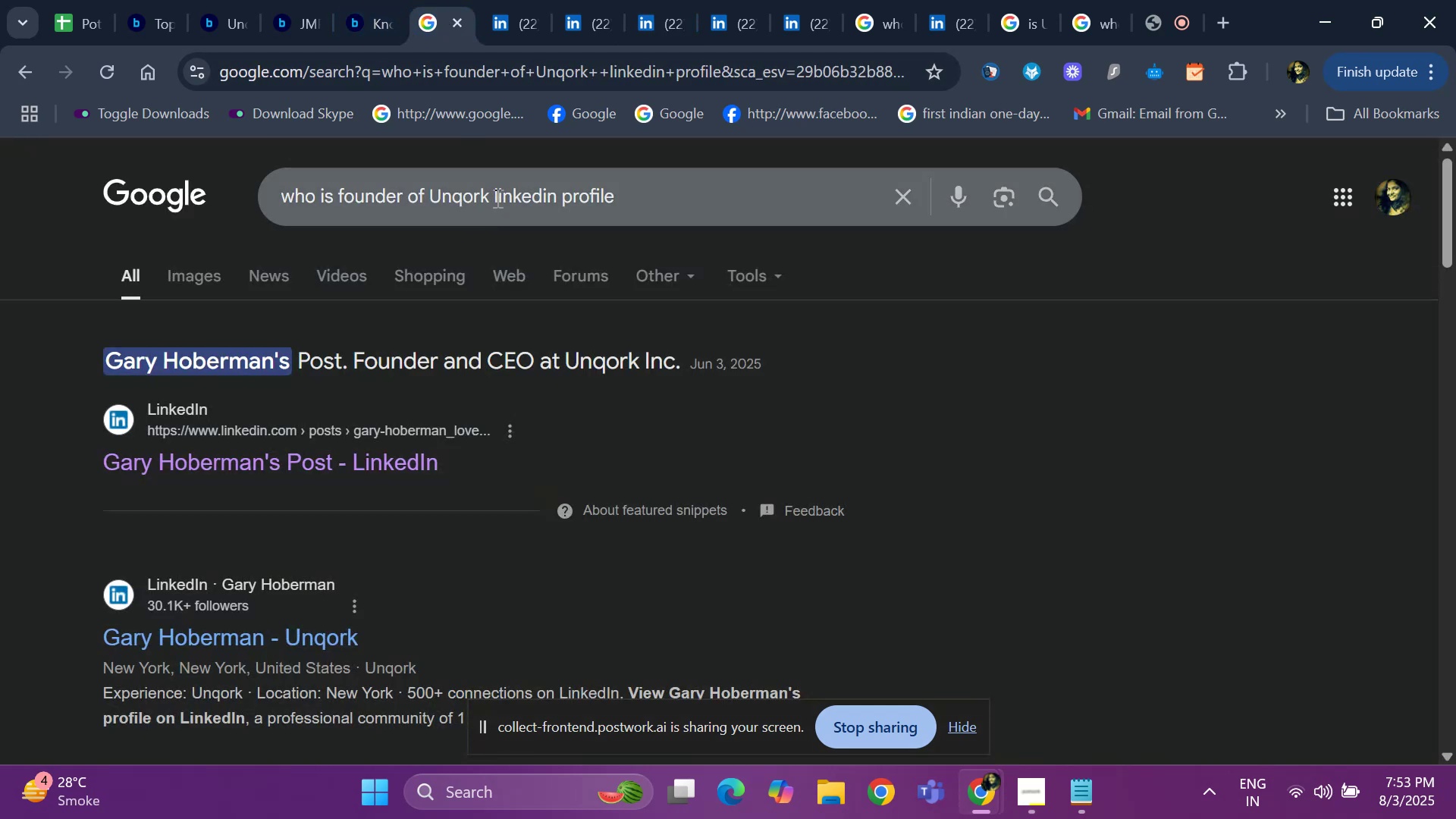 
left_click([493, 198])
 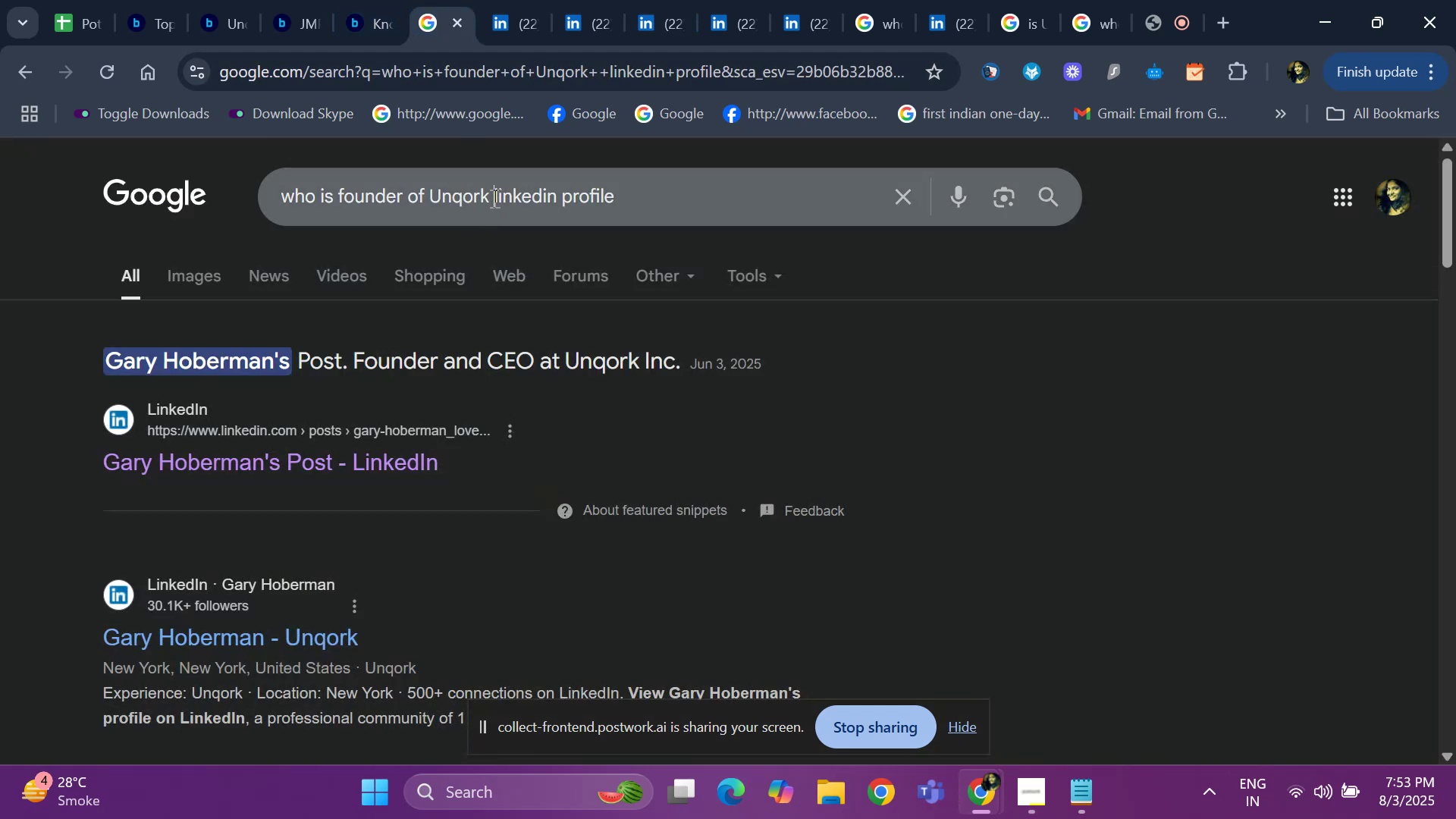 
key(ArrowLeft)
 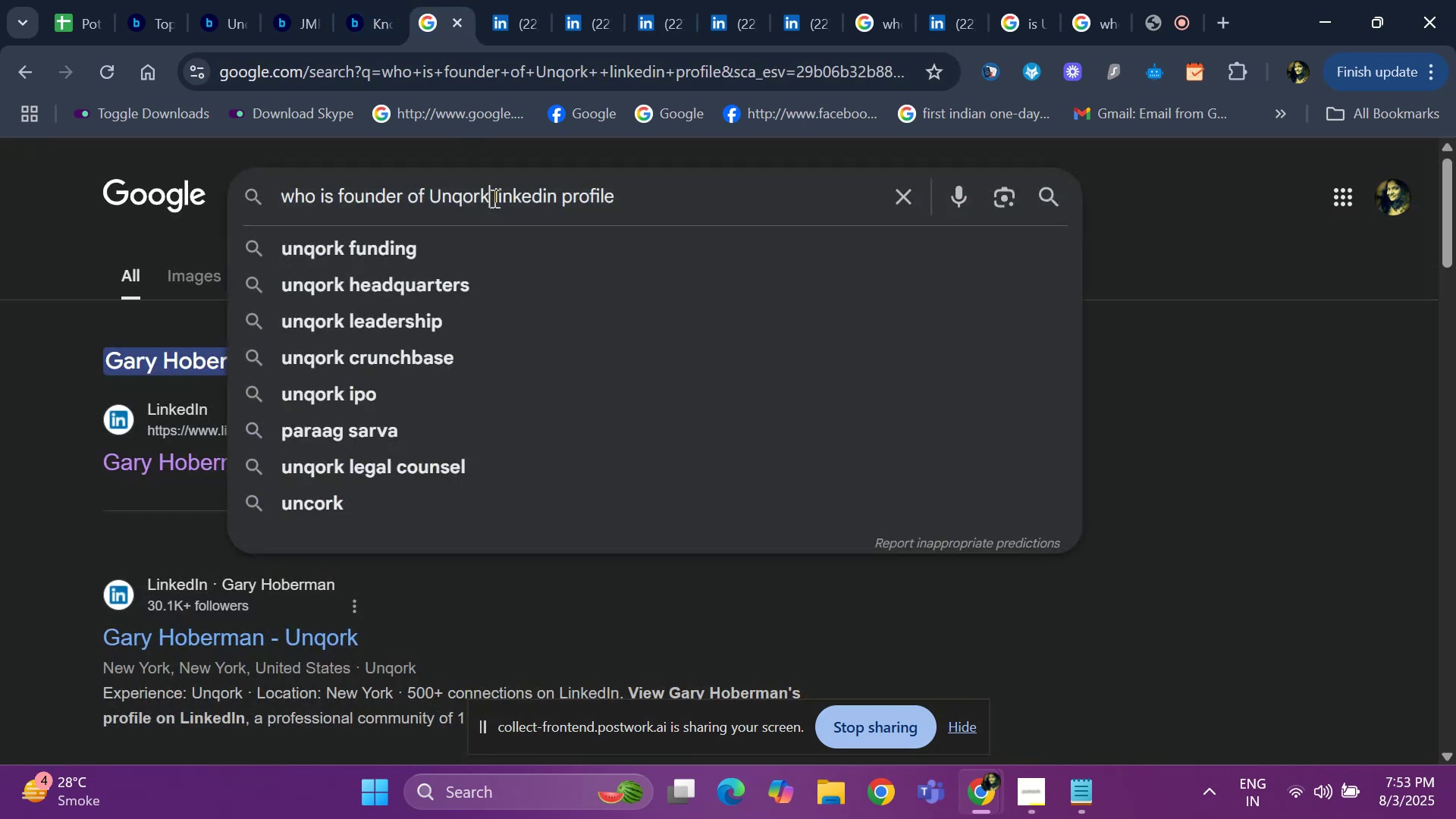 
key(Backspace)
 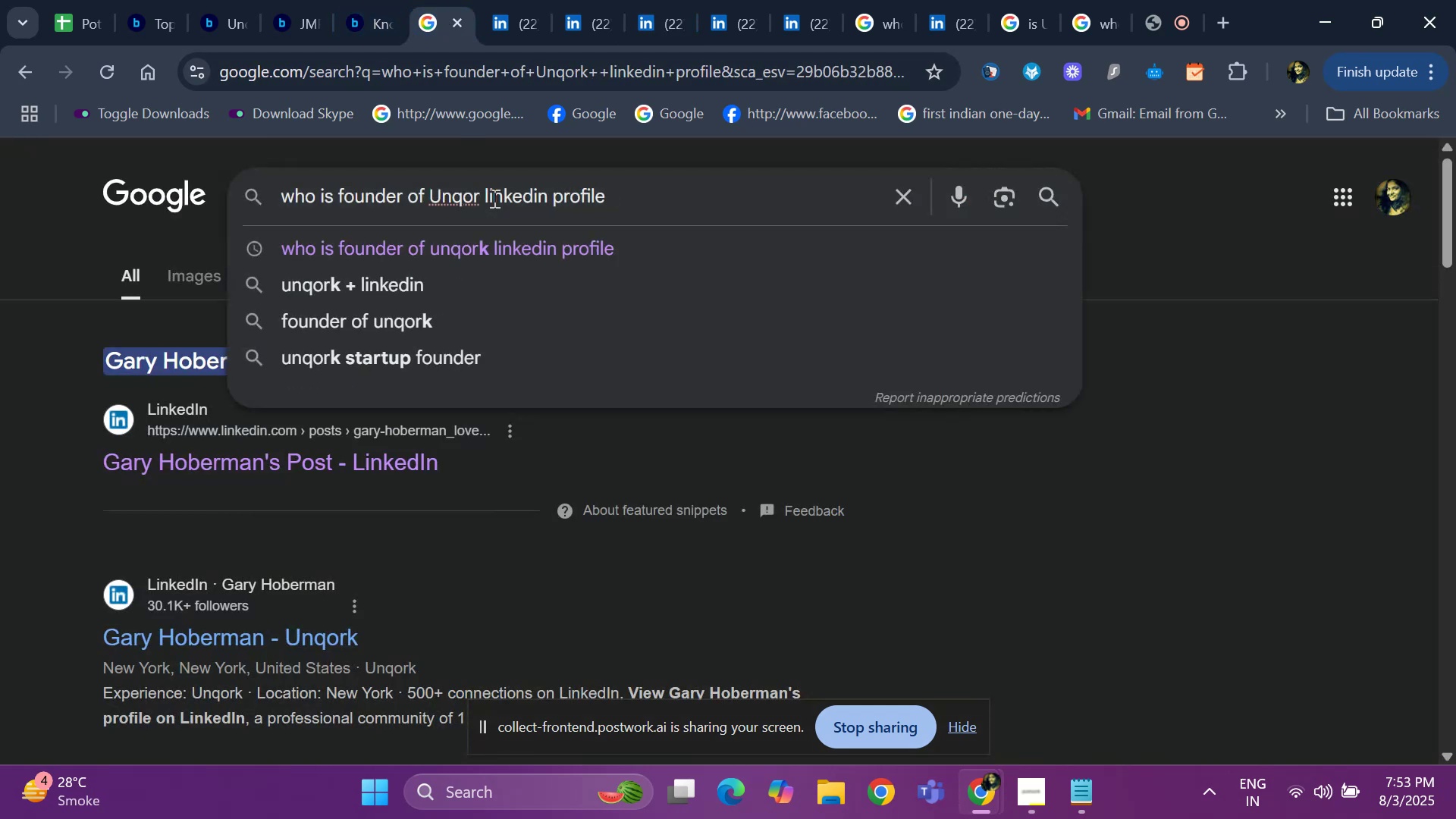 
key(Backspace)
 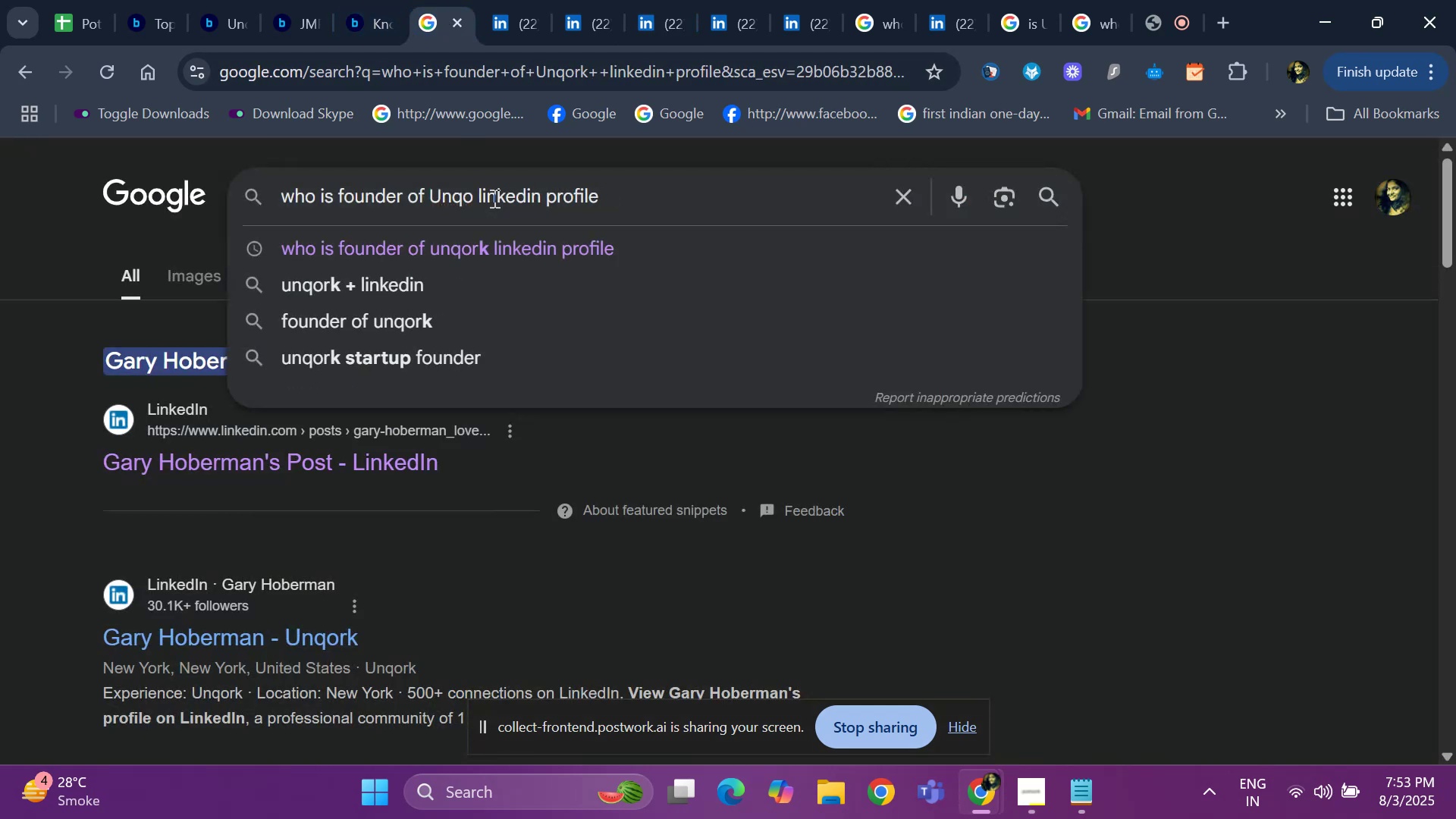 
key(Backspace)
 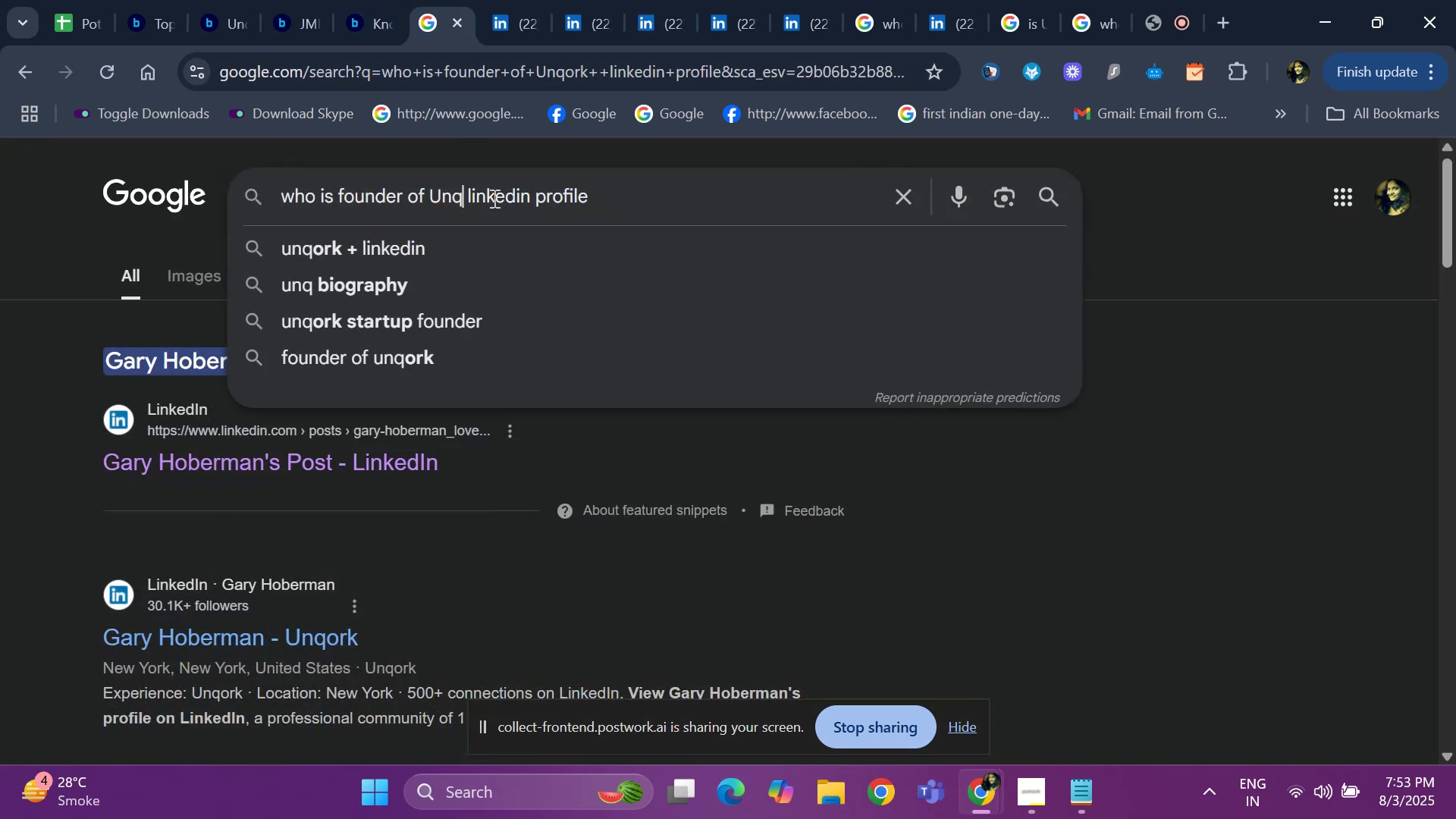 
key(Backspace)
 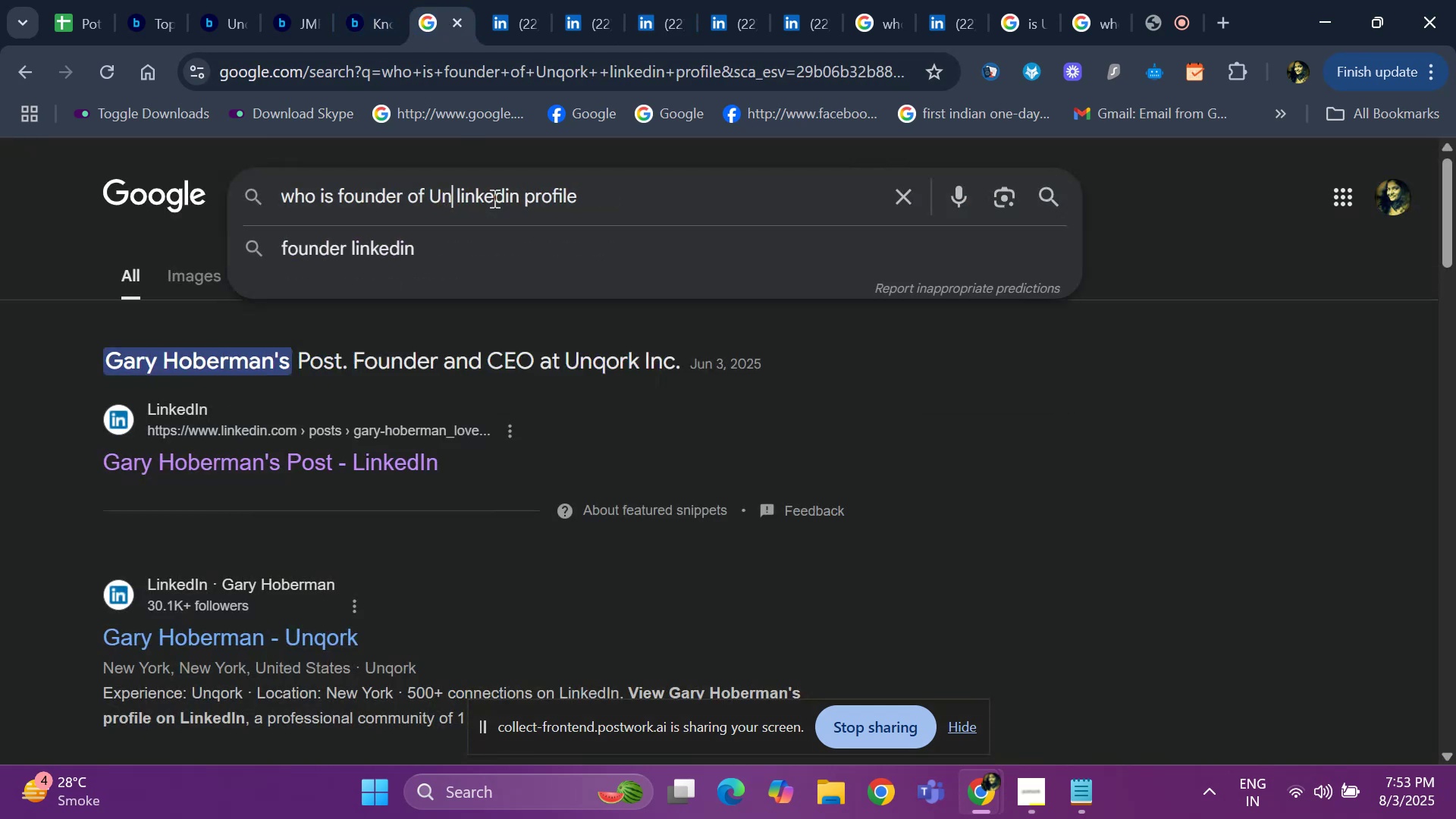 
key(Backspace)
 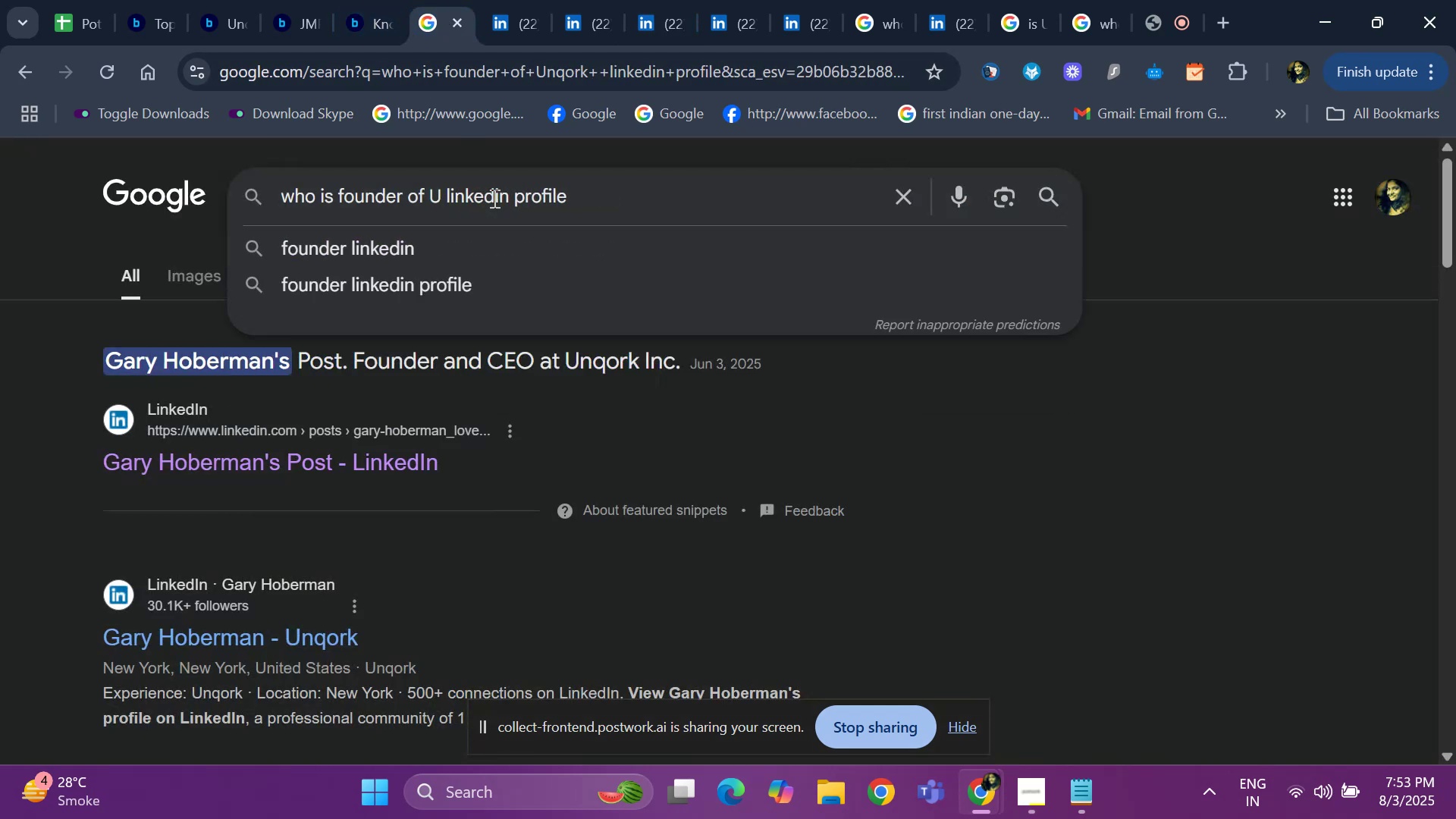 
key(Backspace)
 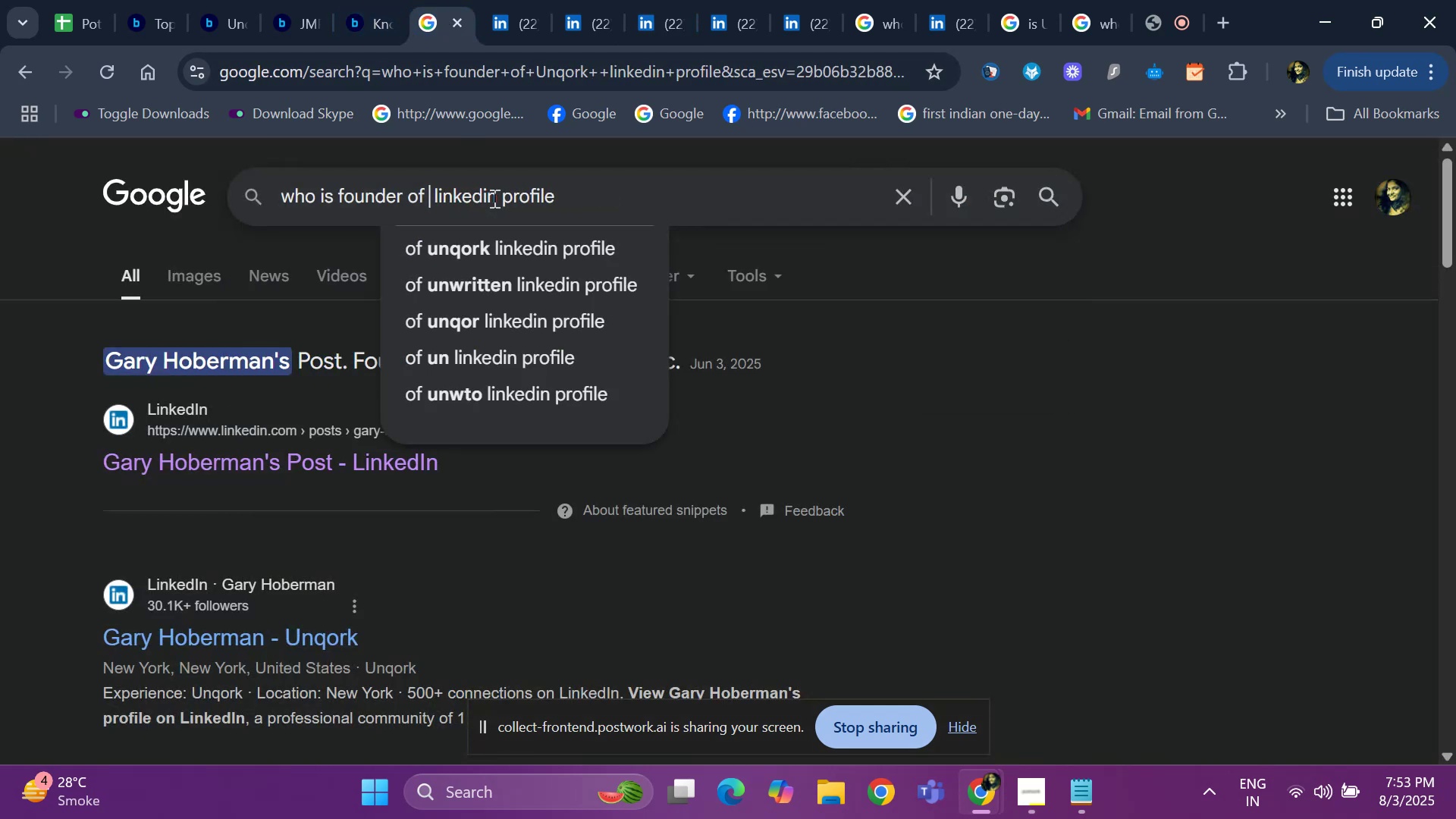 
key(Control+V)
 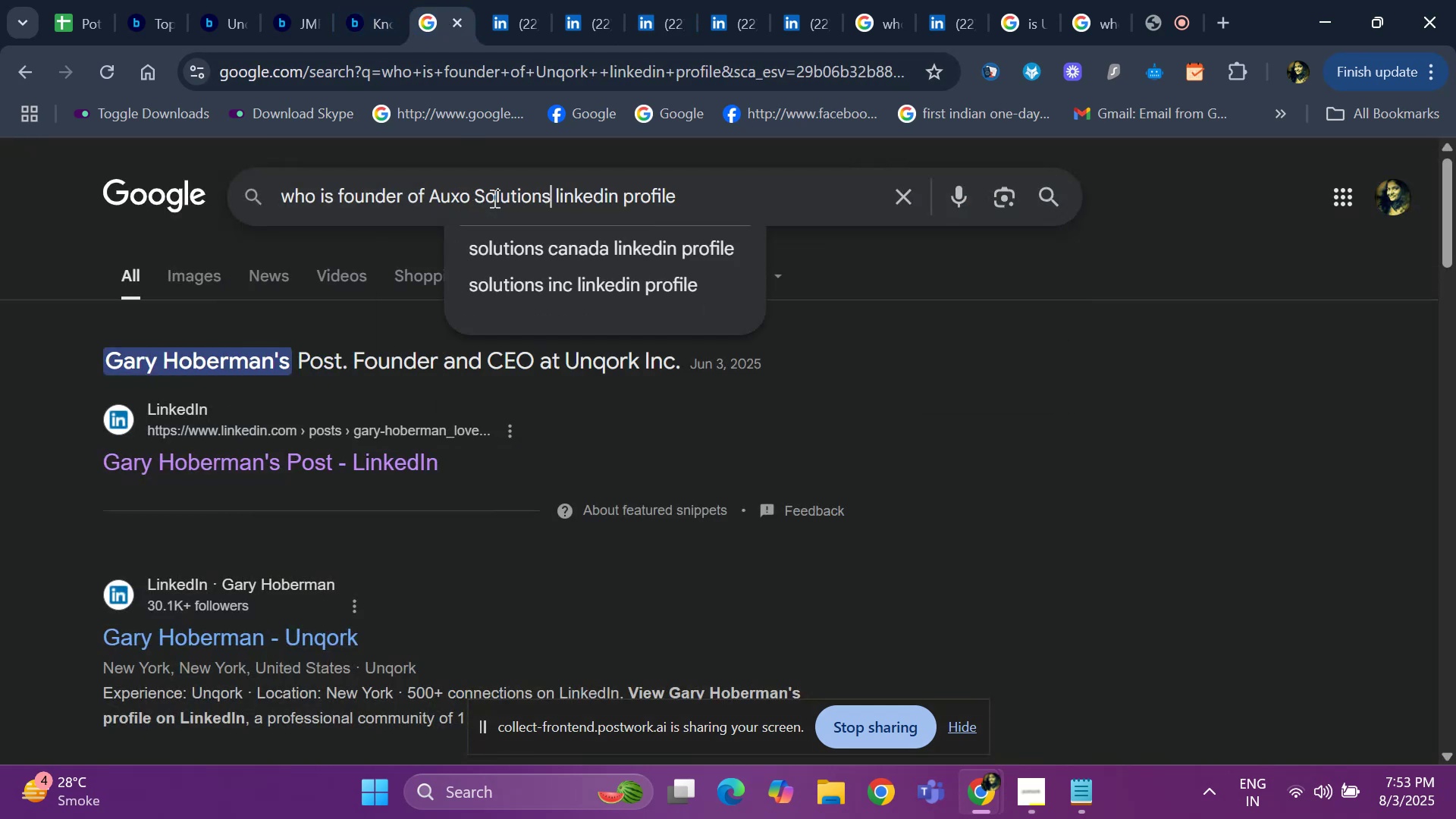 
key(Space)
 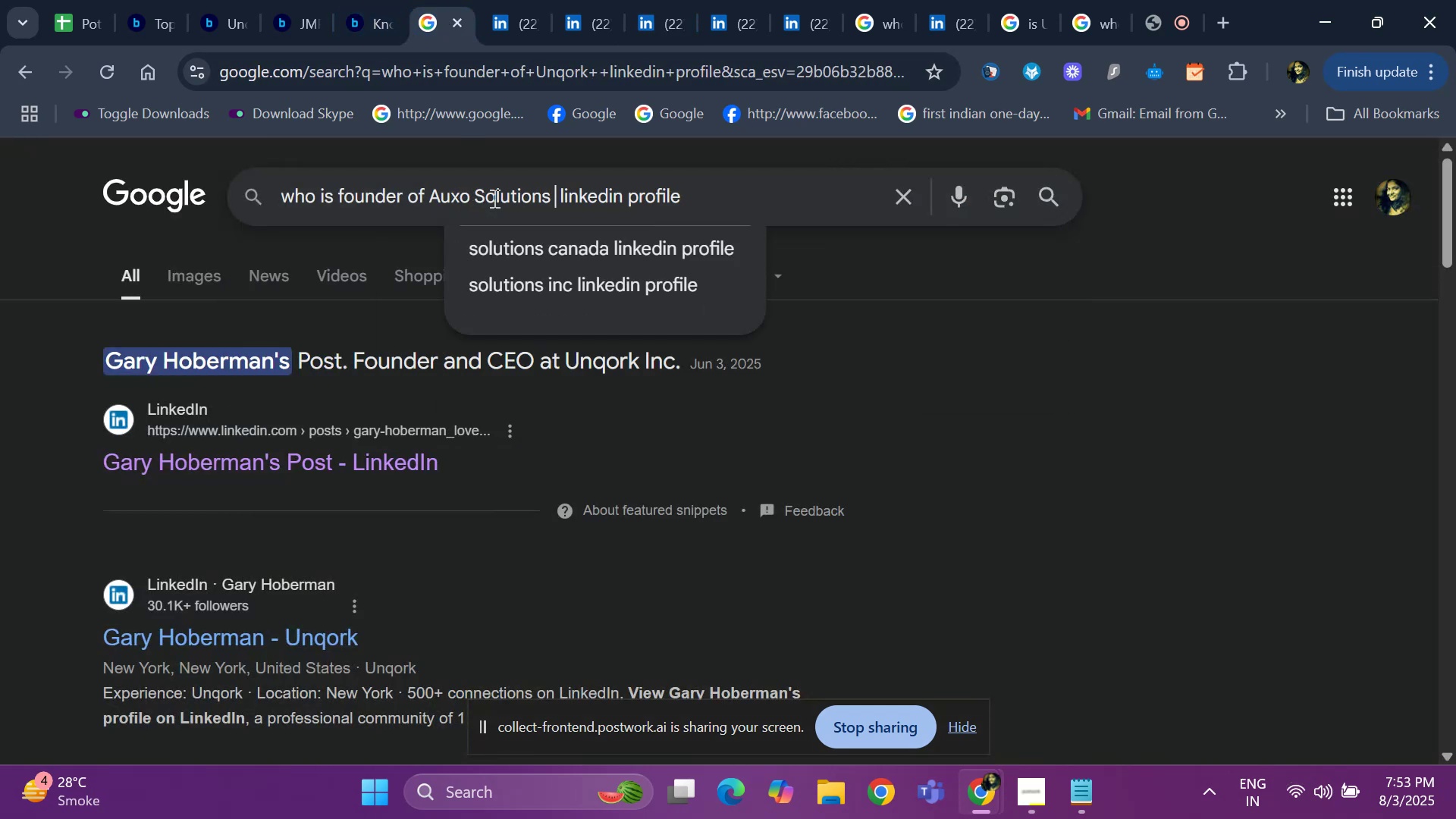 
key(Enter)
 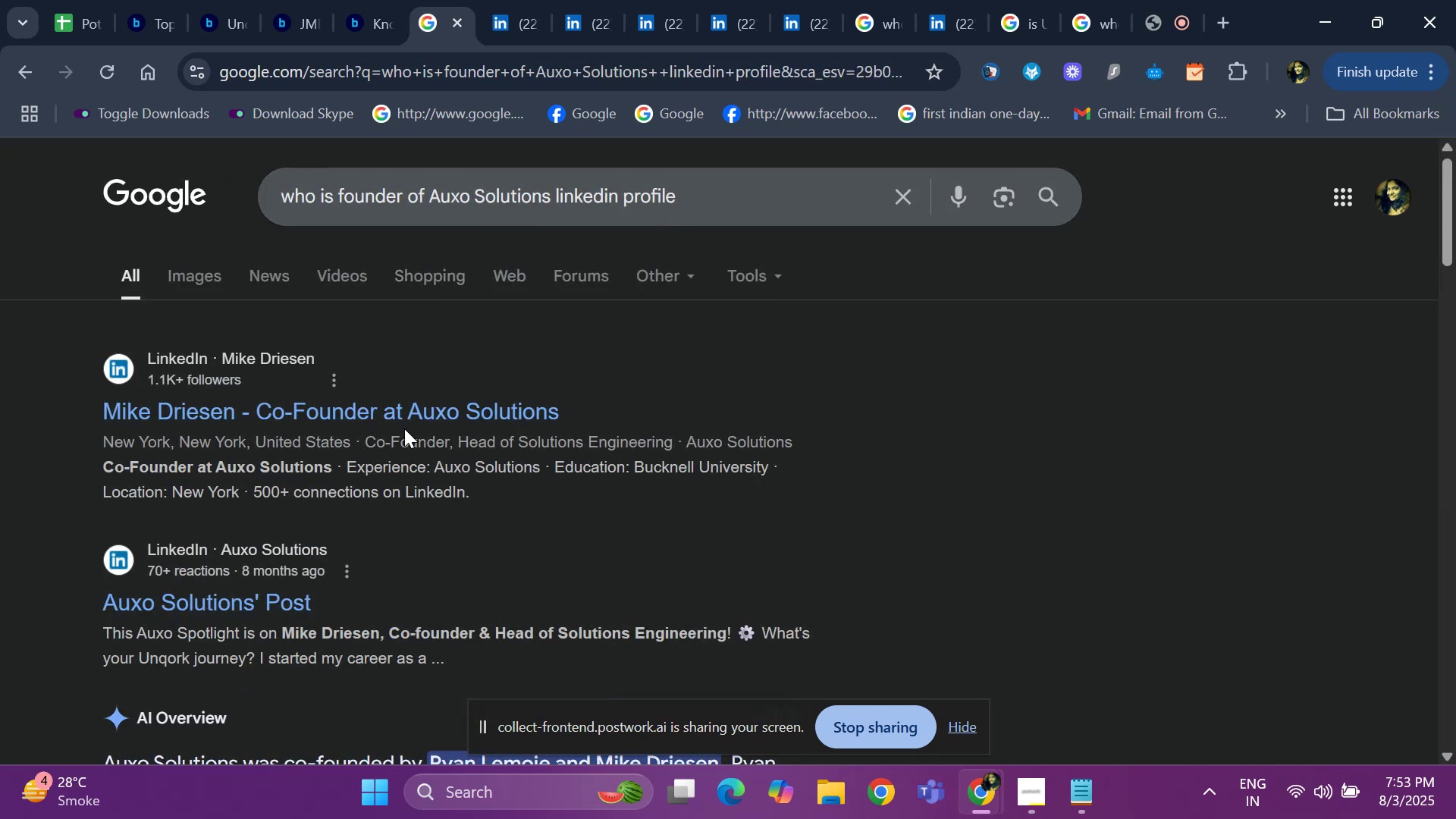 
right_click([403, 419])
 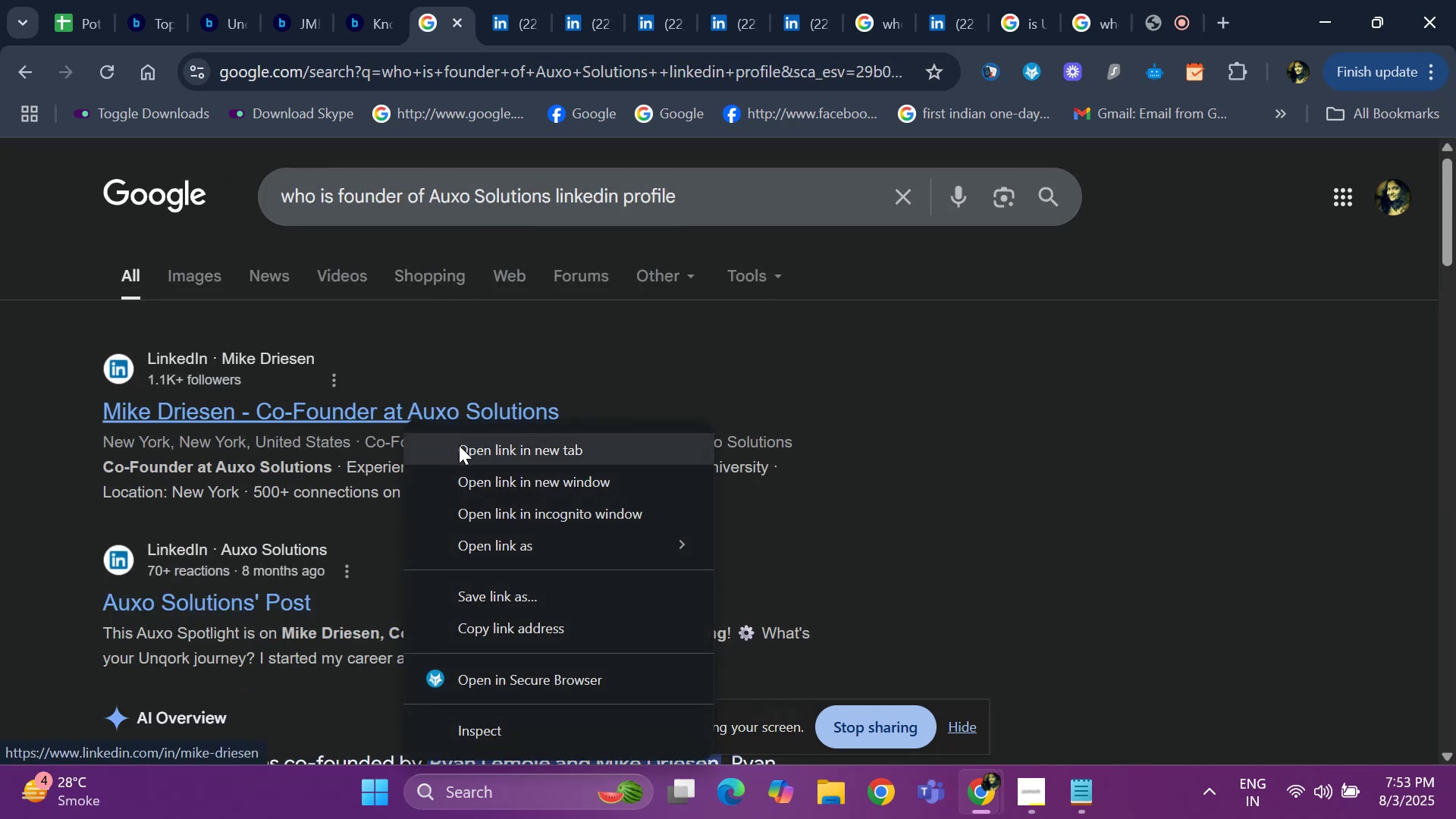 
left_click([459, 445])
 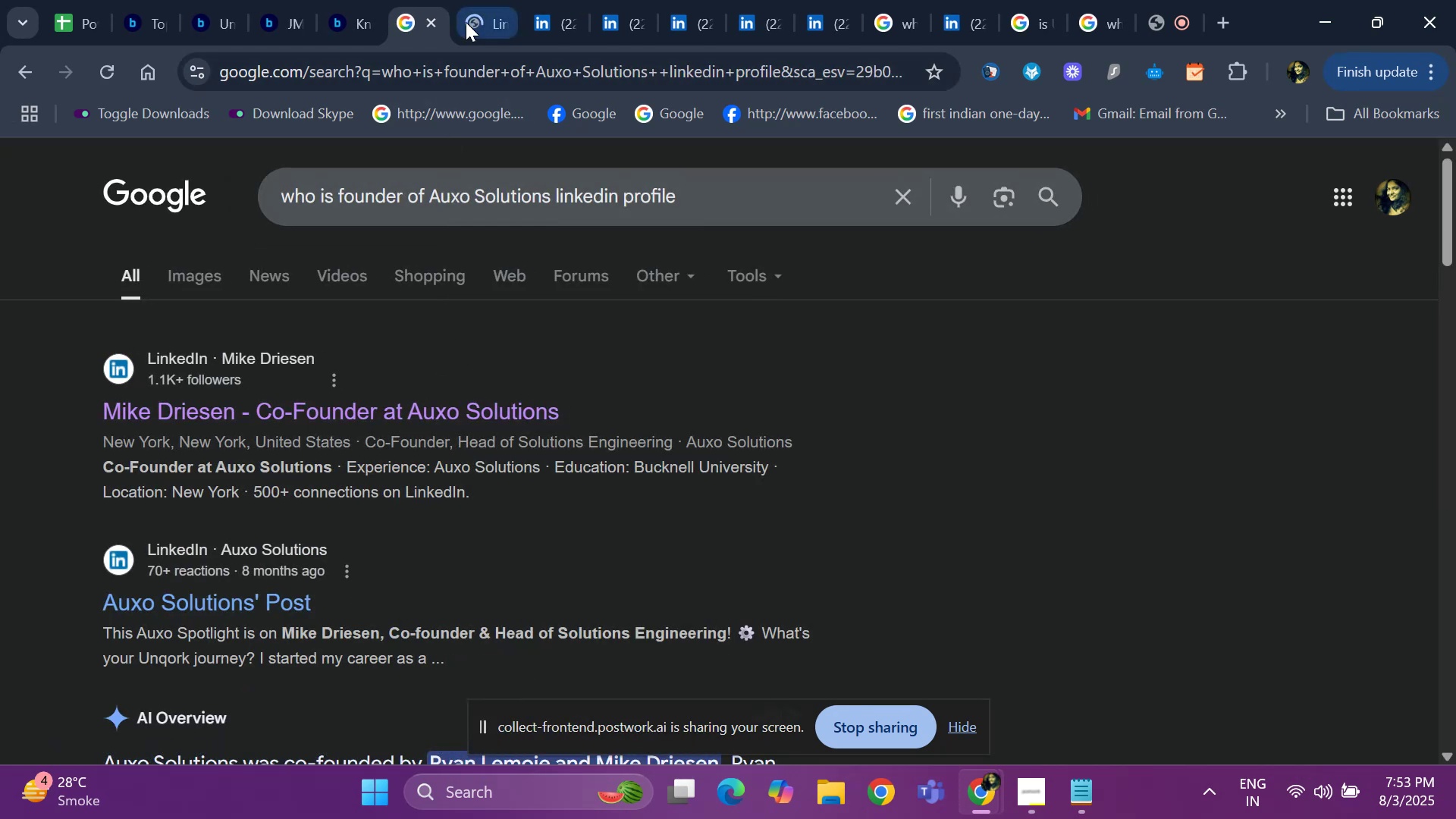 
left_click([466, 22])
 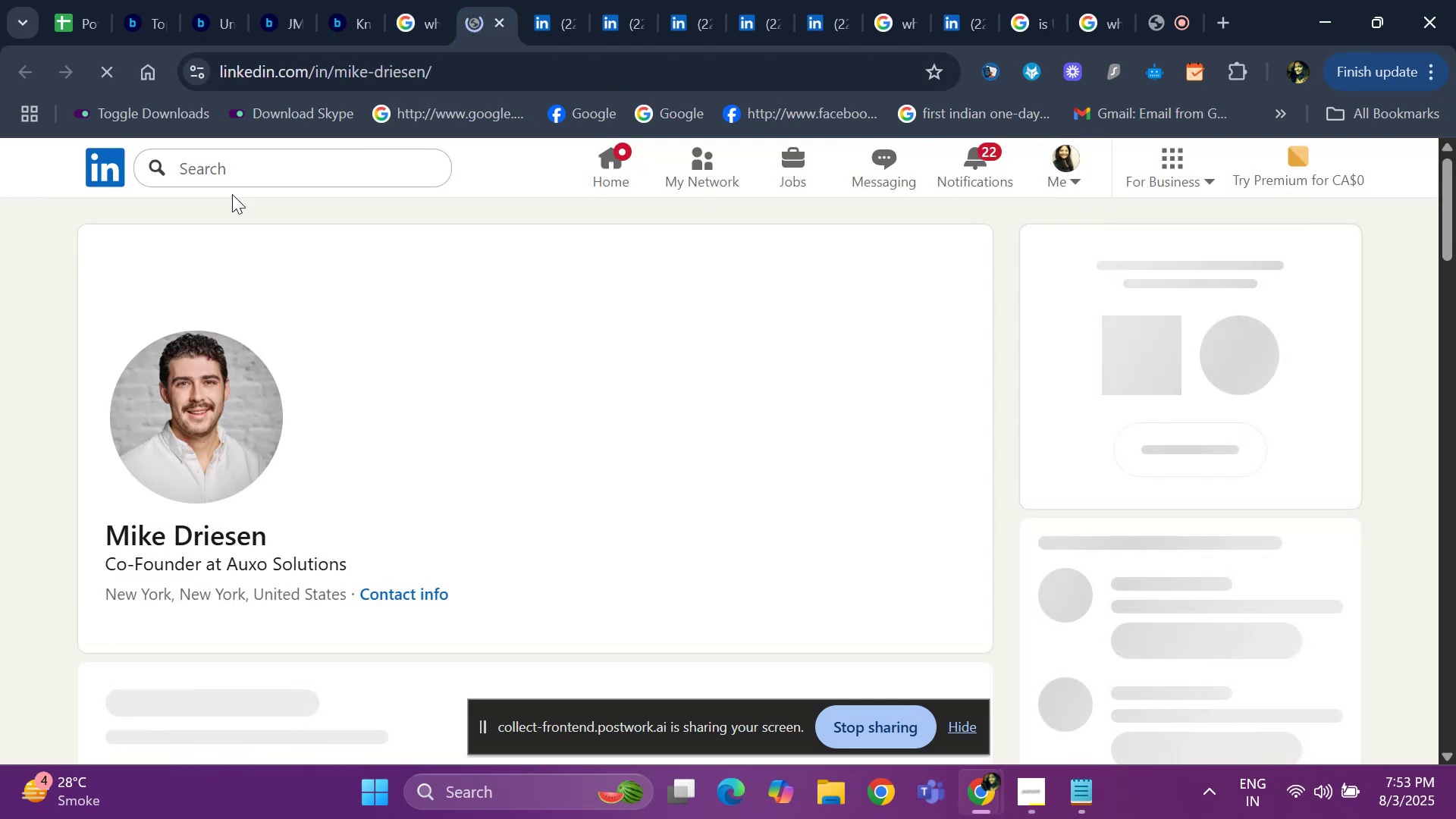 
key(ArrowDown)
 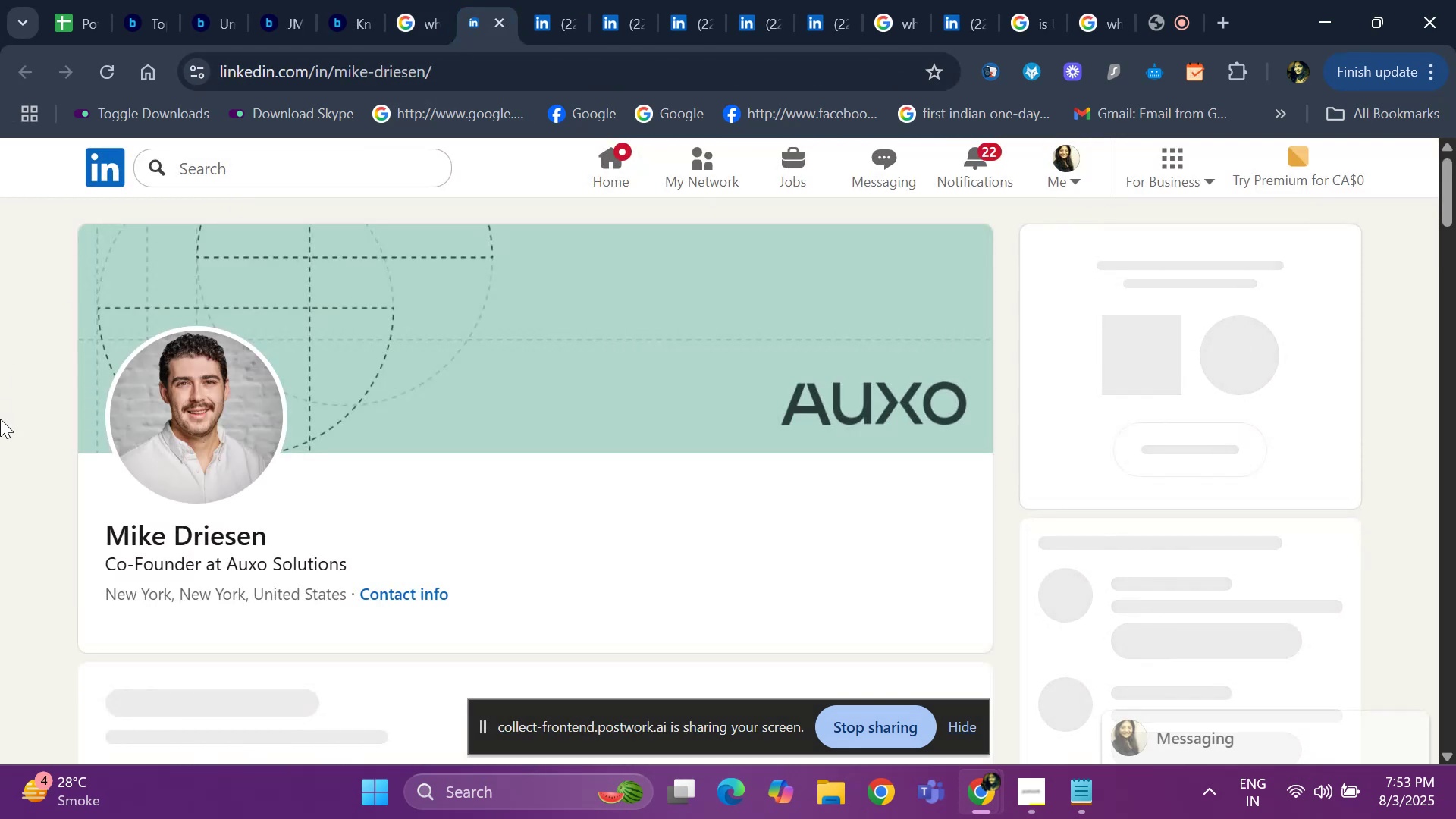 
hold_key(key=ArrowDown, duration=0.66)
 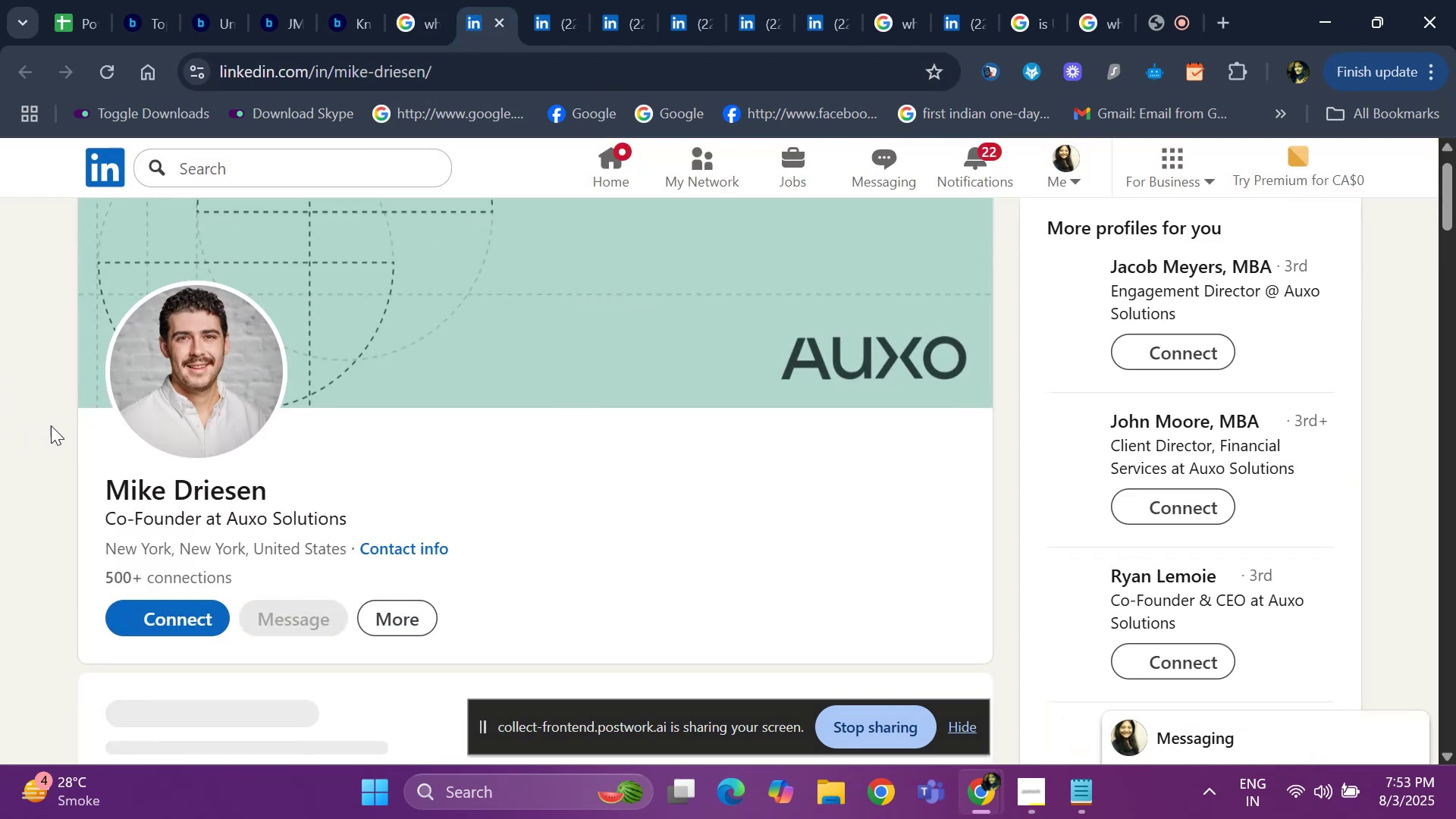 
hold_key(key=ArrowDown, duration=0.8)
 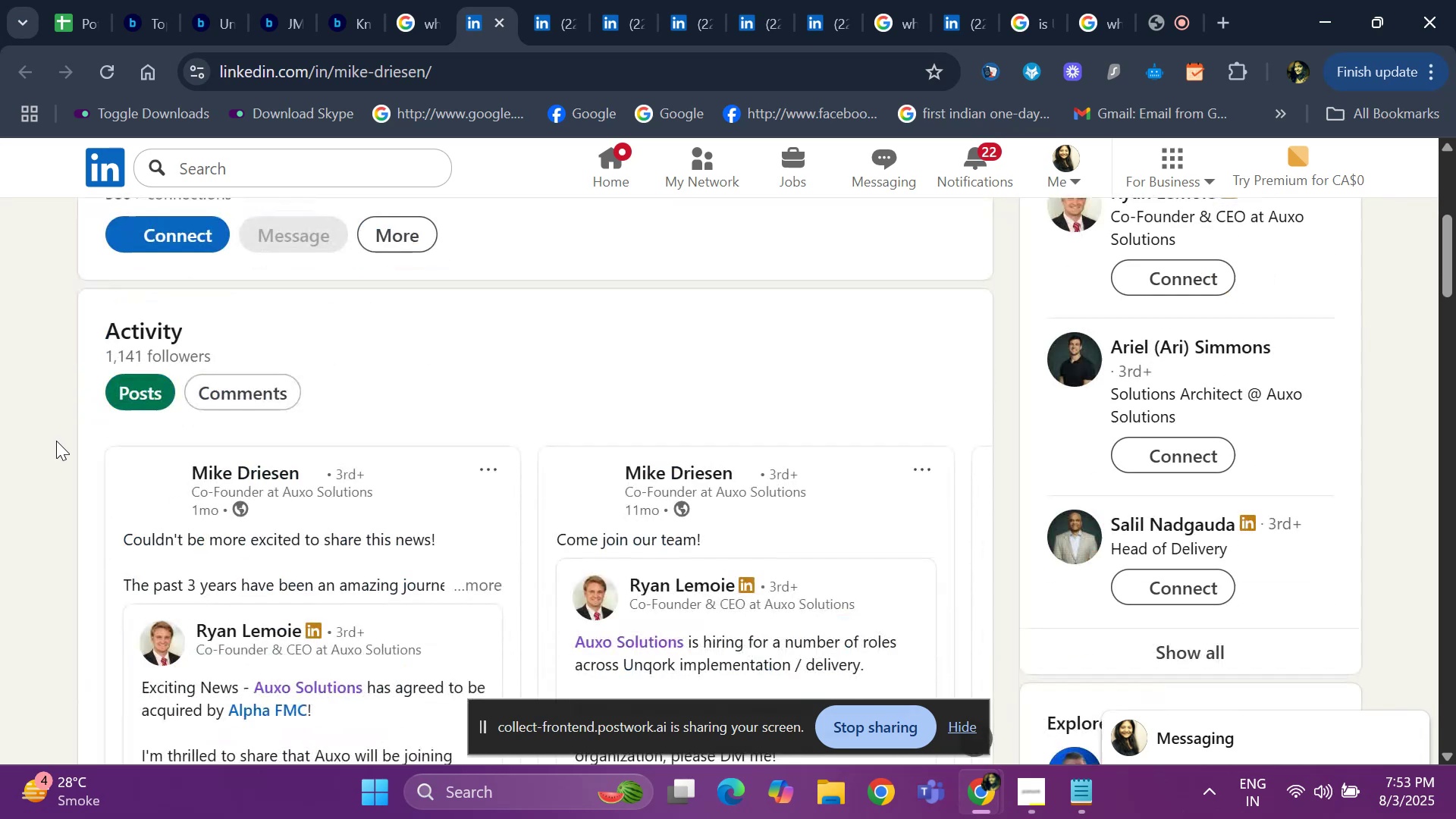 
key(ArrowDown)
 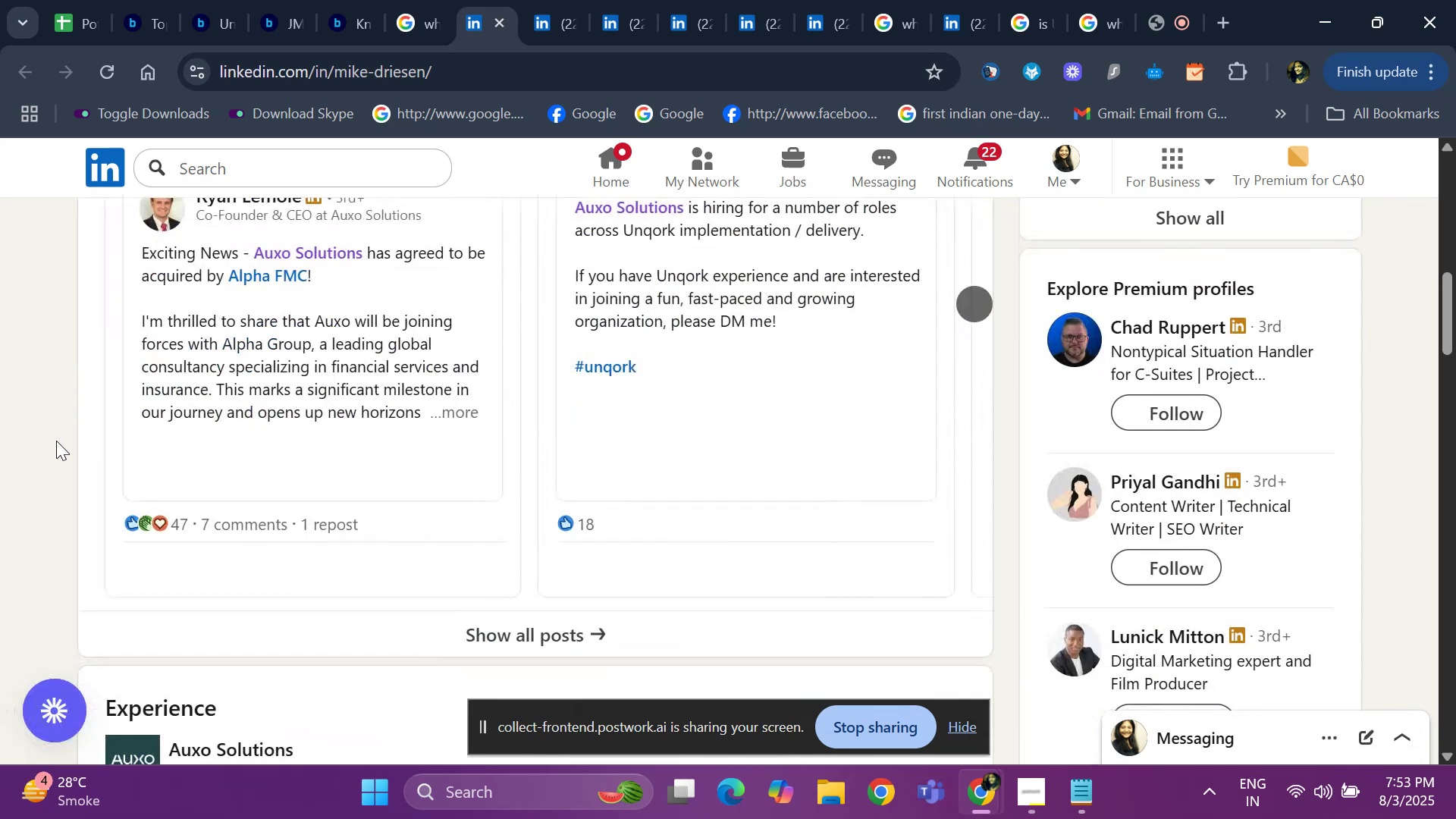 
hold_key(key=ArrowDown, duration=0.38)
 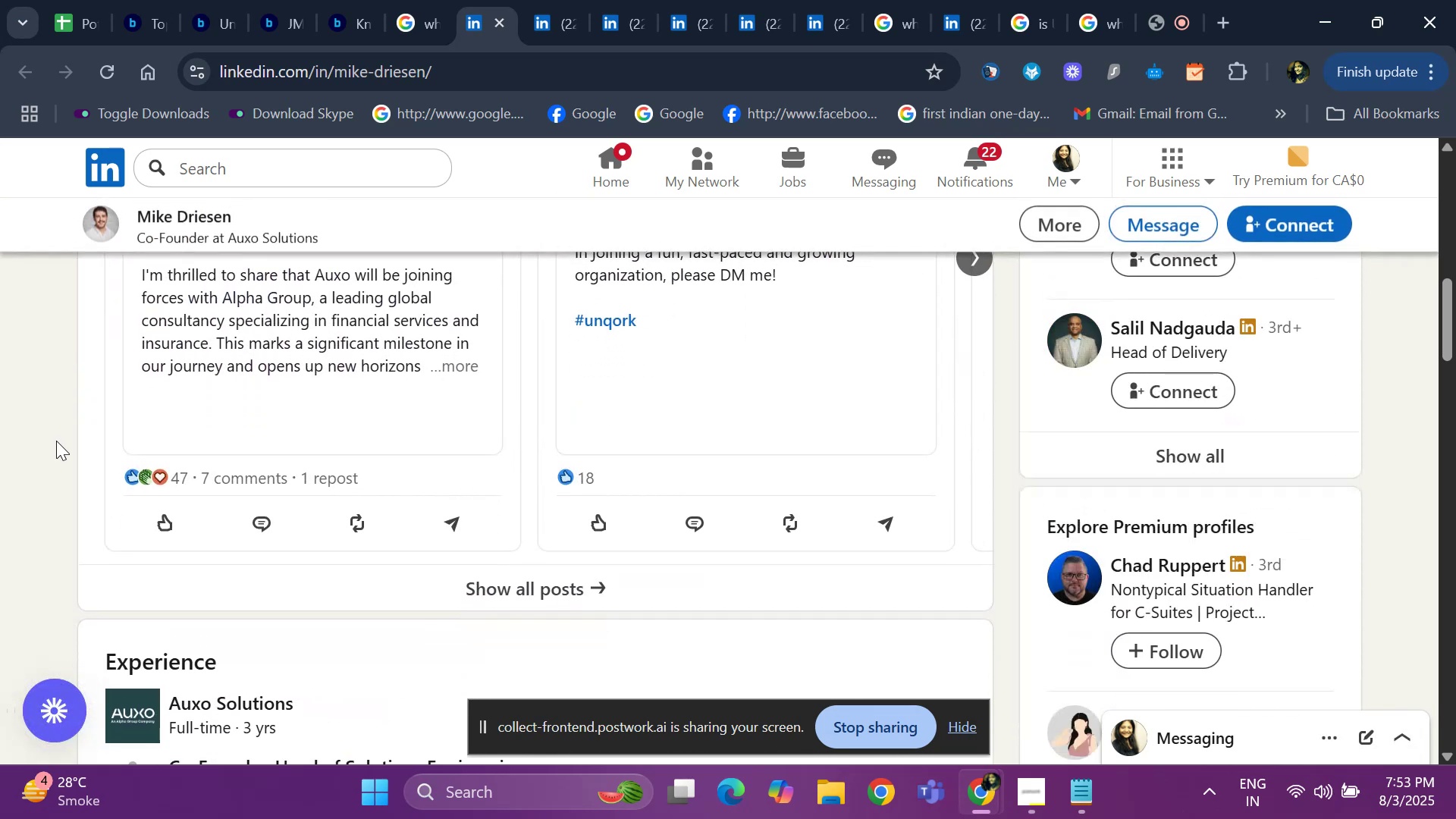 
hold_key(key=ArrowUp, duration=1.18)
 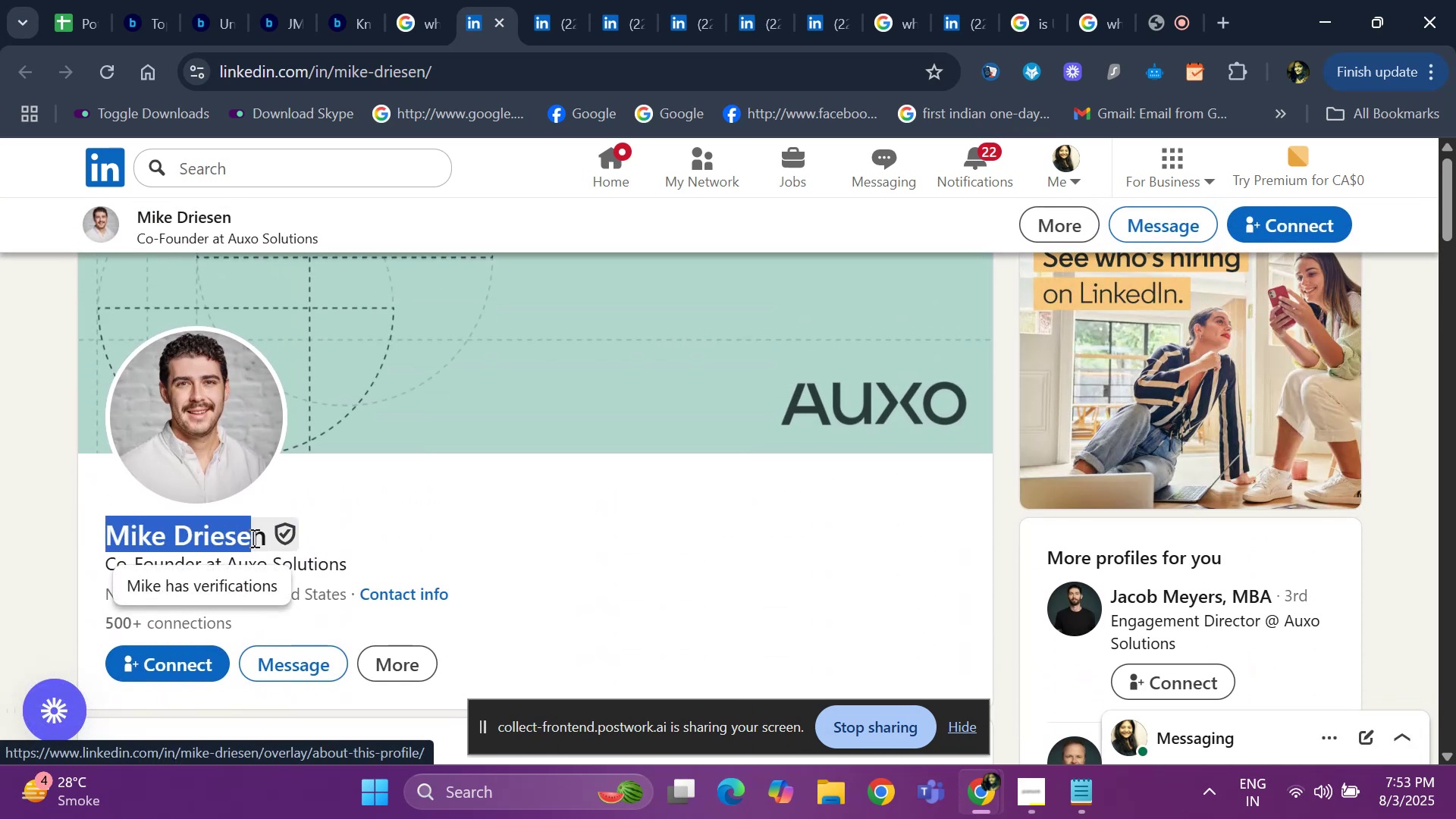 
key(Control+ControlLeft)
 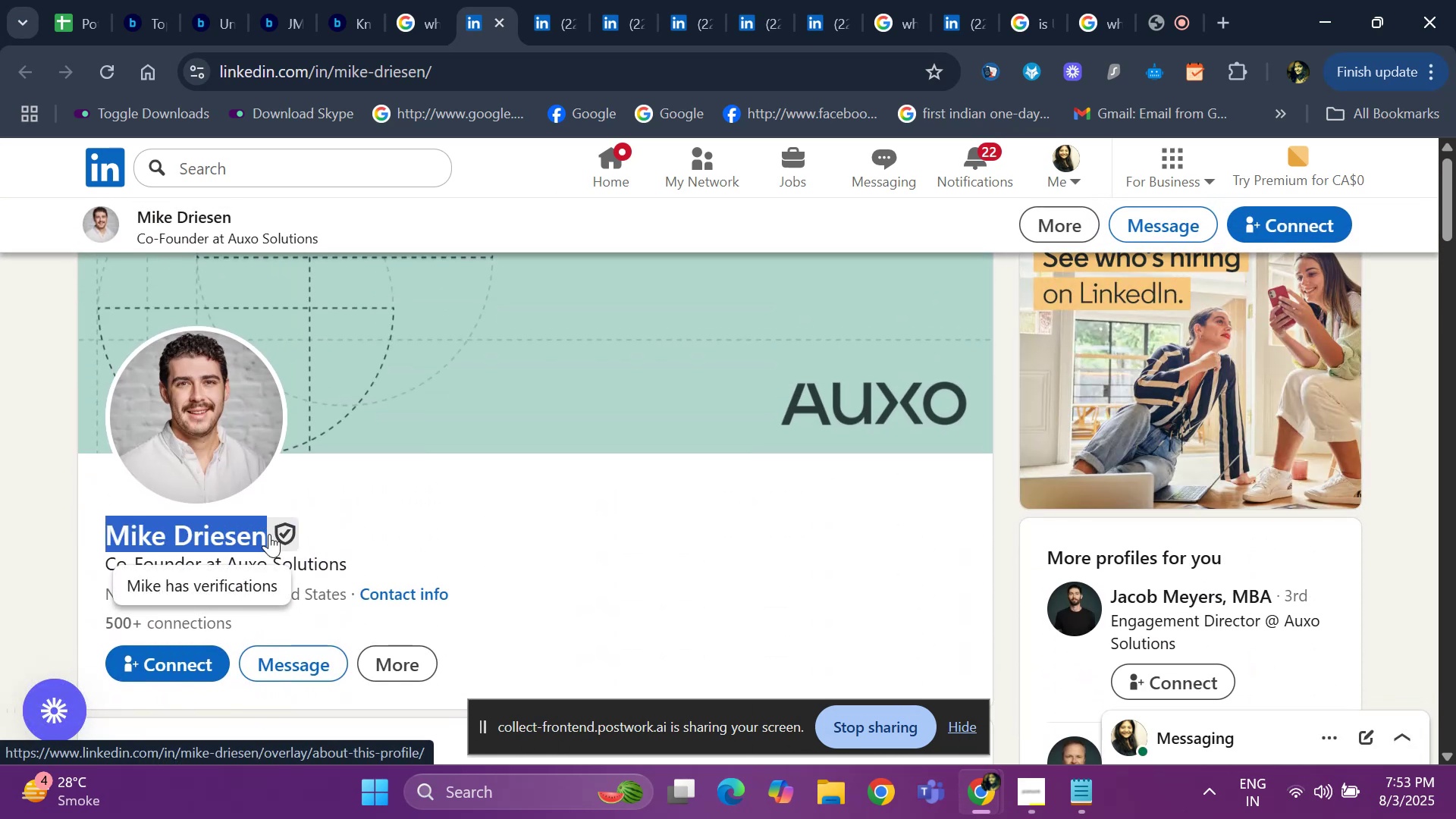 
key(Control+C)
 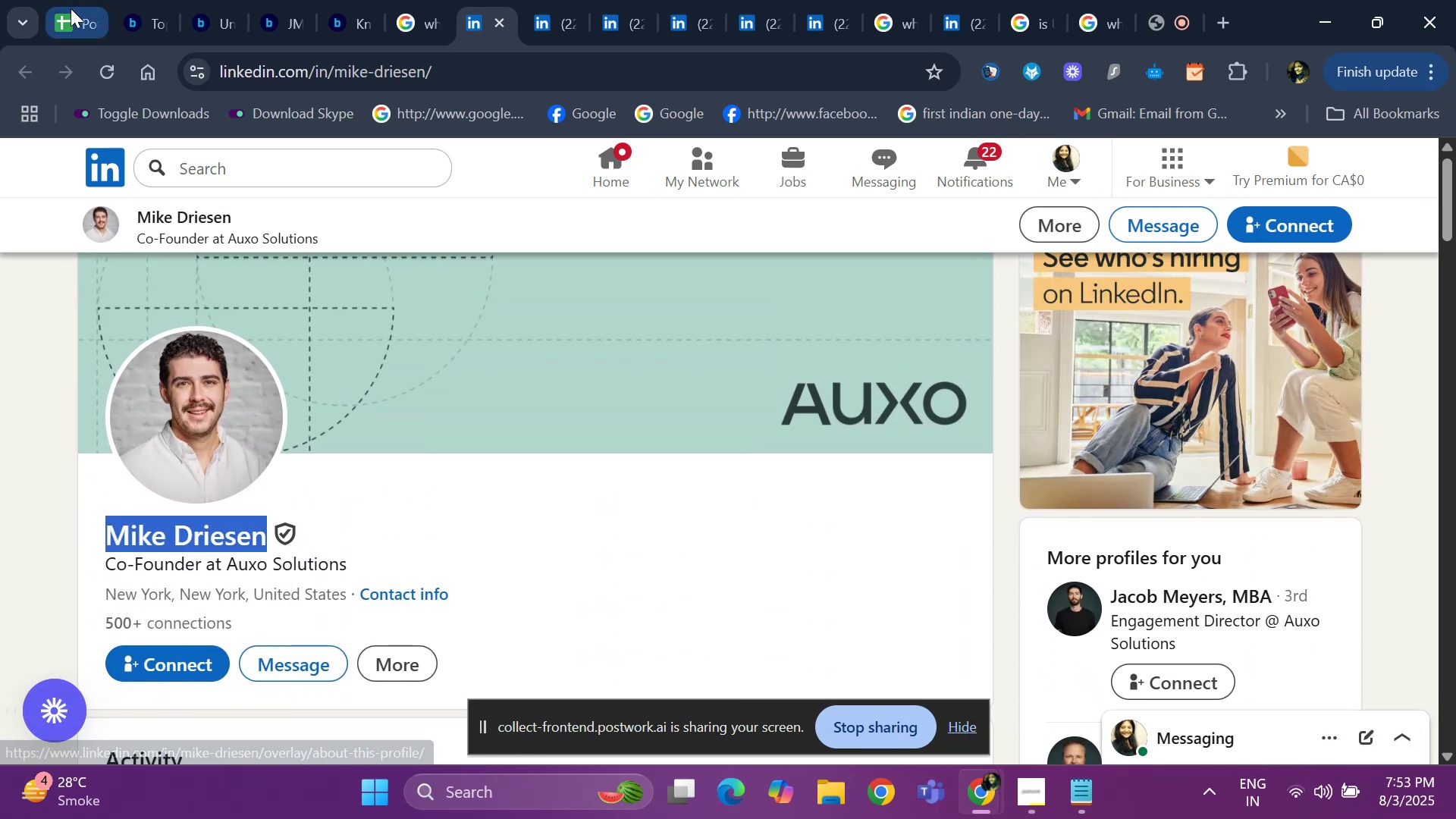 
left_click([65, 12])
 